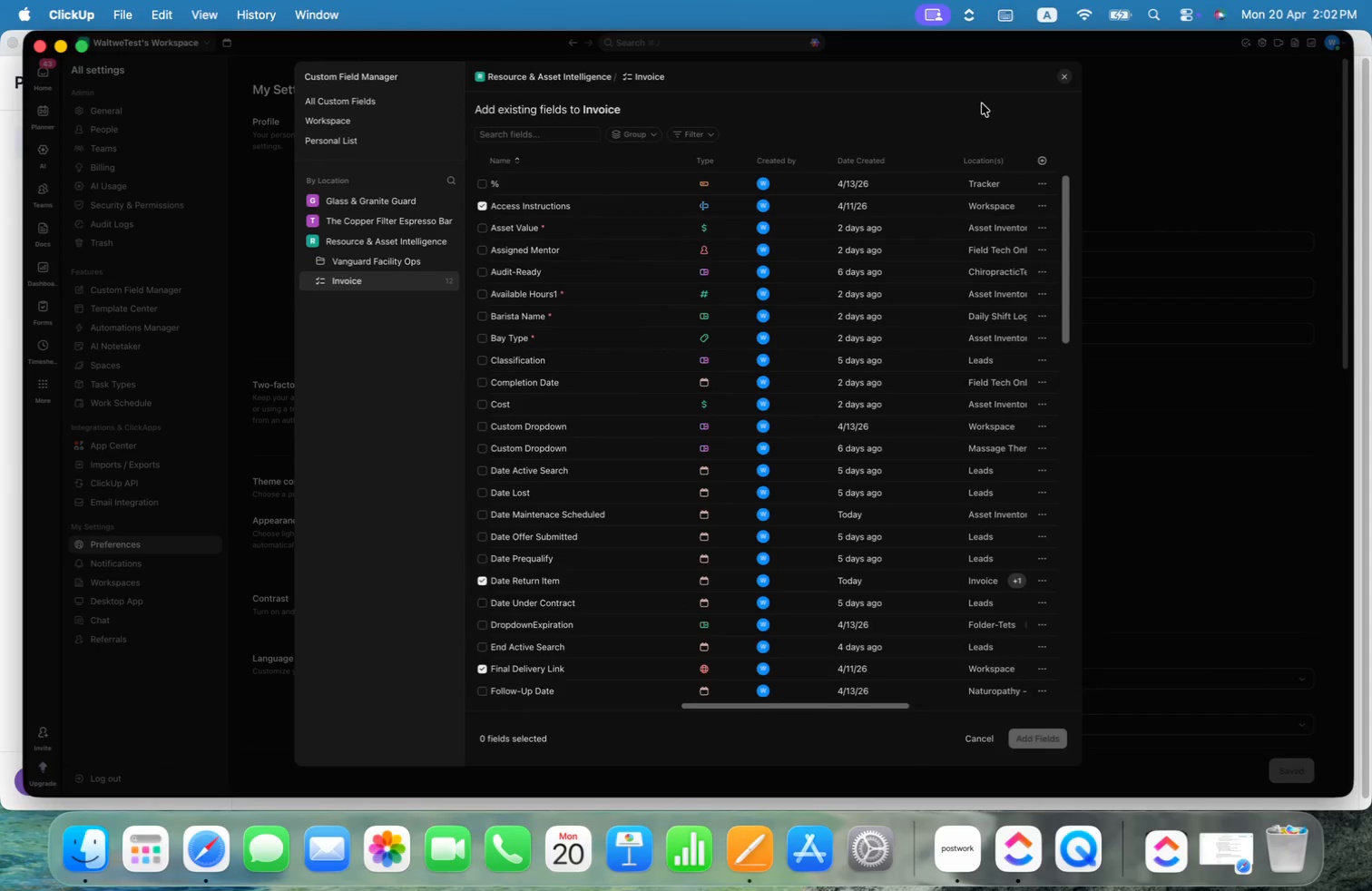 
left_click([570, 135])
 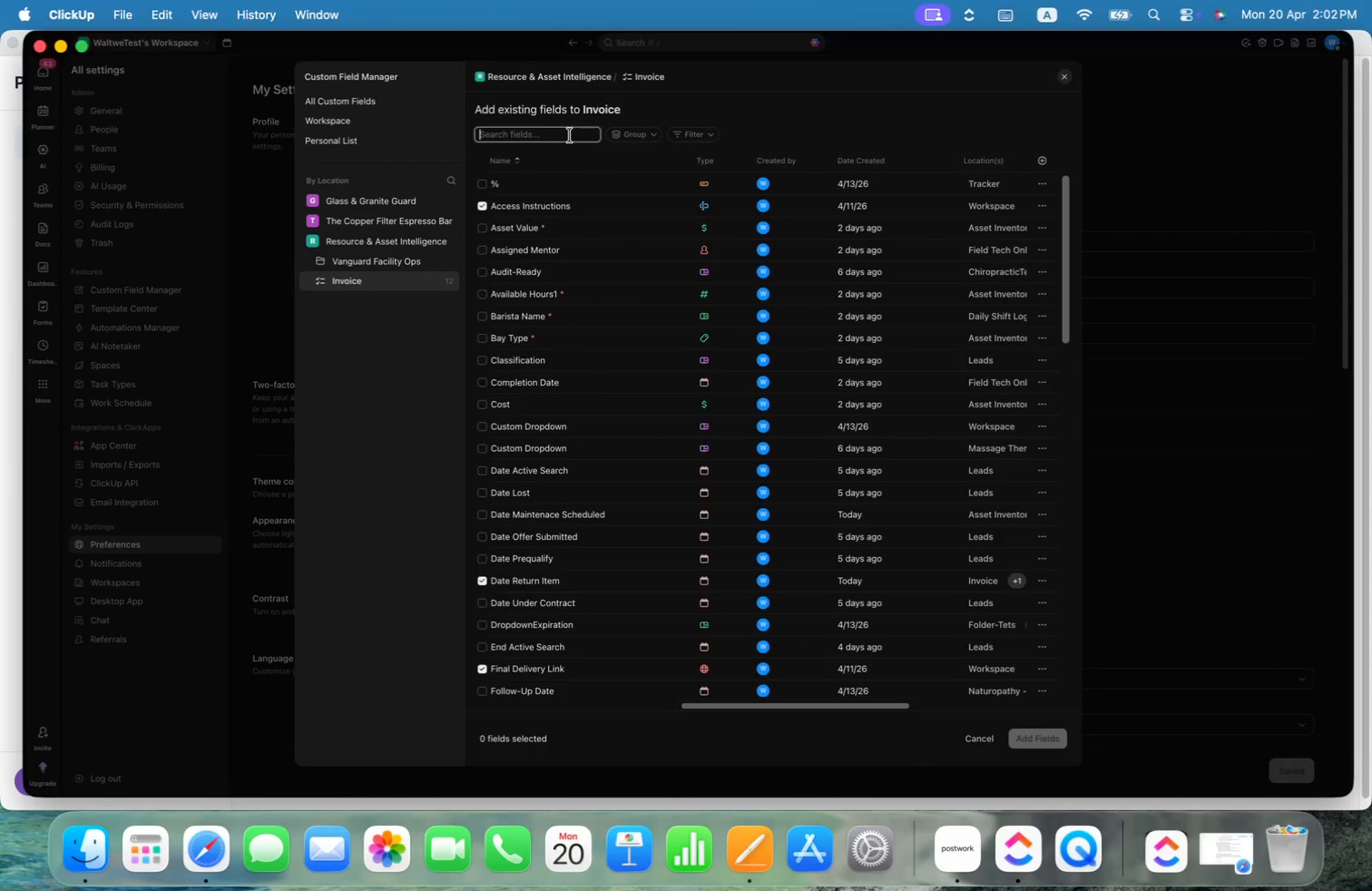 
type(q)
key(Backspace)
key(Backspace)
type(Ava)
 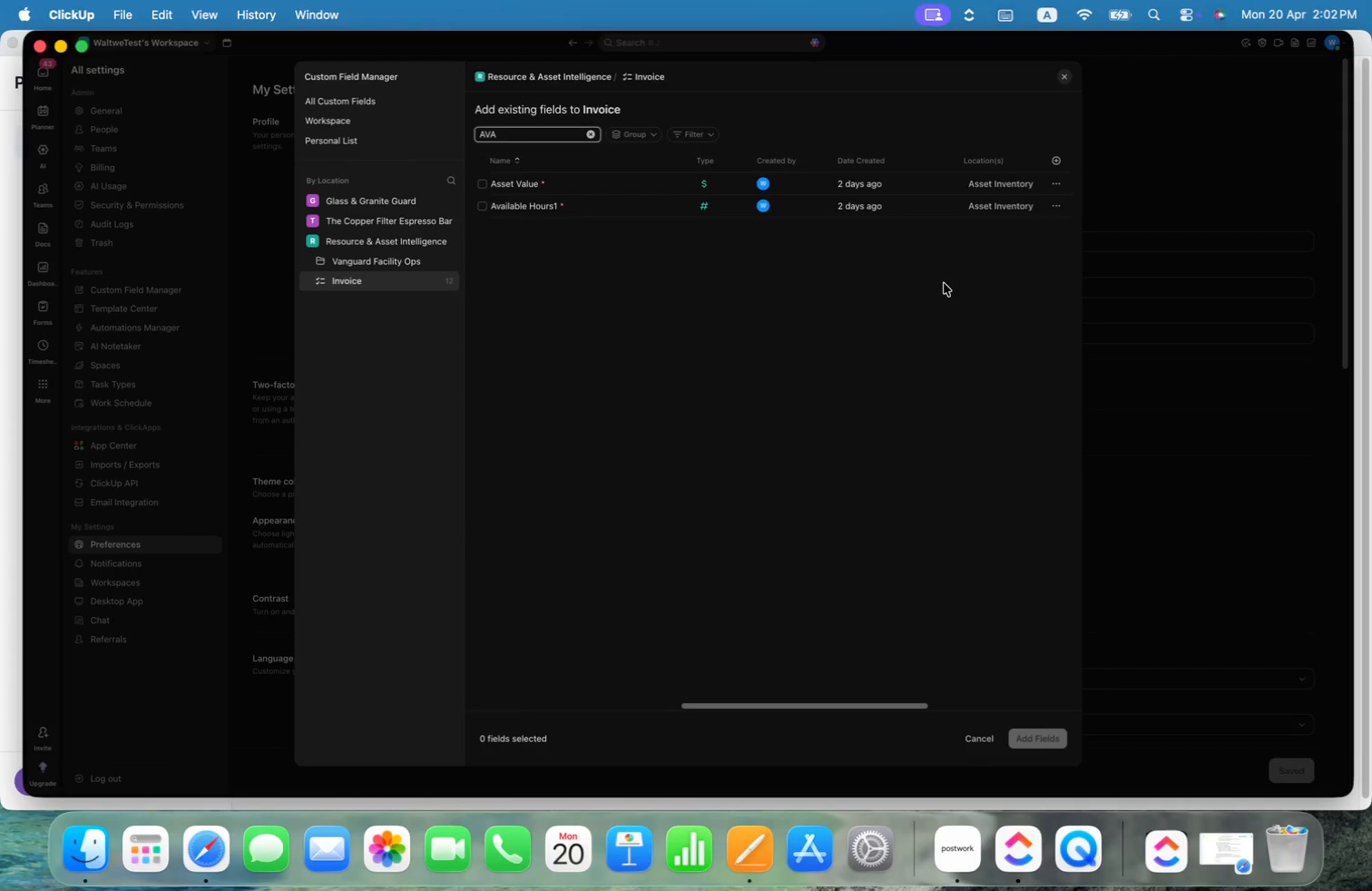 
wait(6.16)
 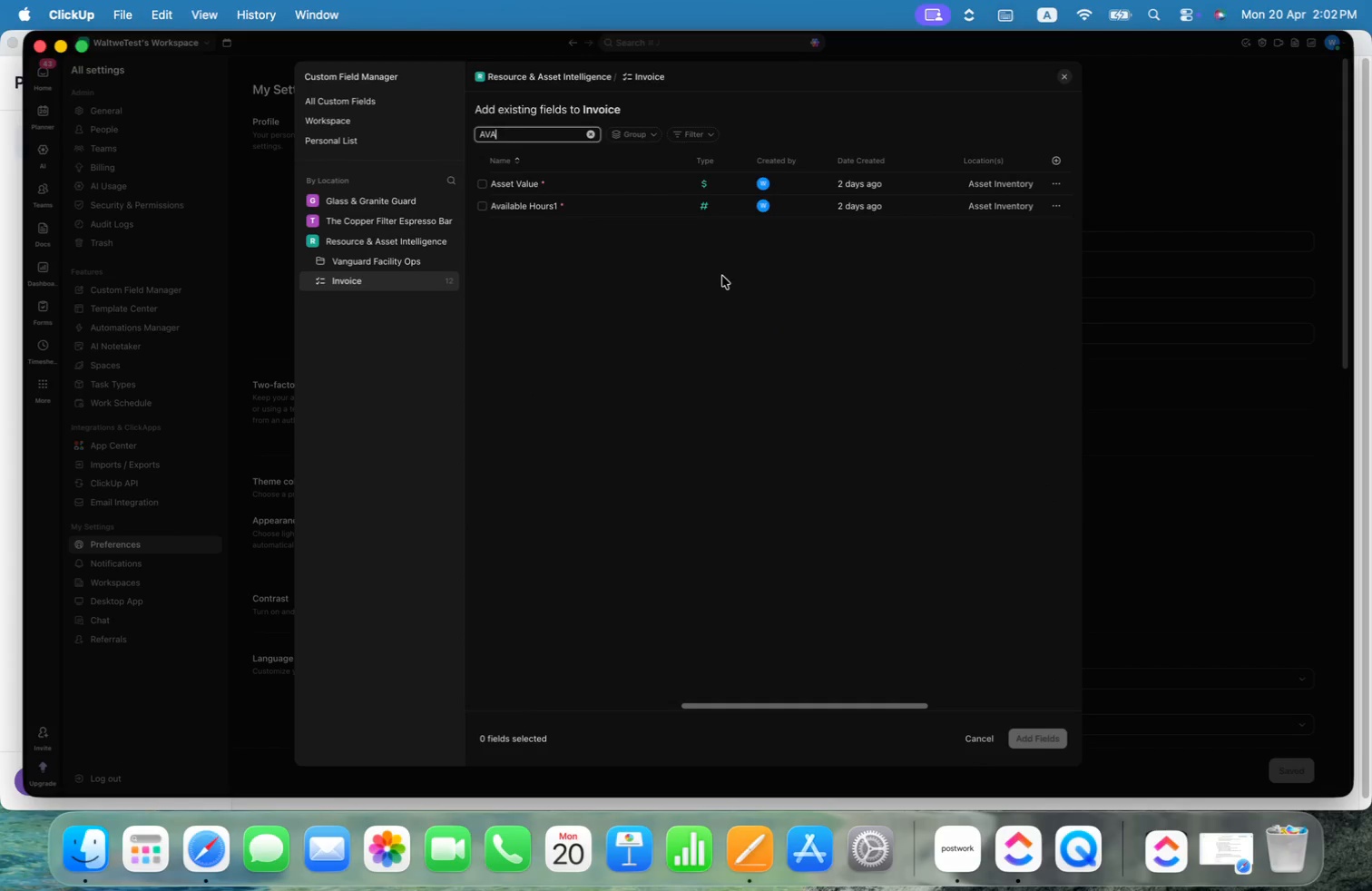 
left_click([1065, 76])
 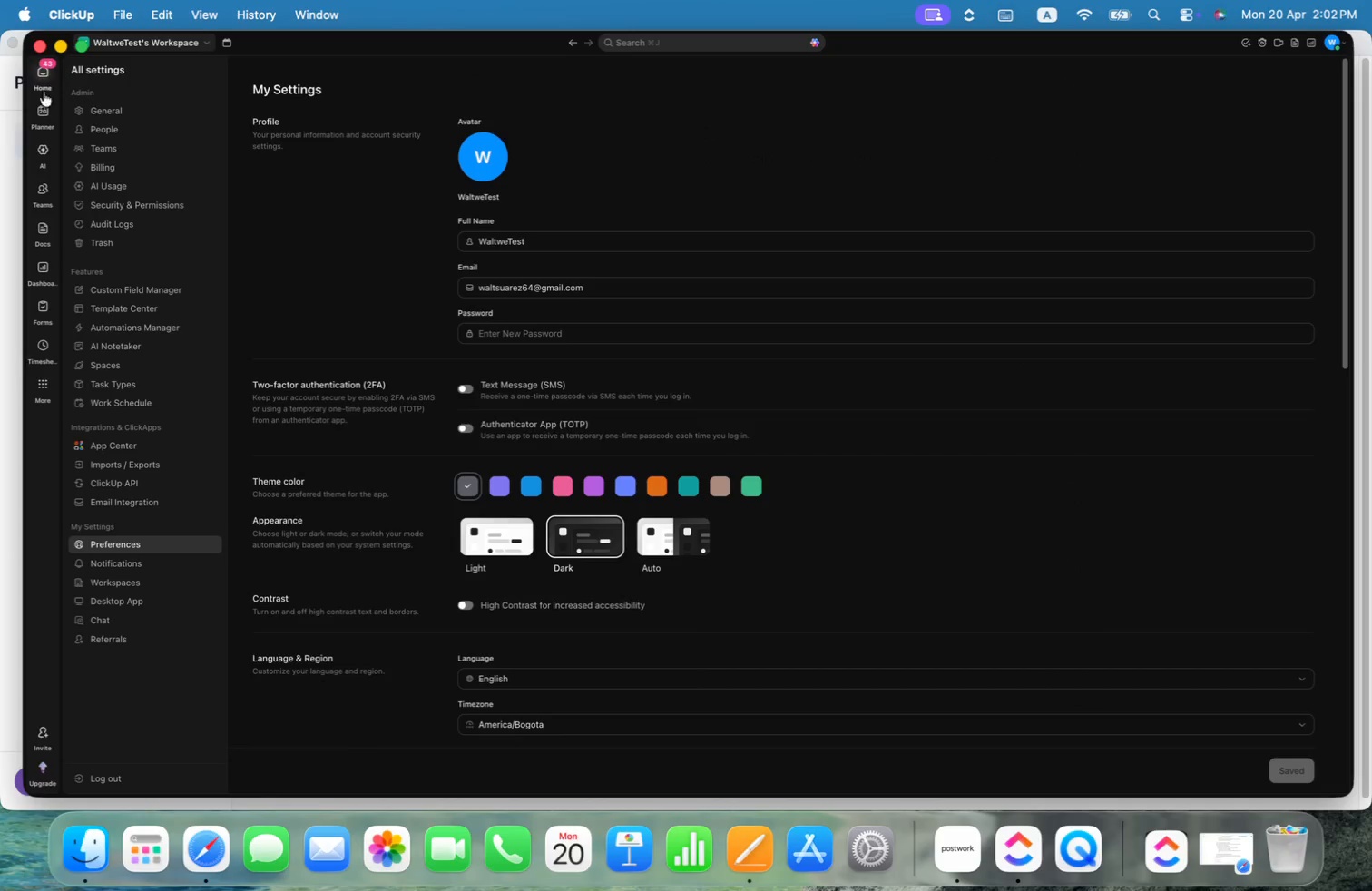 
left_click([50, 70])
 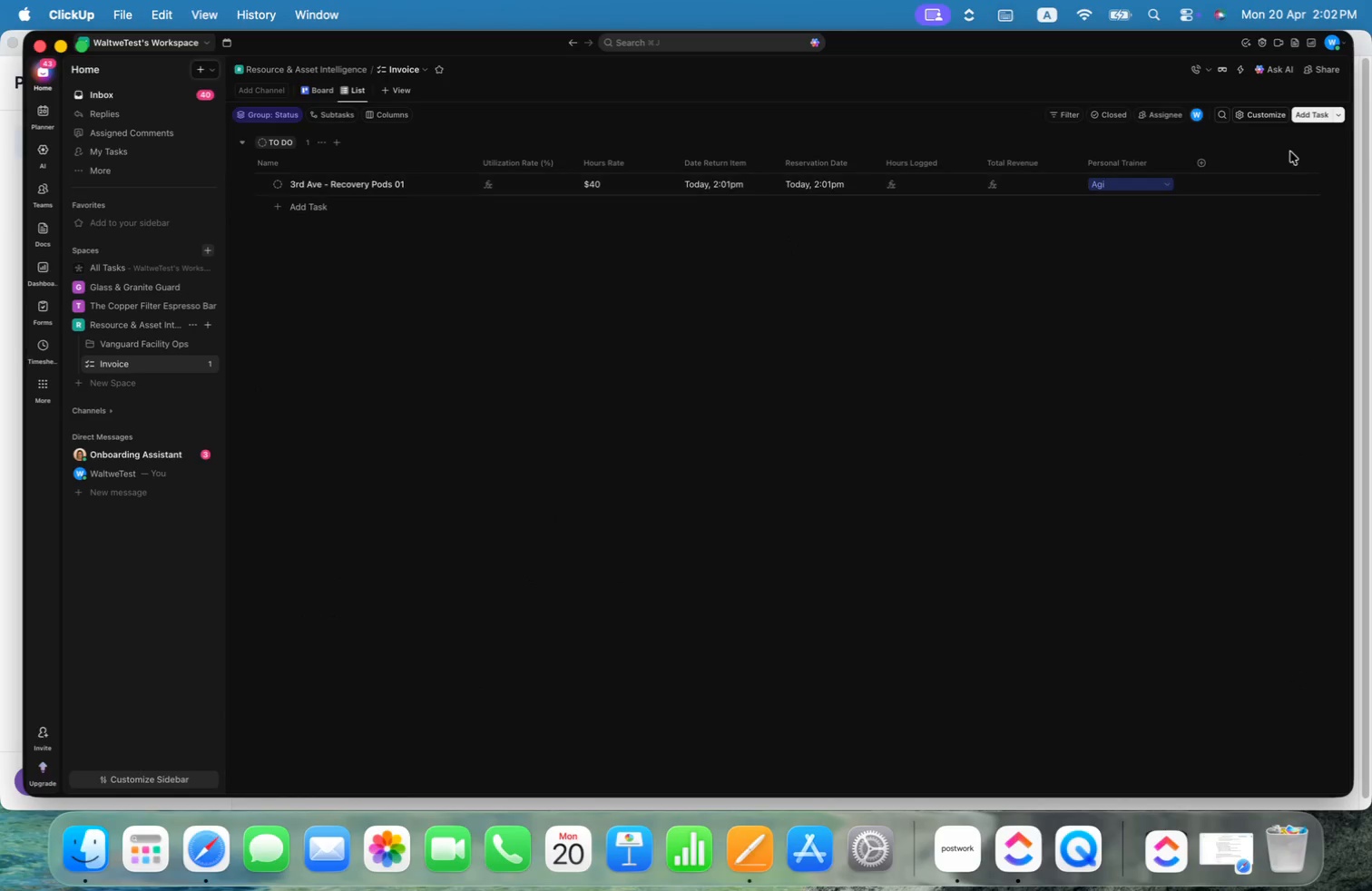 
left_click([1201, 160])
 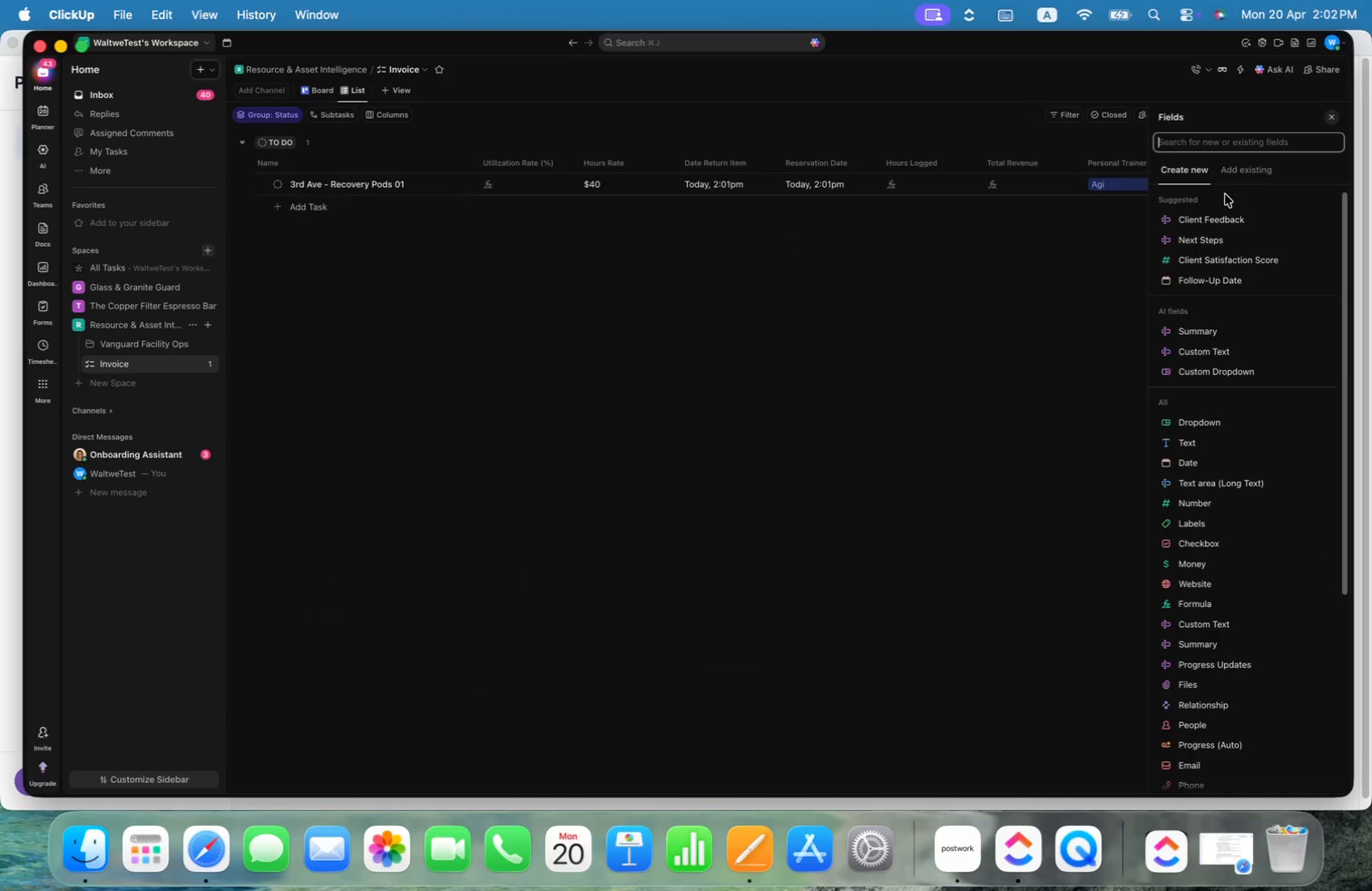 
left_click([1223, 139])
 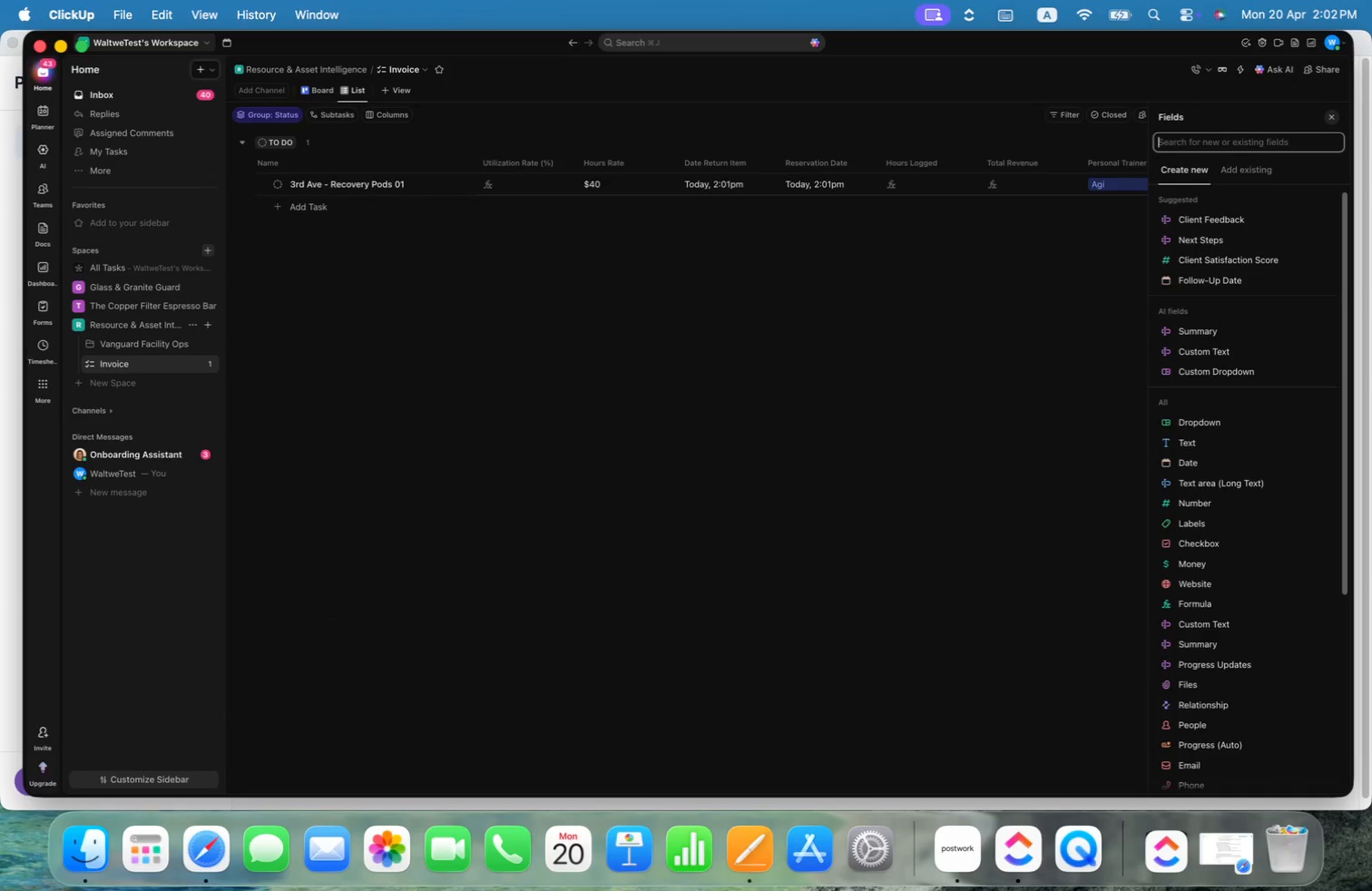 
type(form)
 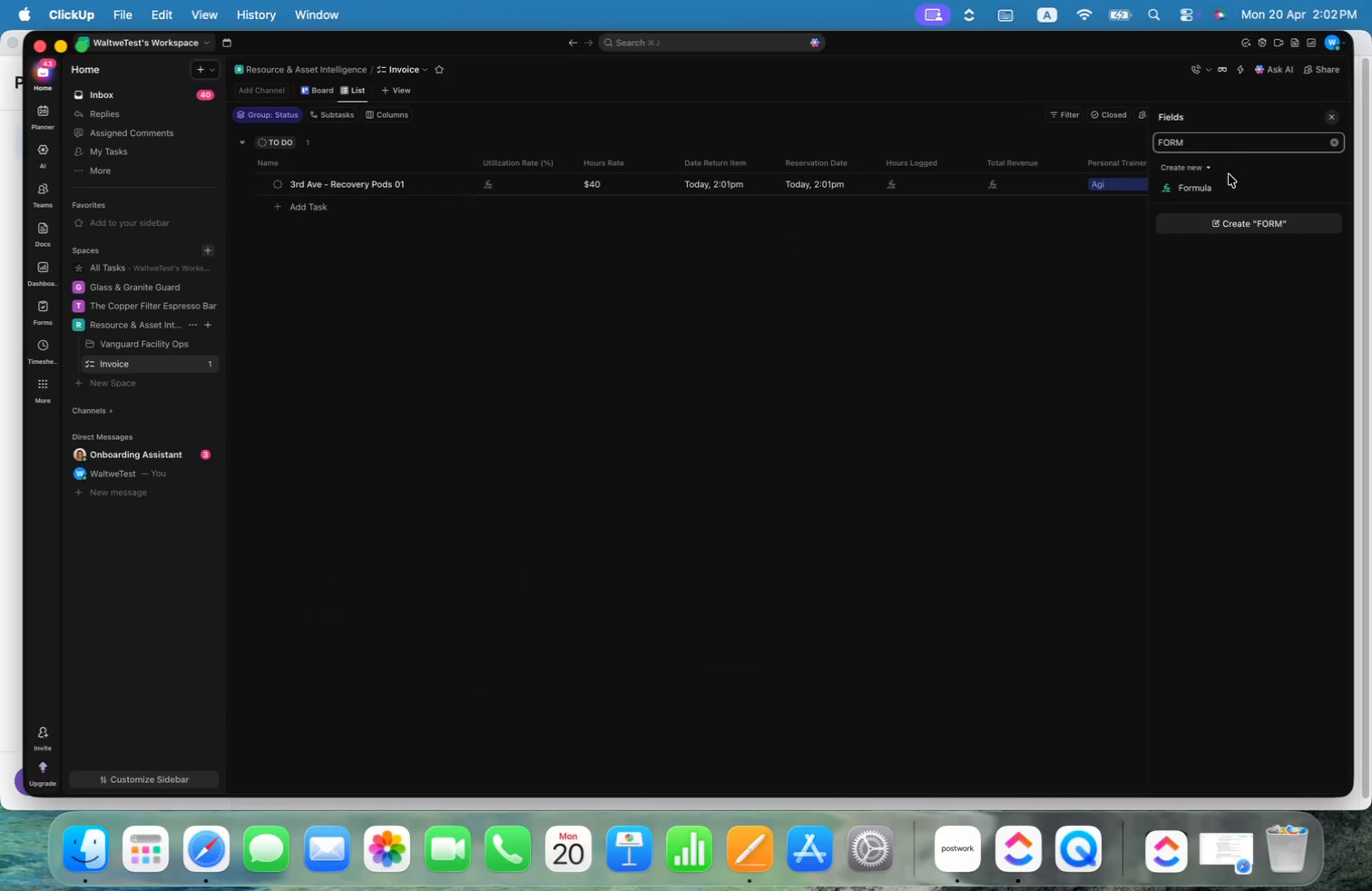 
left_click([1212, 186])
 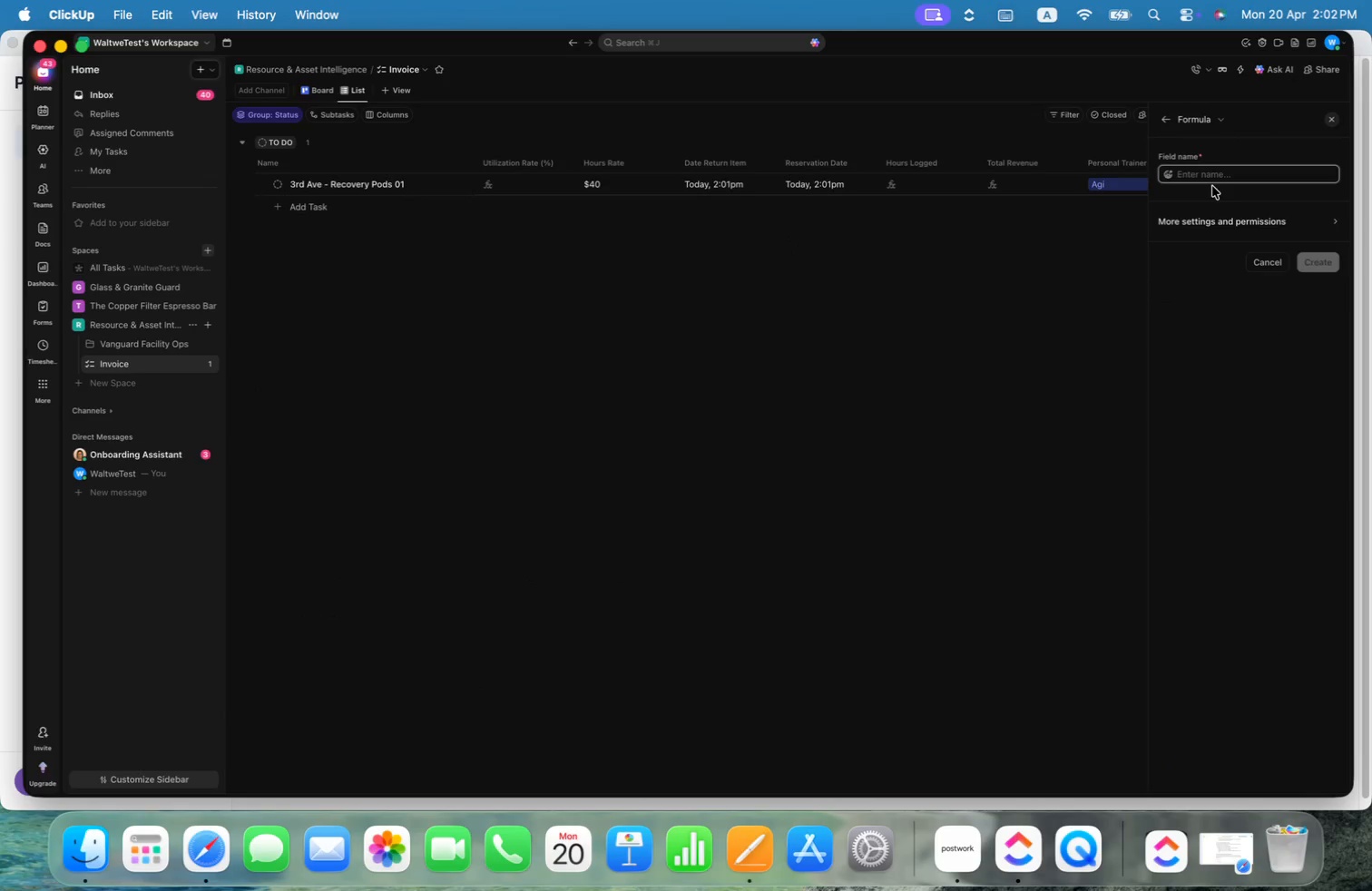 
type(Available Hours)
 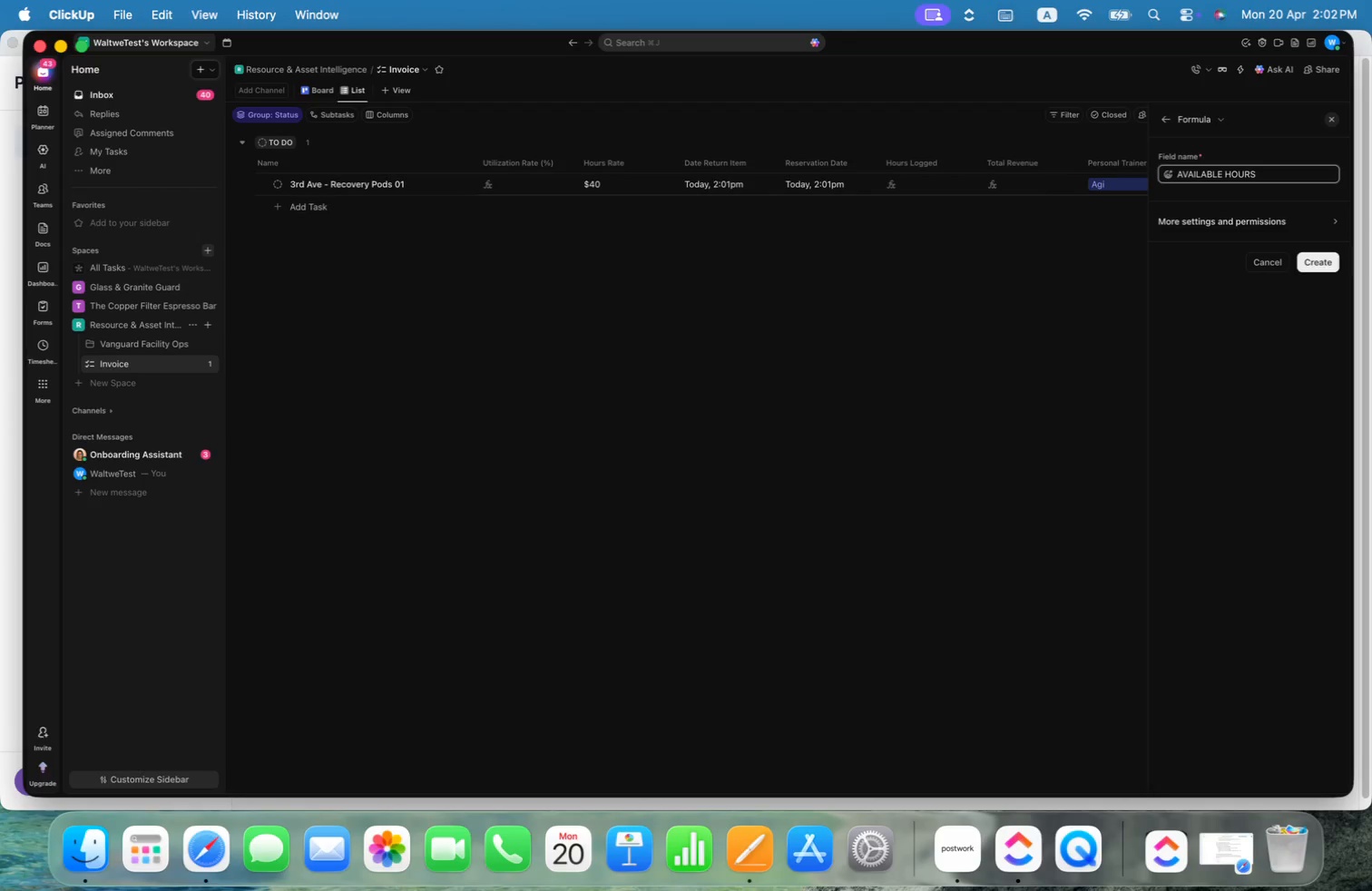 
key(Meta+Shift+ArrowLeft)
 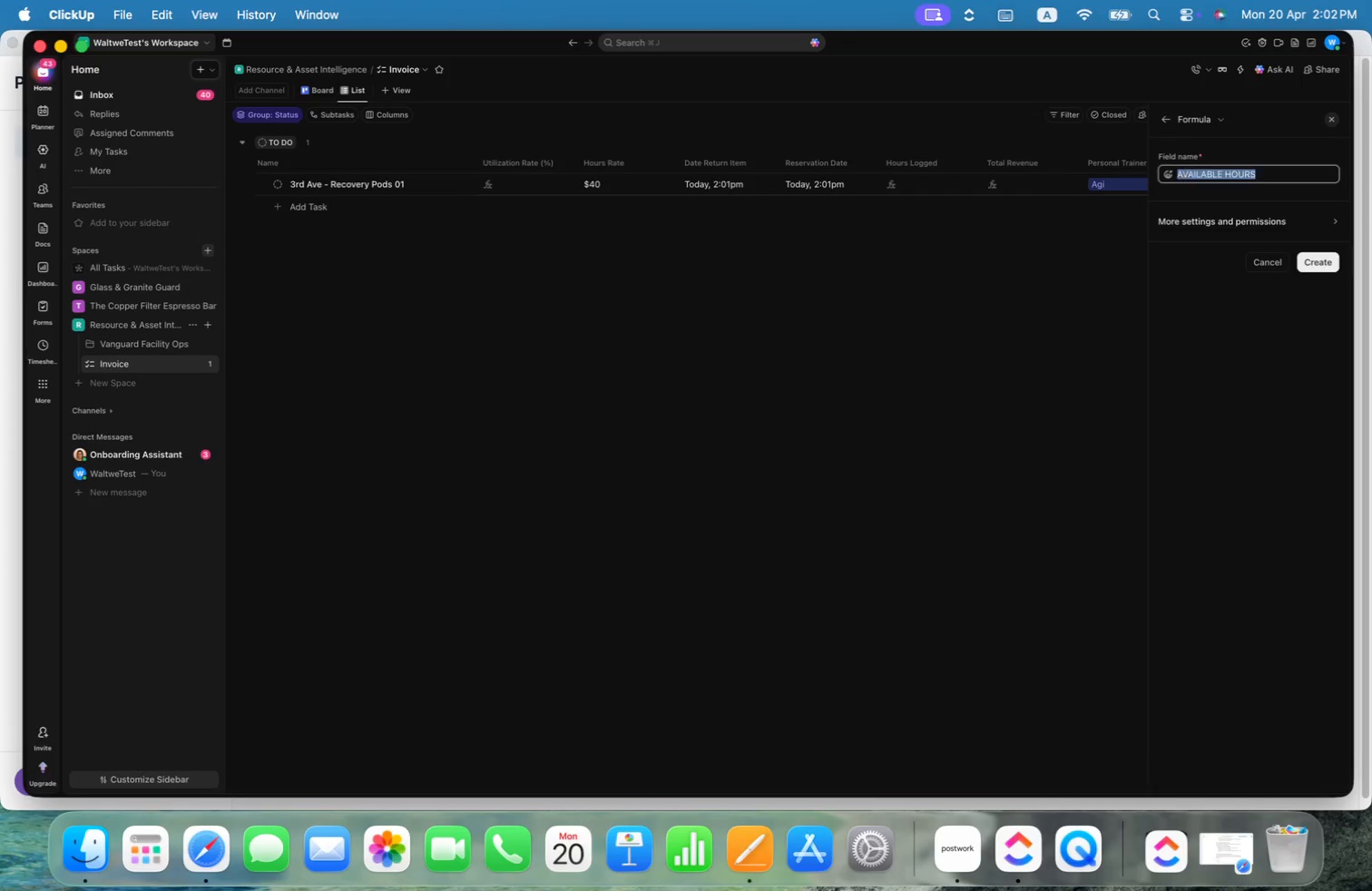 
key(Meta+Shift+ArrowUp)
 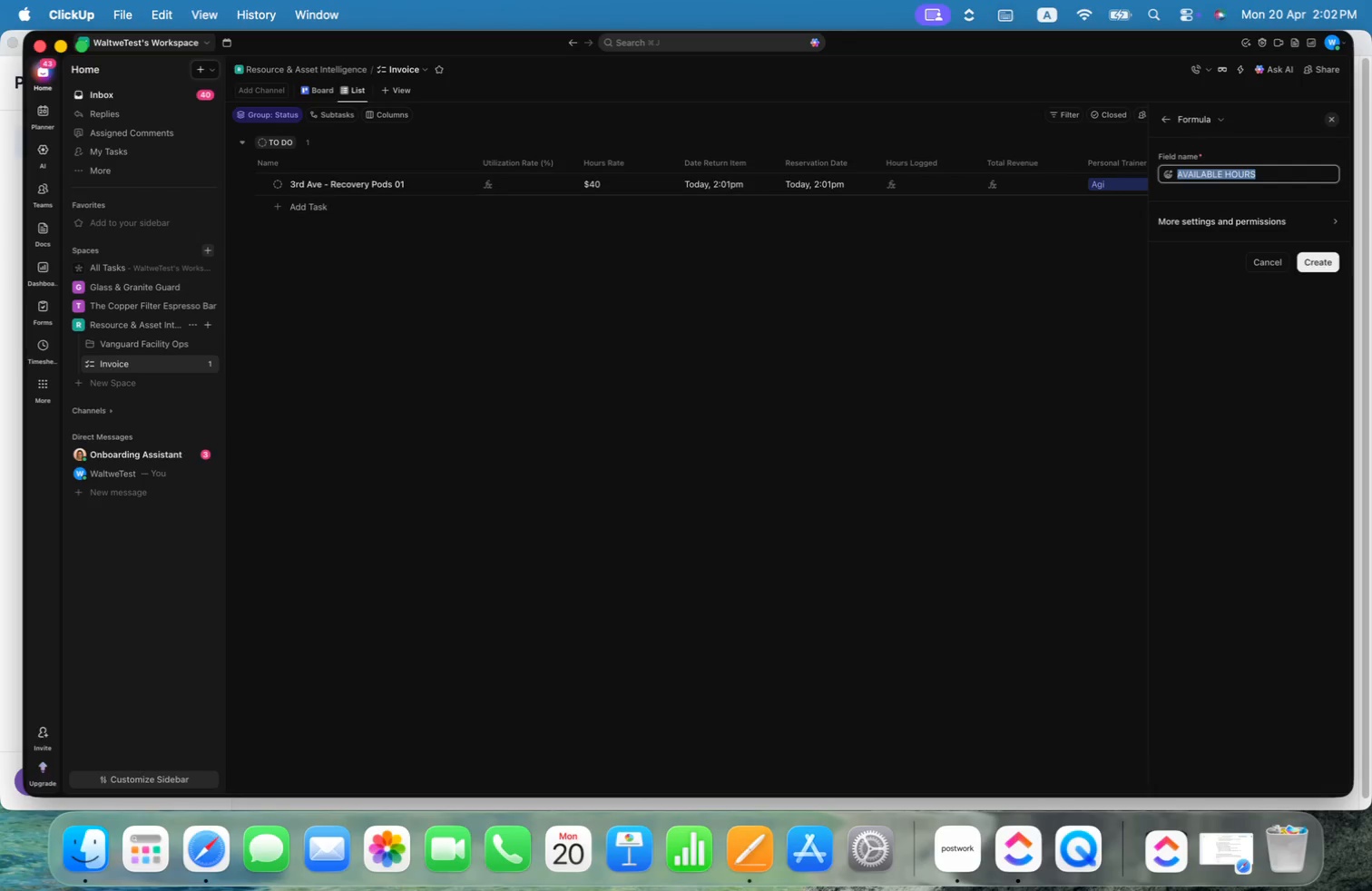 
type(Avaliable Hours)
 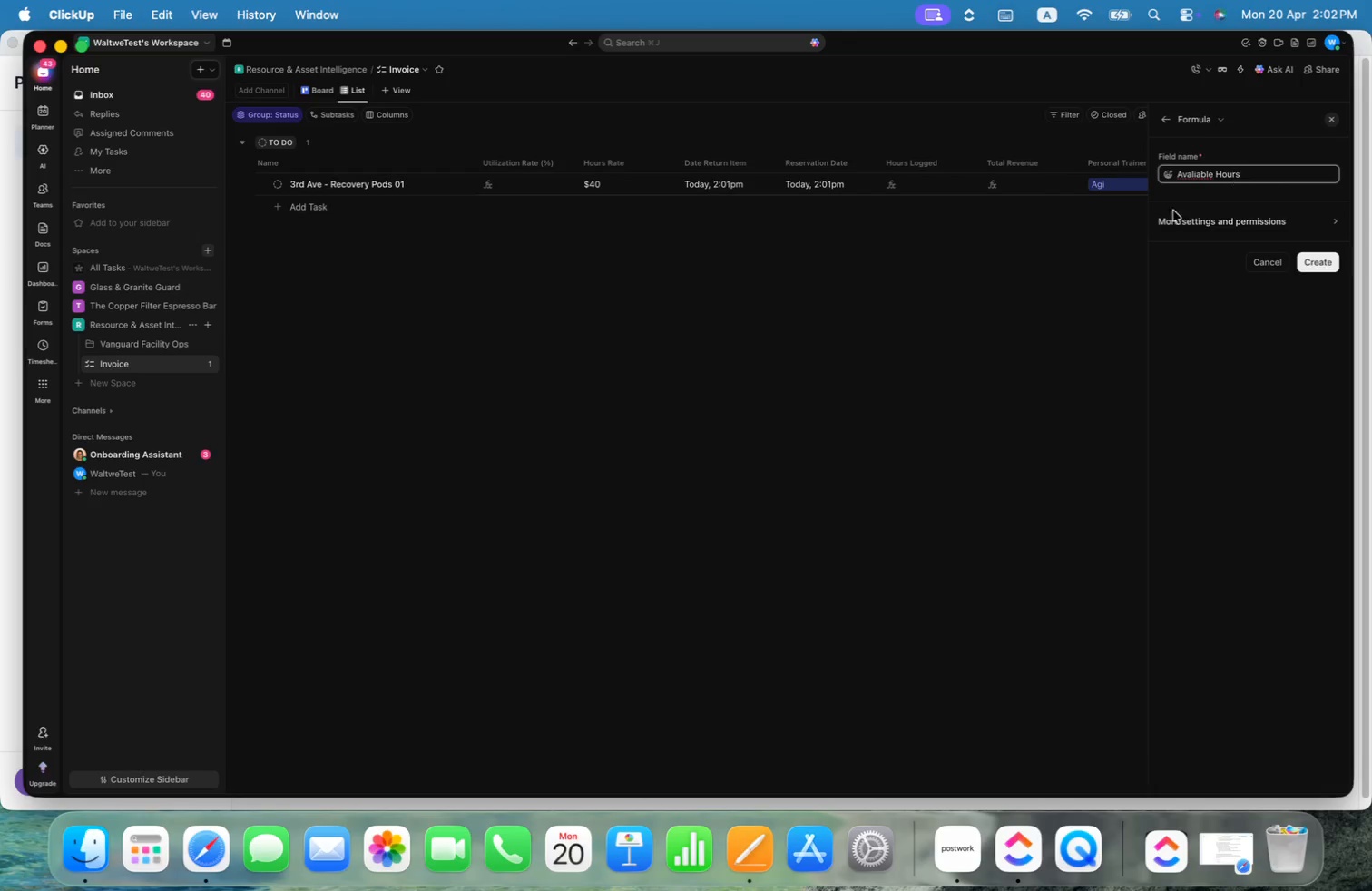 
left_click([1207, 178])
 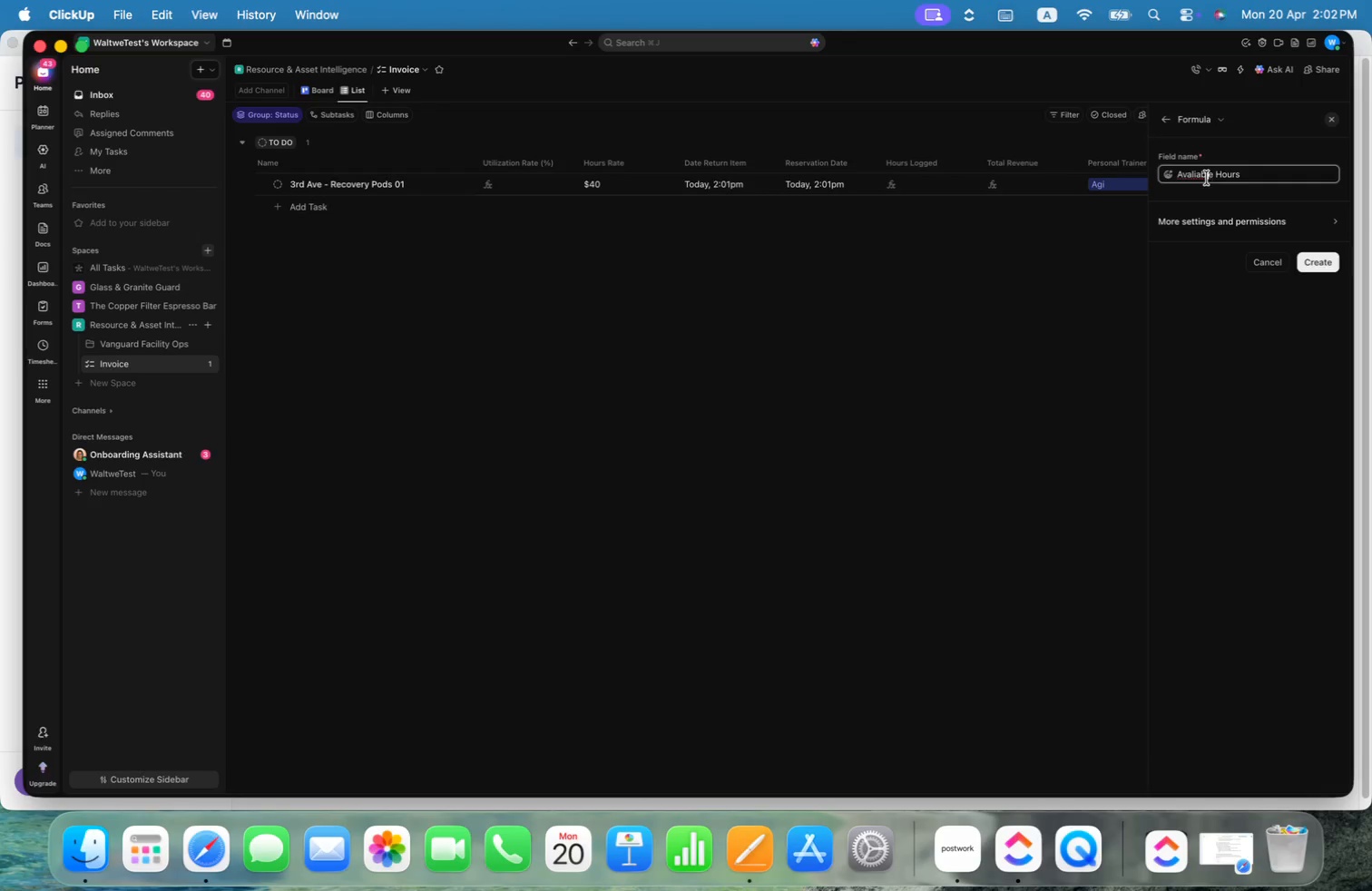 
right_click([1207, 178])
 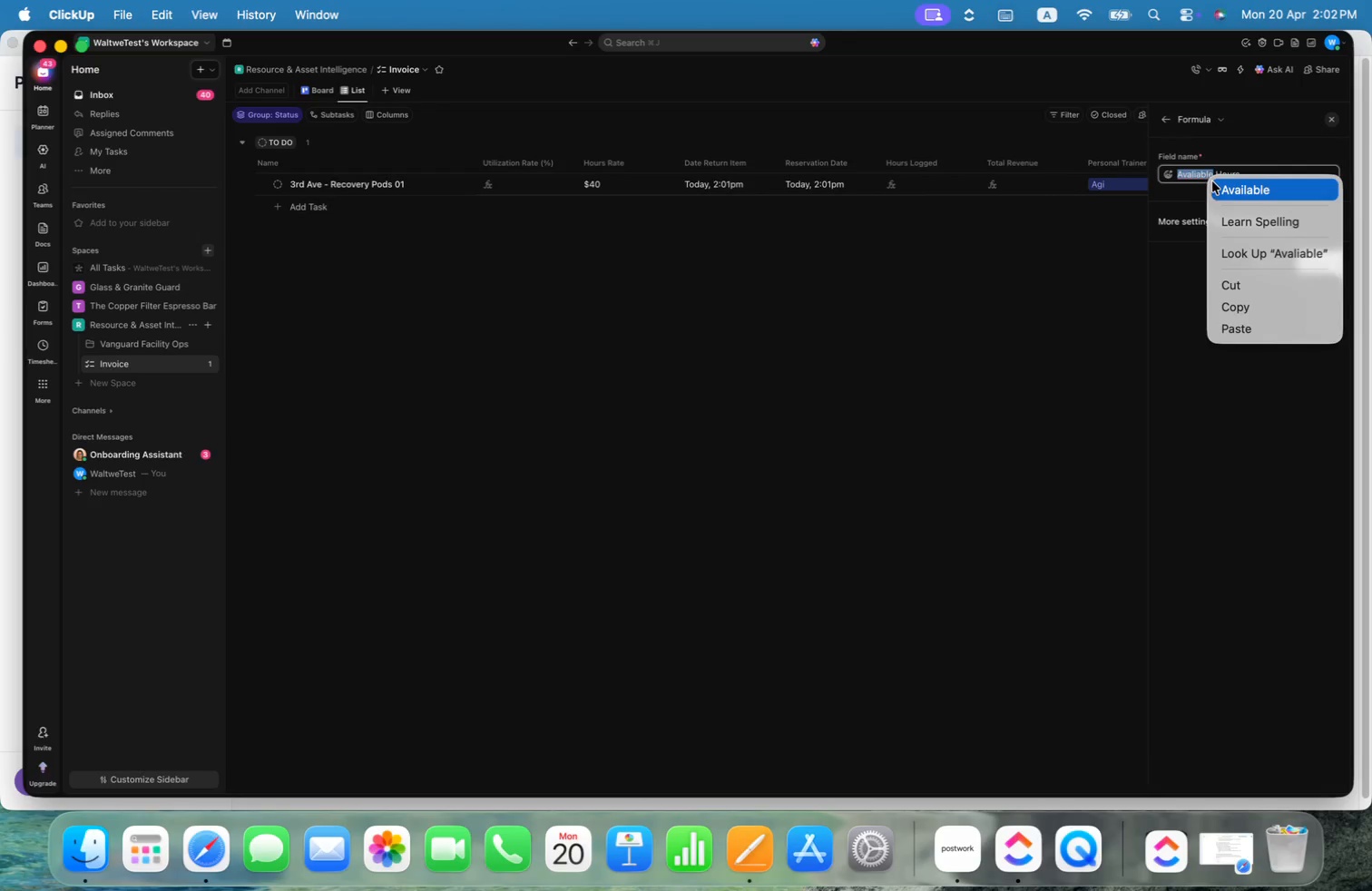 
left_click([1220, 186])
 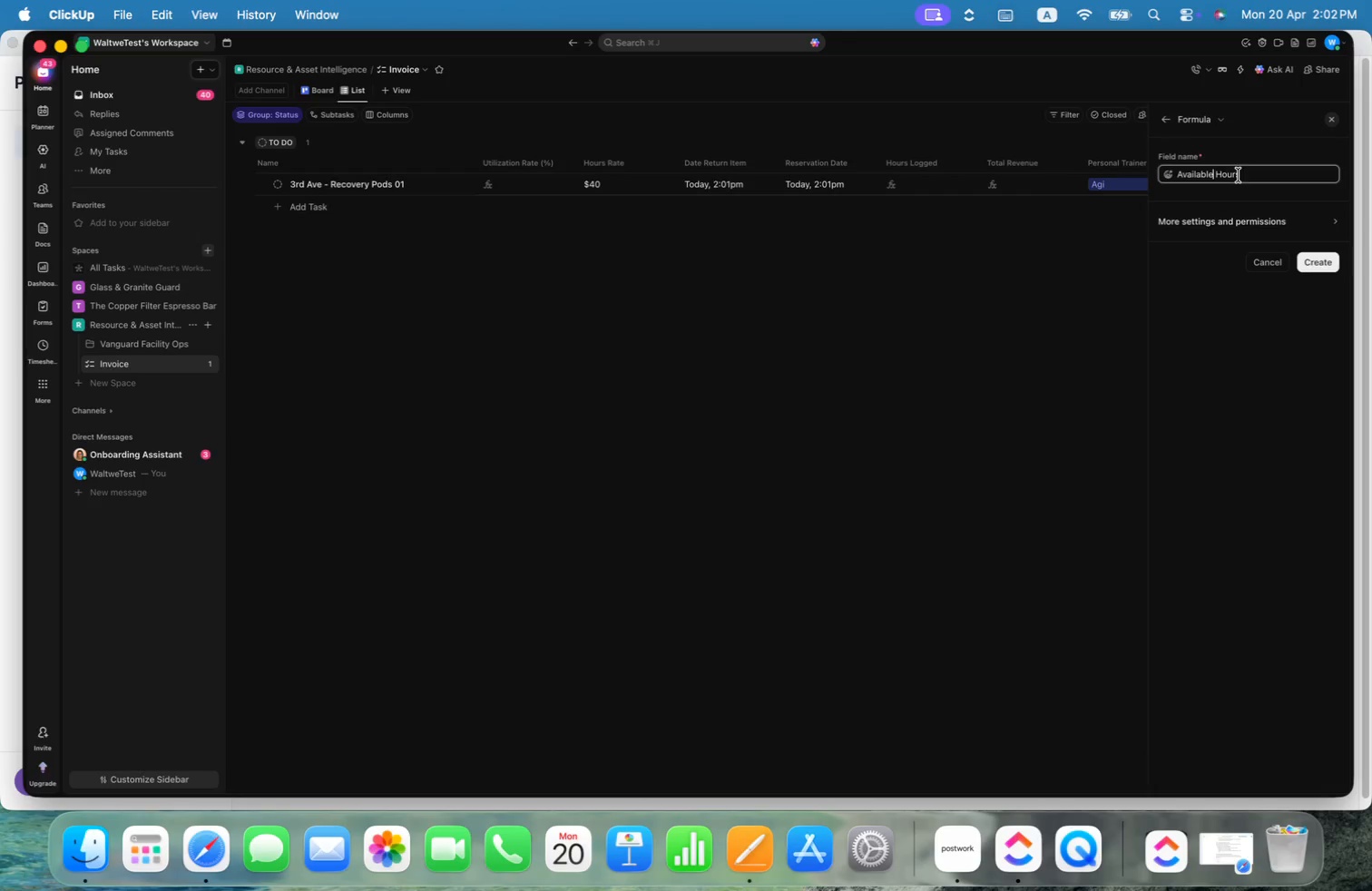 
left_click([1254, 175])
 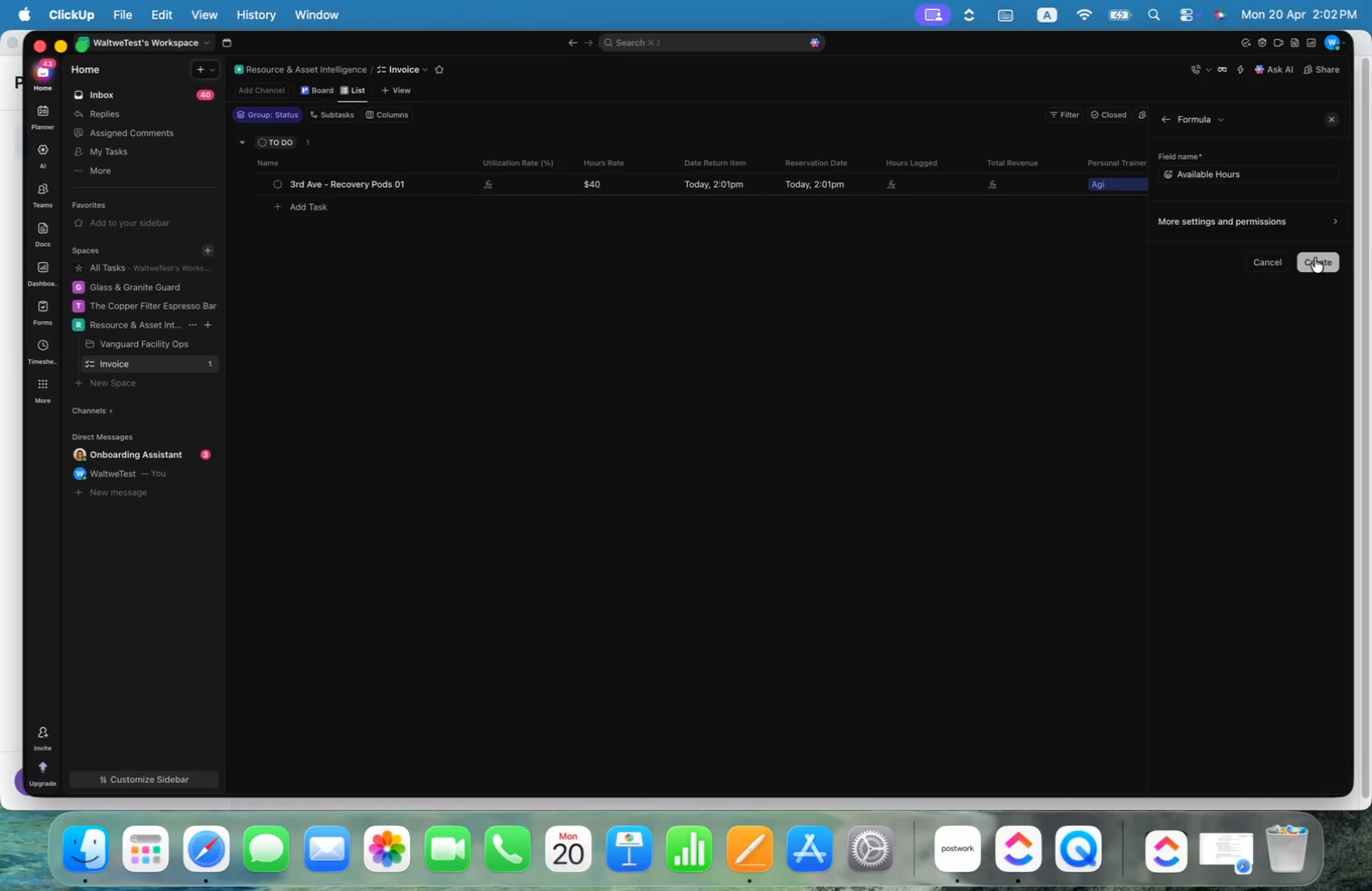 
left_click([1317, 263])
 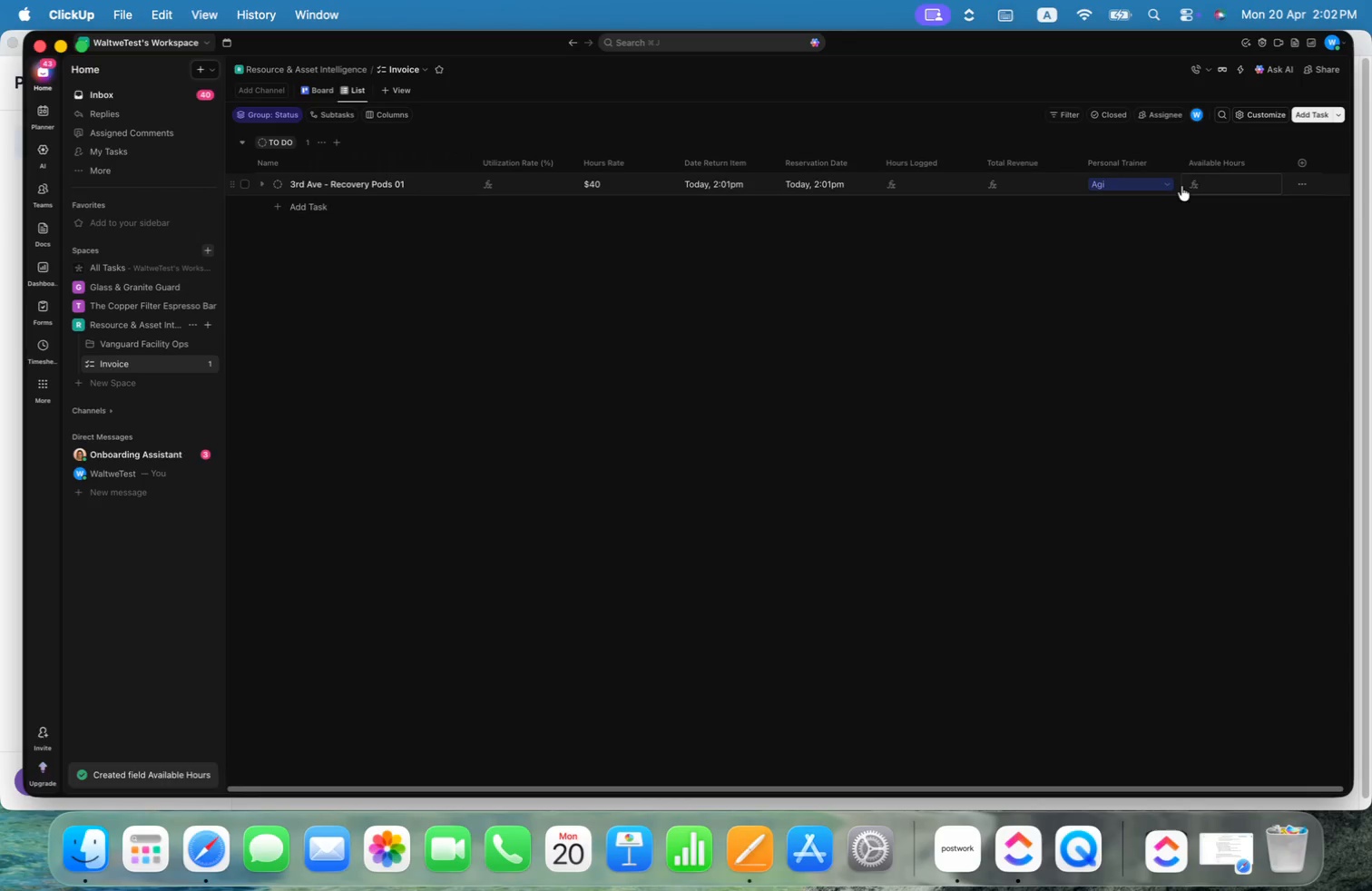 
left_click_drag(start_coordinate=[1216, 162], to_coordinate=[1005, 166])
 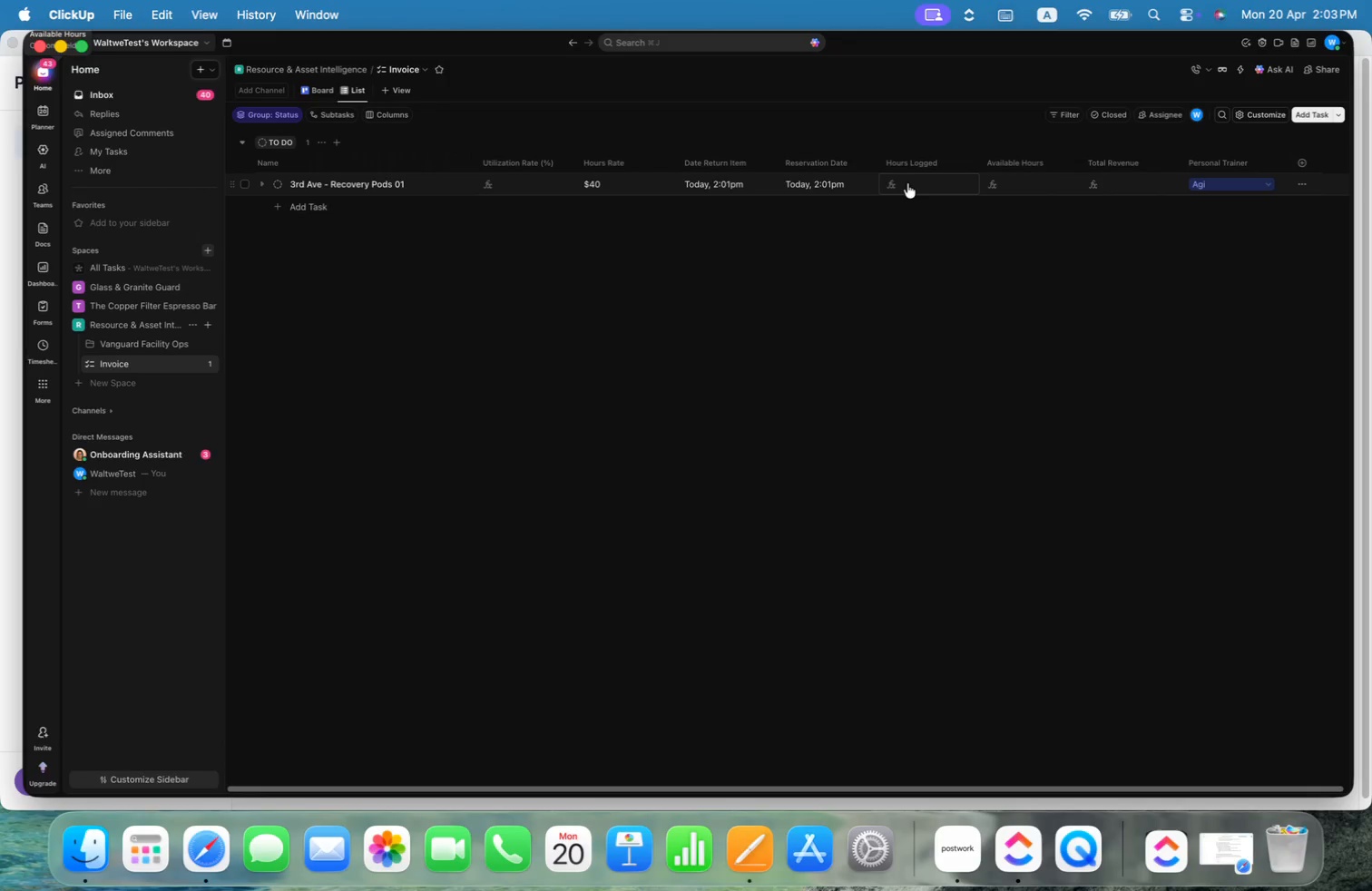 
wait(11.97)
 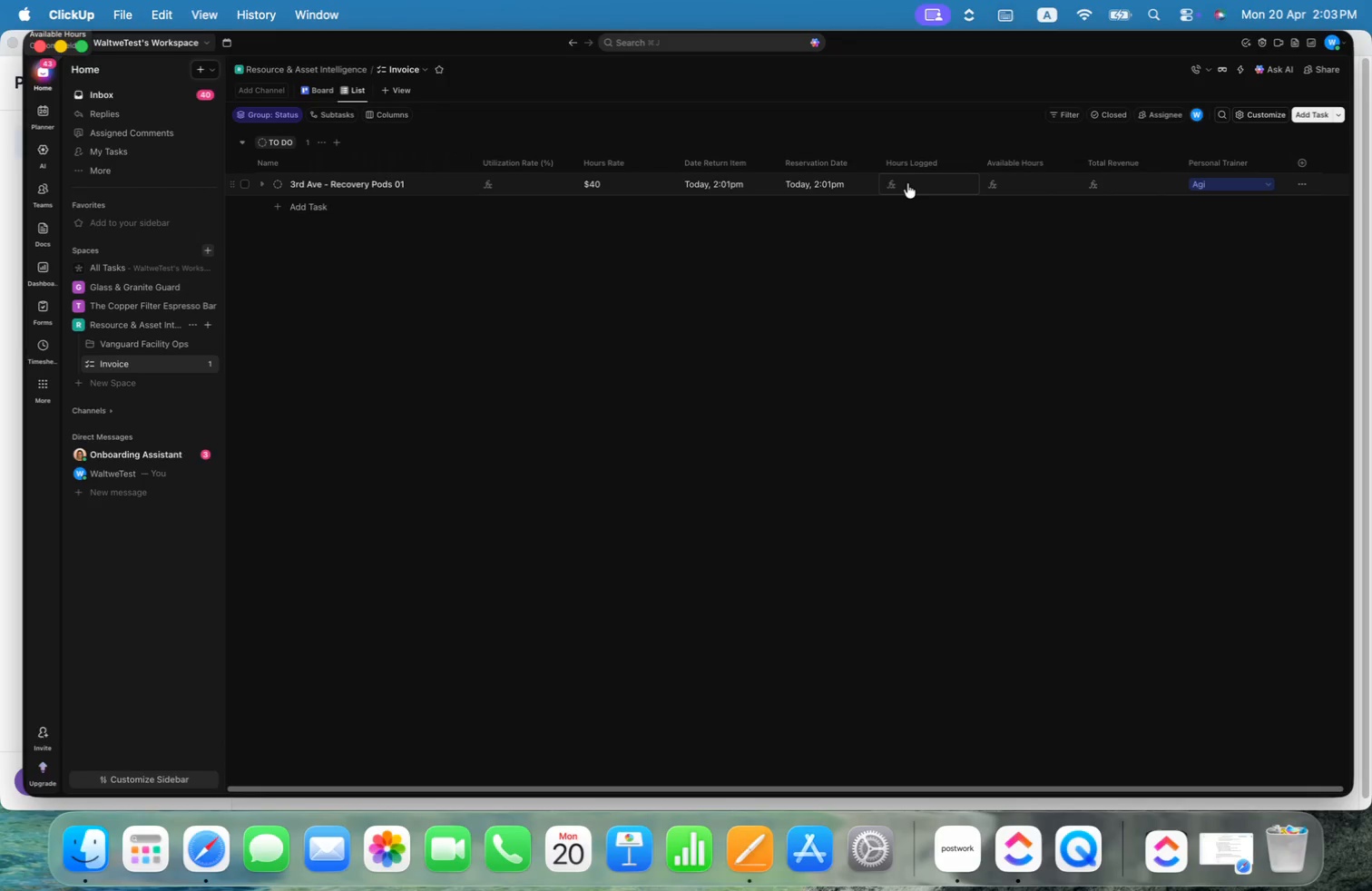 
left_click([88, 340])
 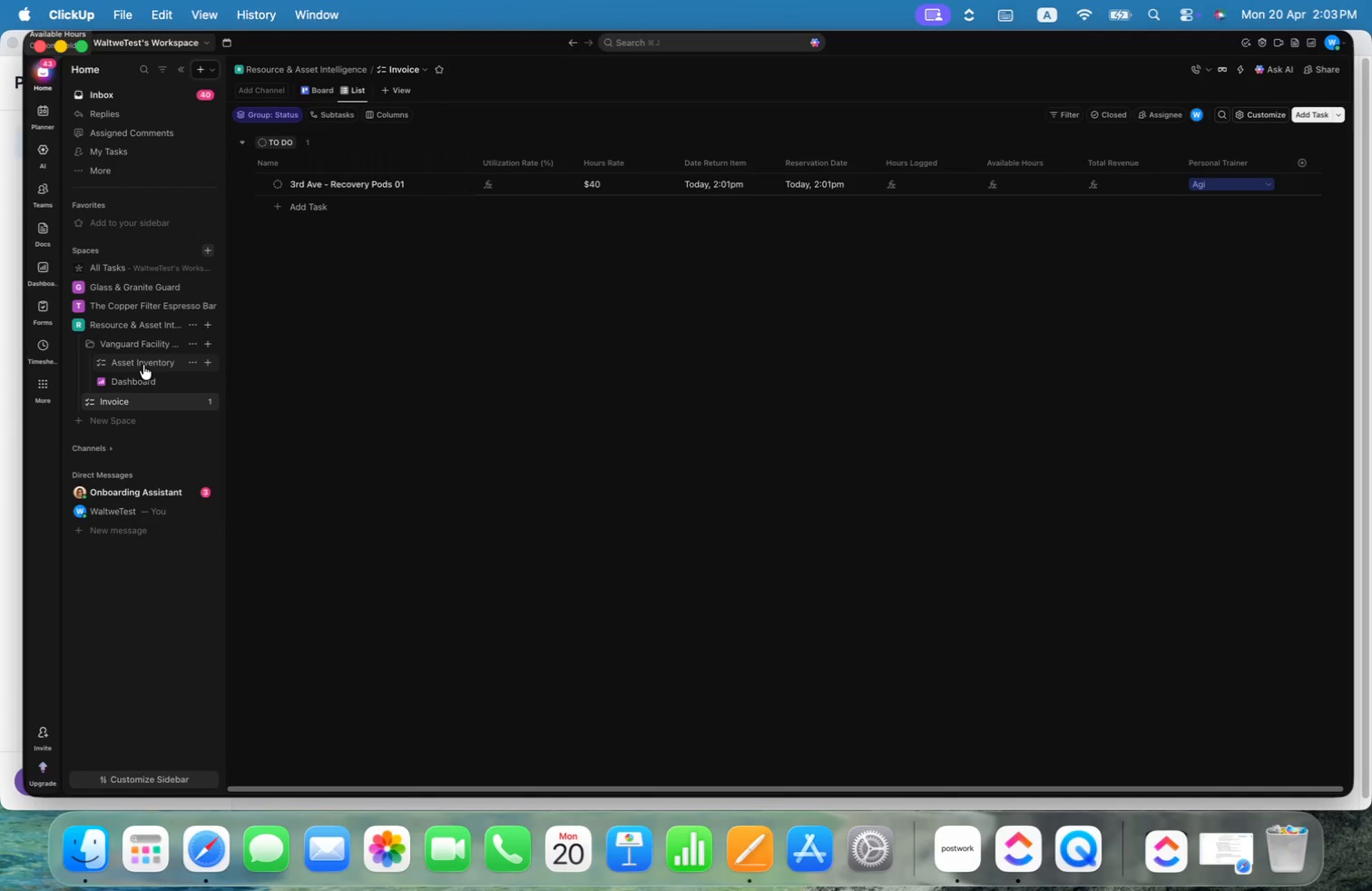 
left_click([143, 365])
 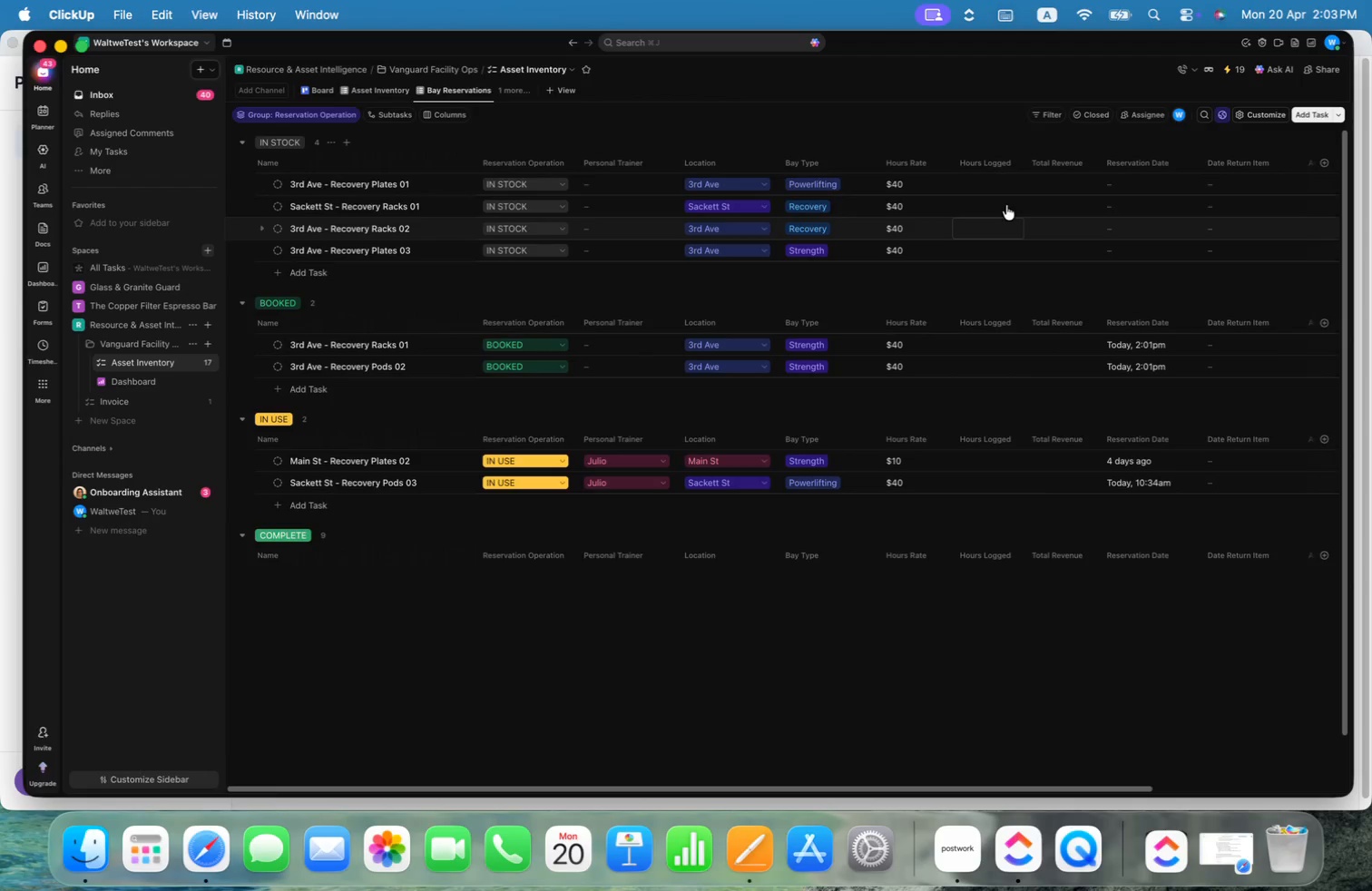 
right_click([988, 165])
 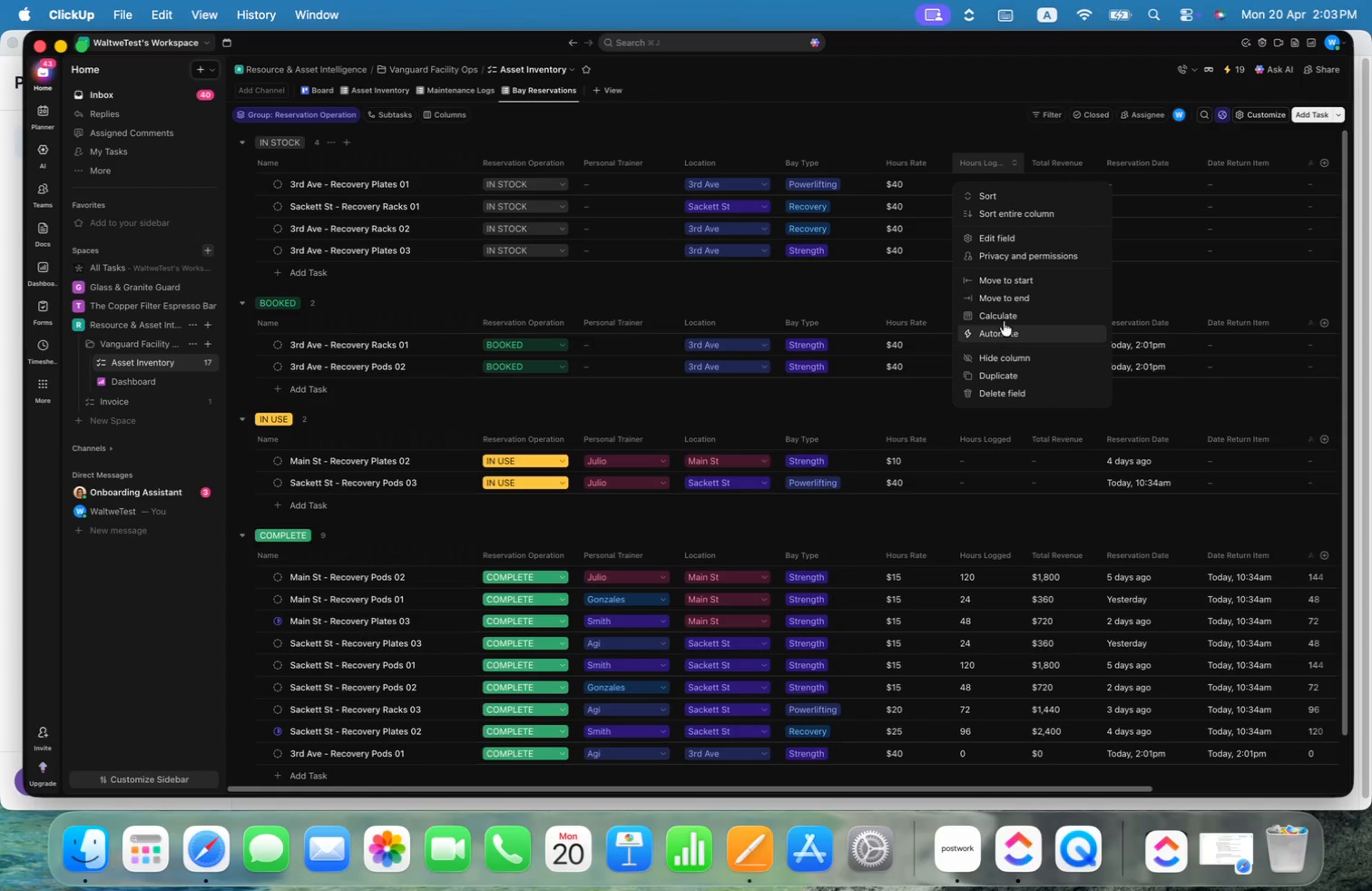 
left_click([1011, 230])
 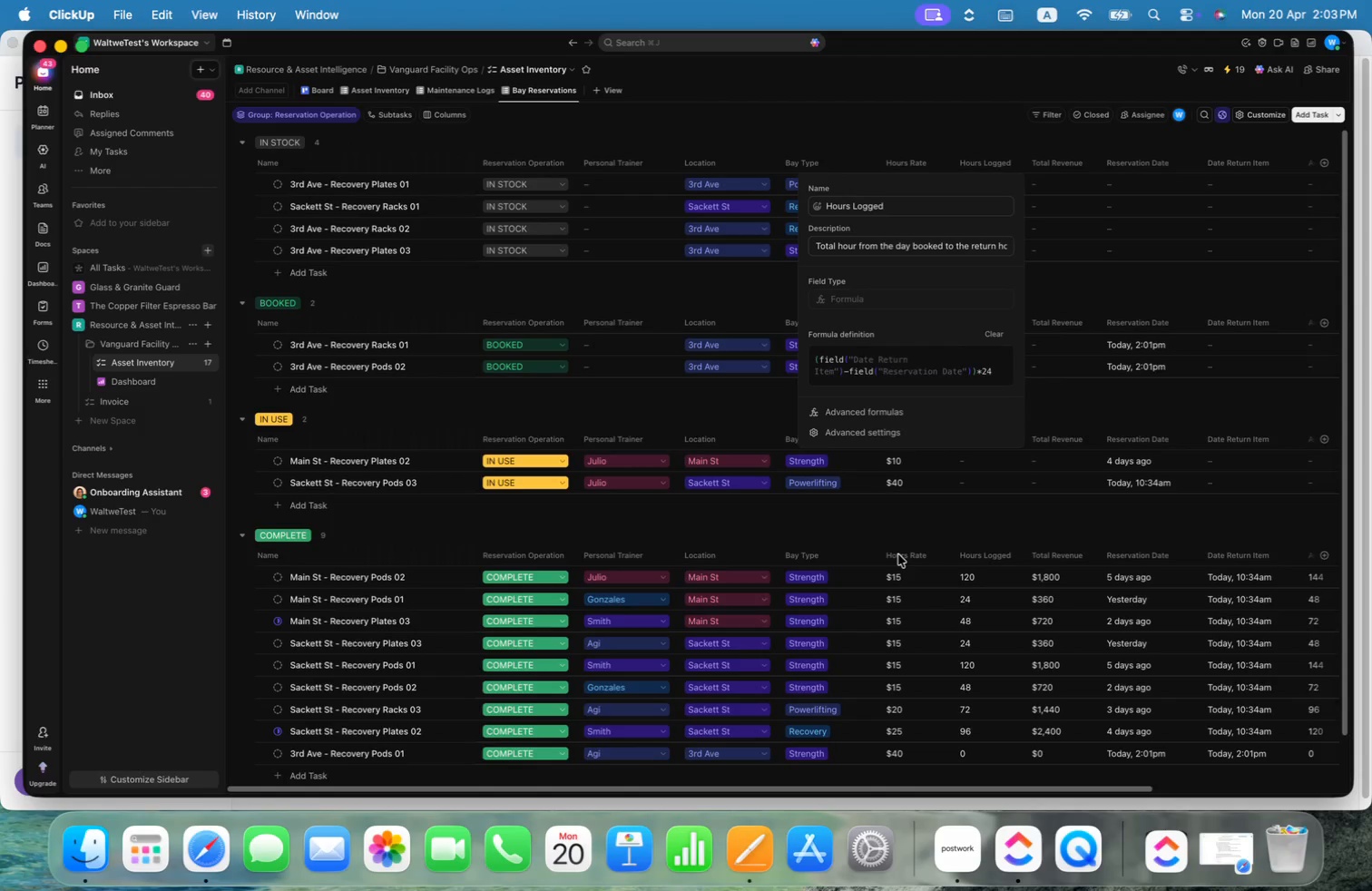 
left_click([868, 406])
 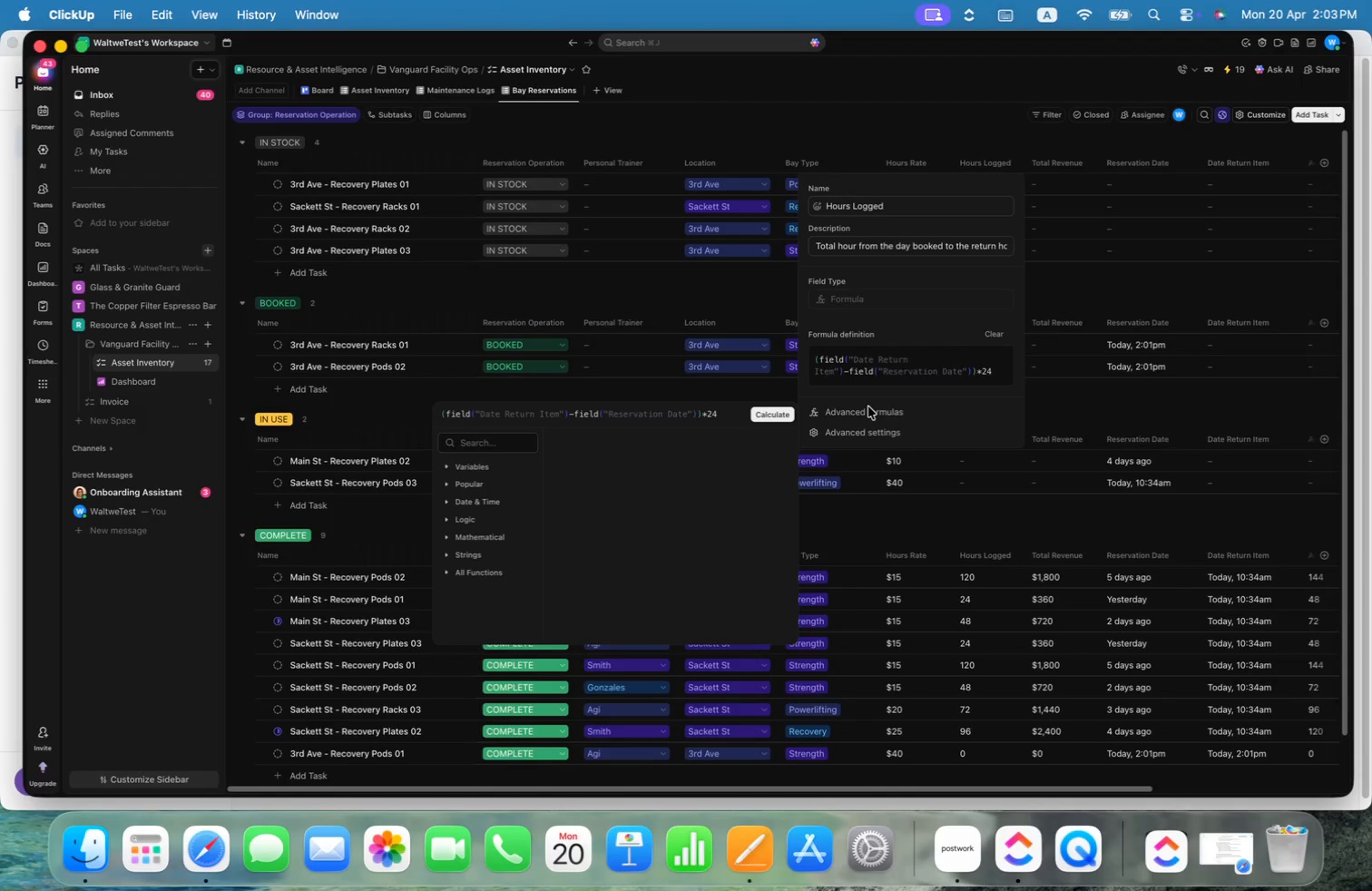 
key(Meta+Shift+ArrowUp)
 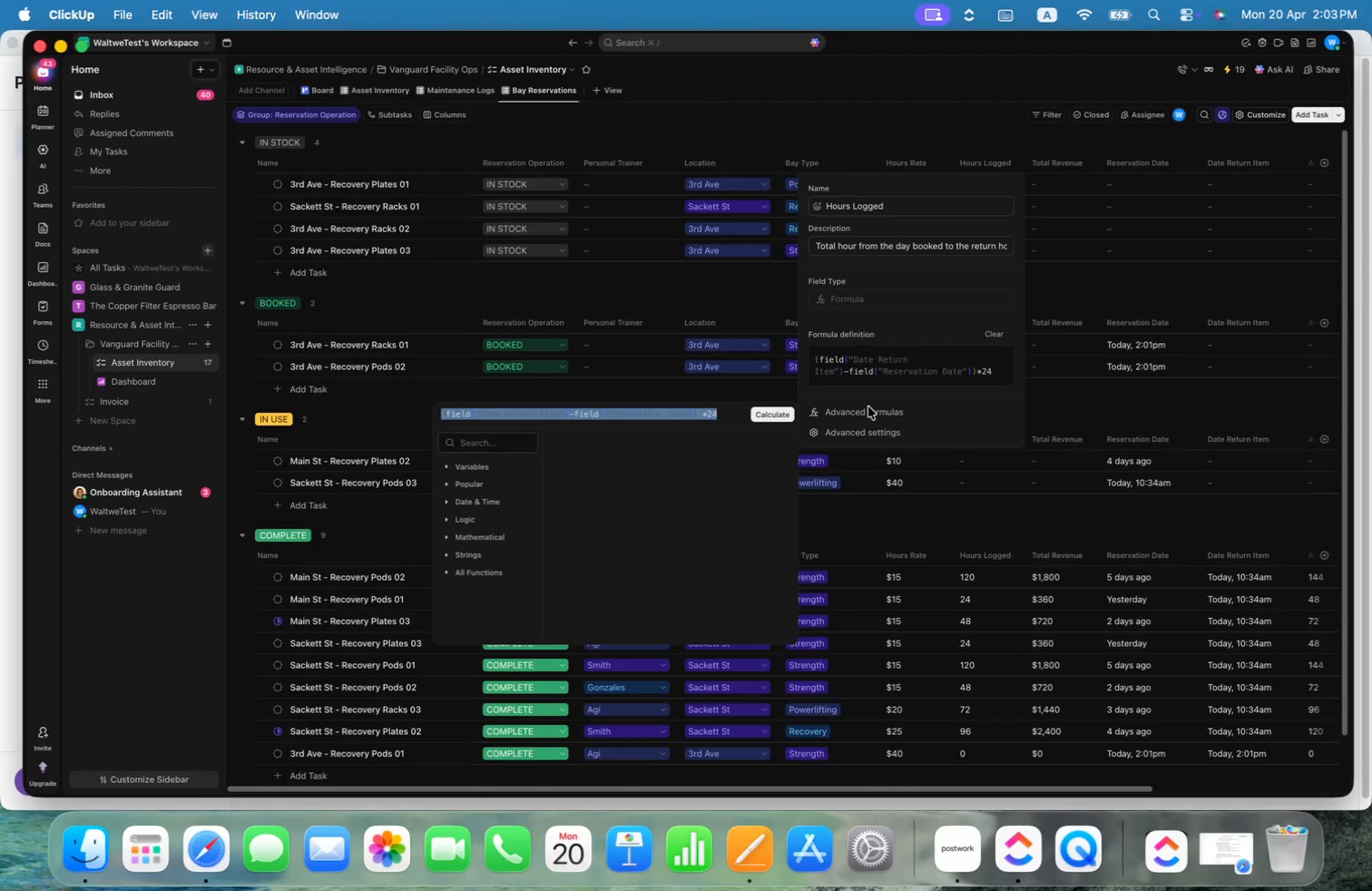 
key(Meta+Shift+ArrowLeft)
 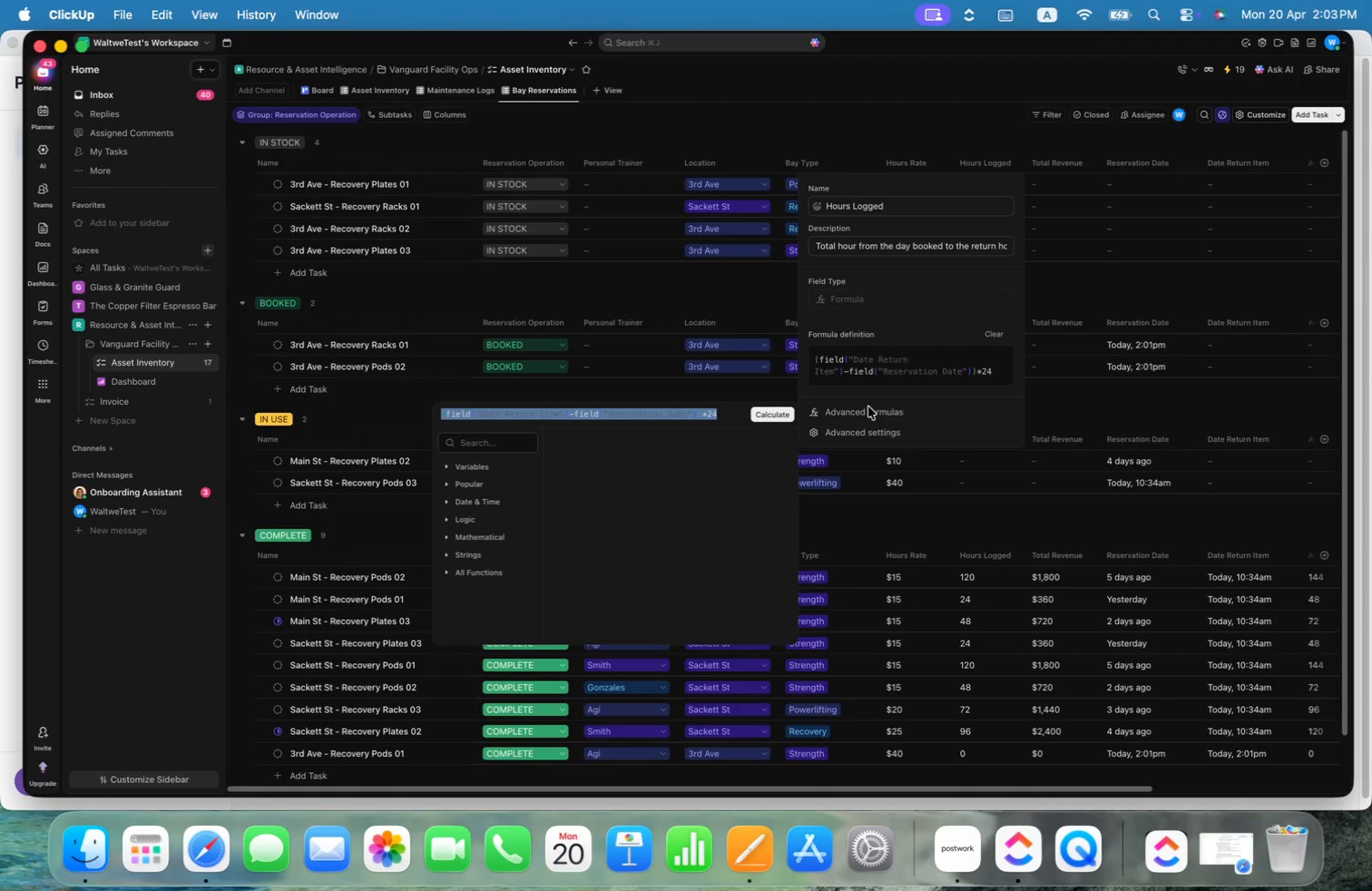 
key(Meta+C)
 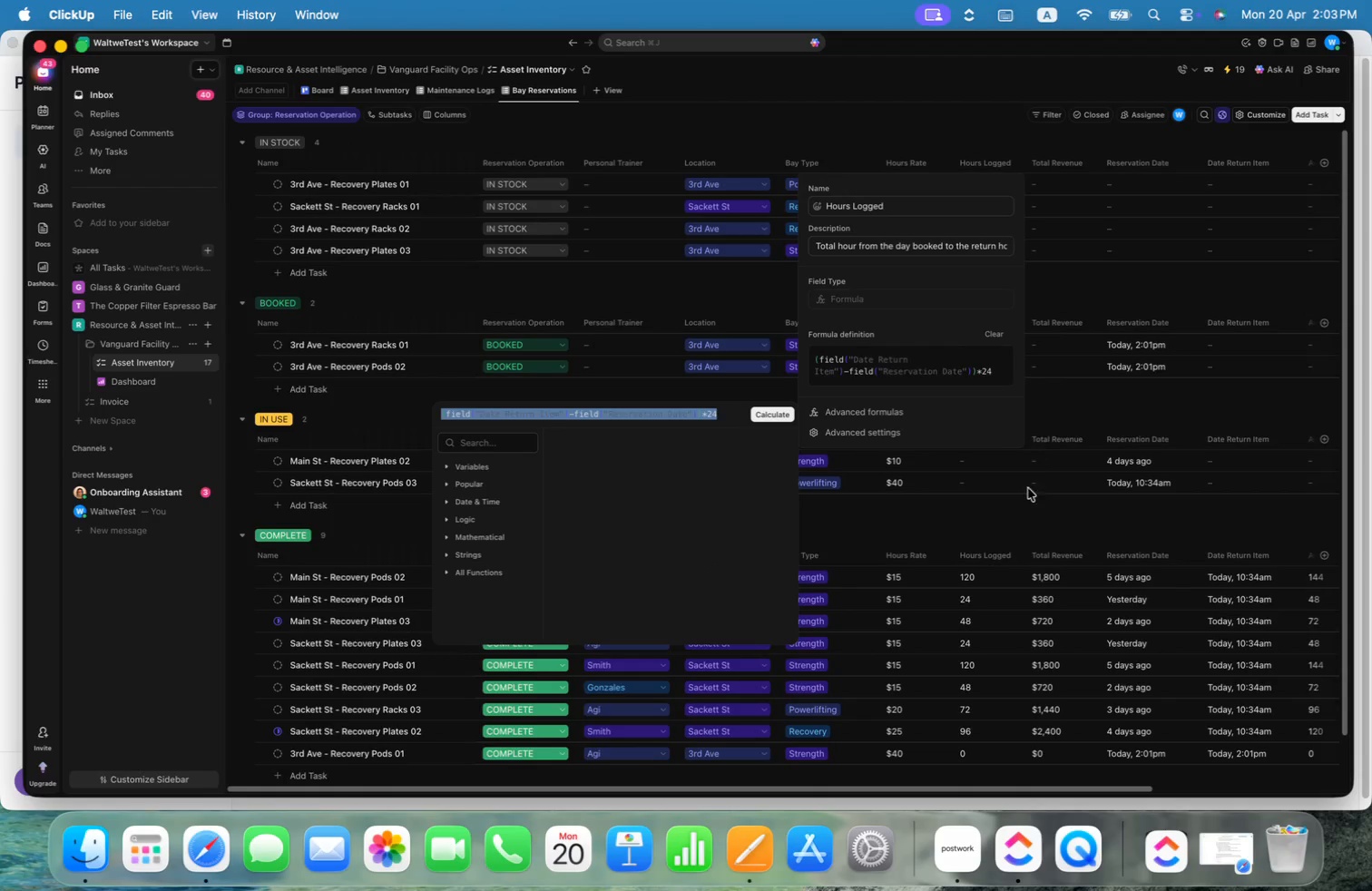 
left_click([1026, 513])
 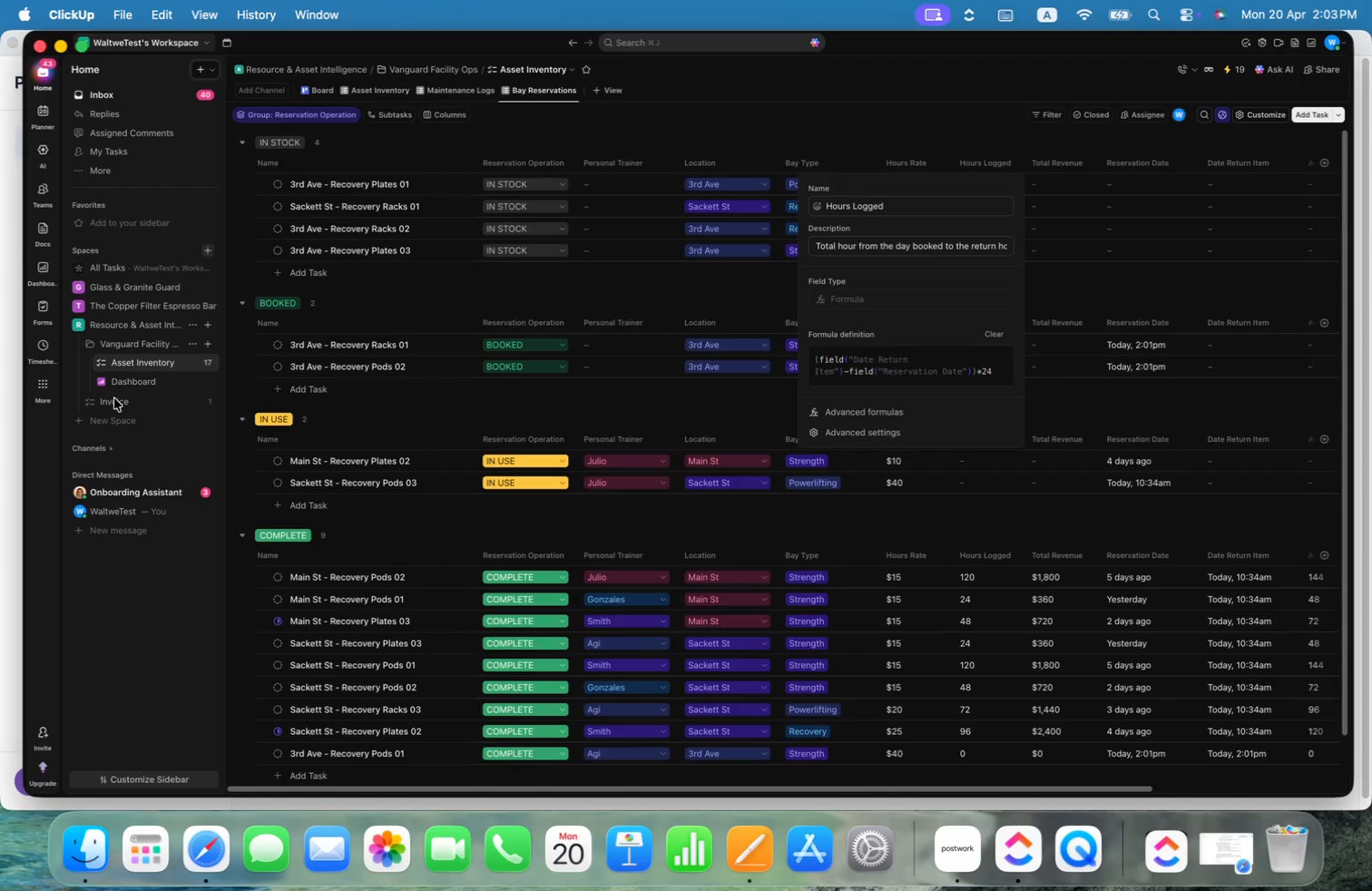 
double_click([122, 403])
 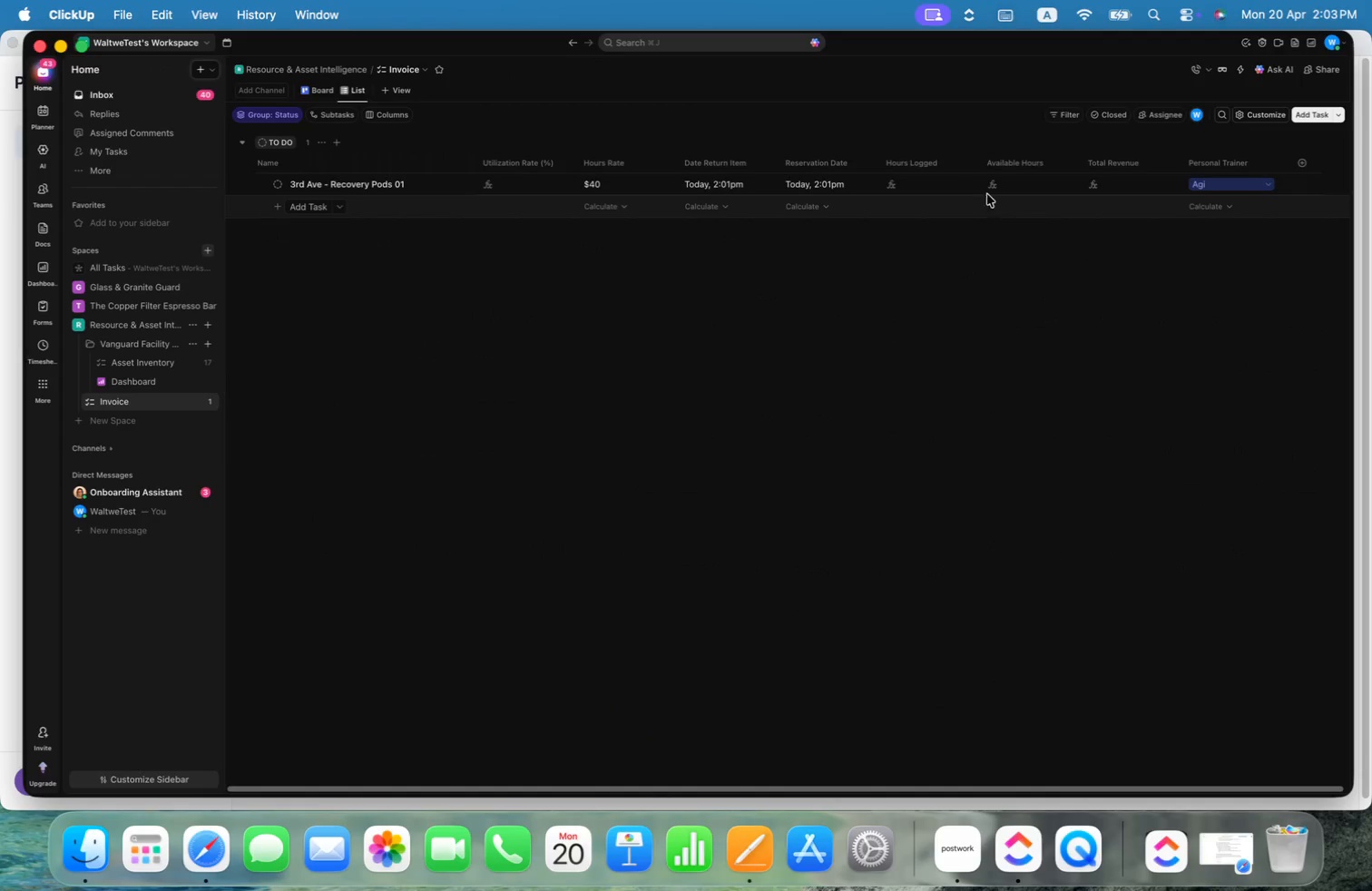 
right_click([930, 164])
 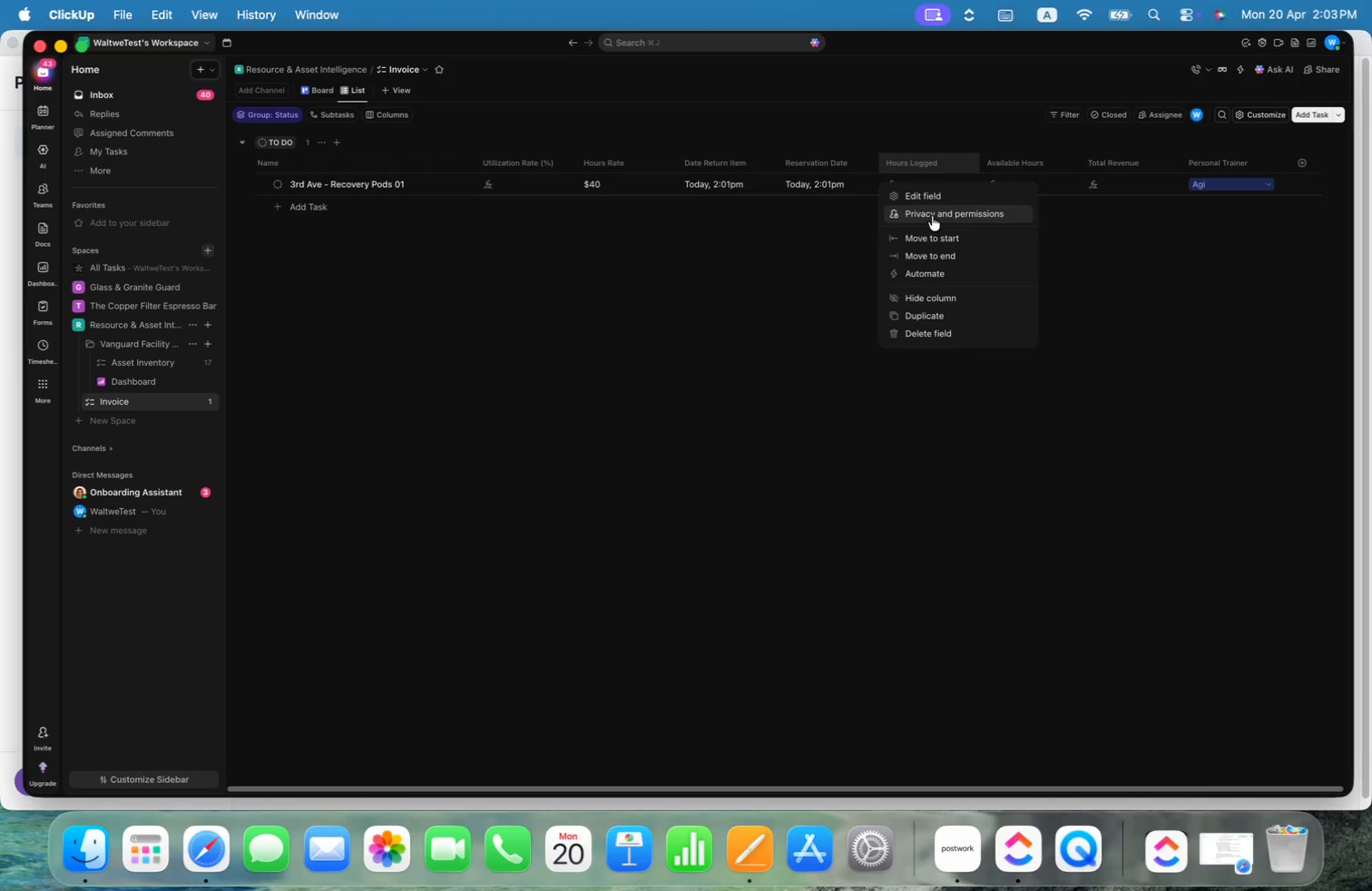 
left_click([927, 193])
 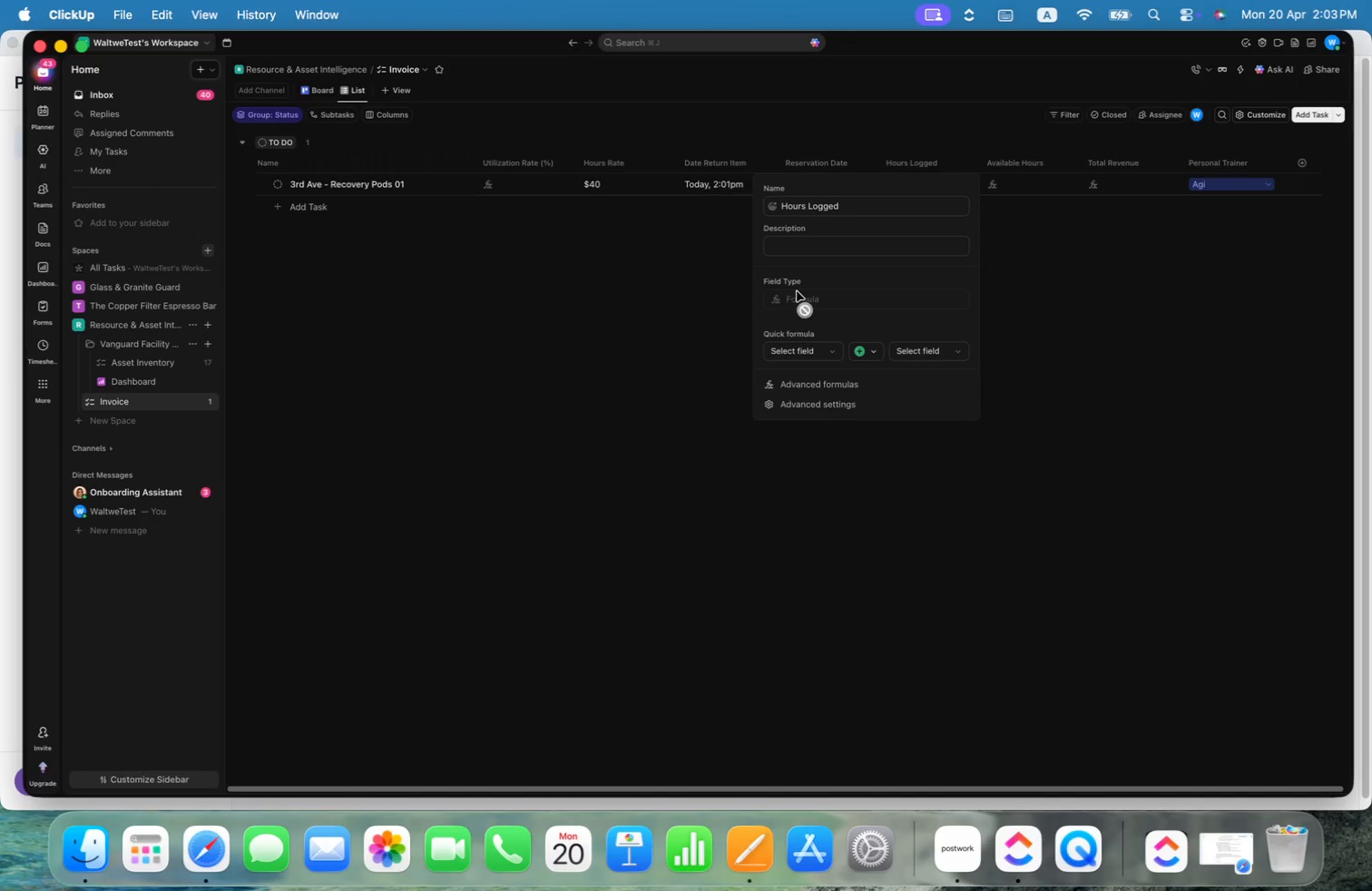 
left_click([809, 387])
 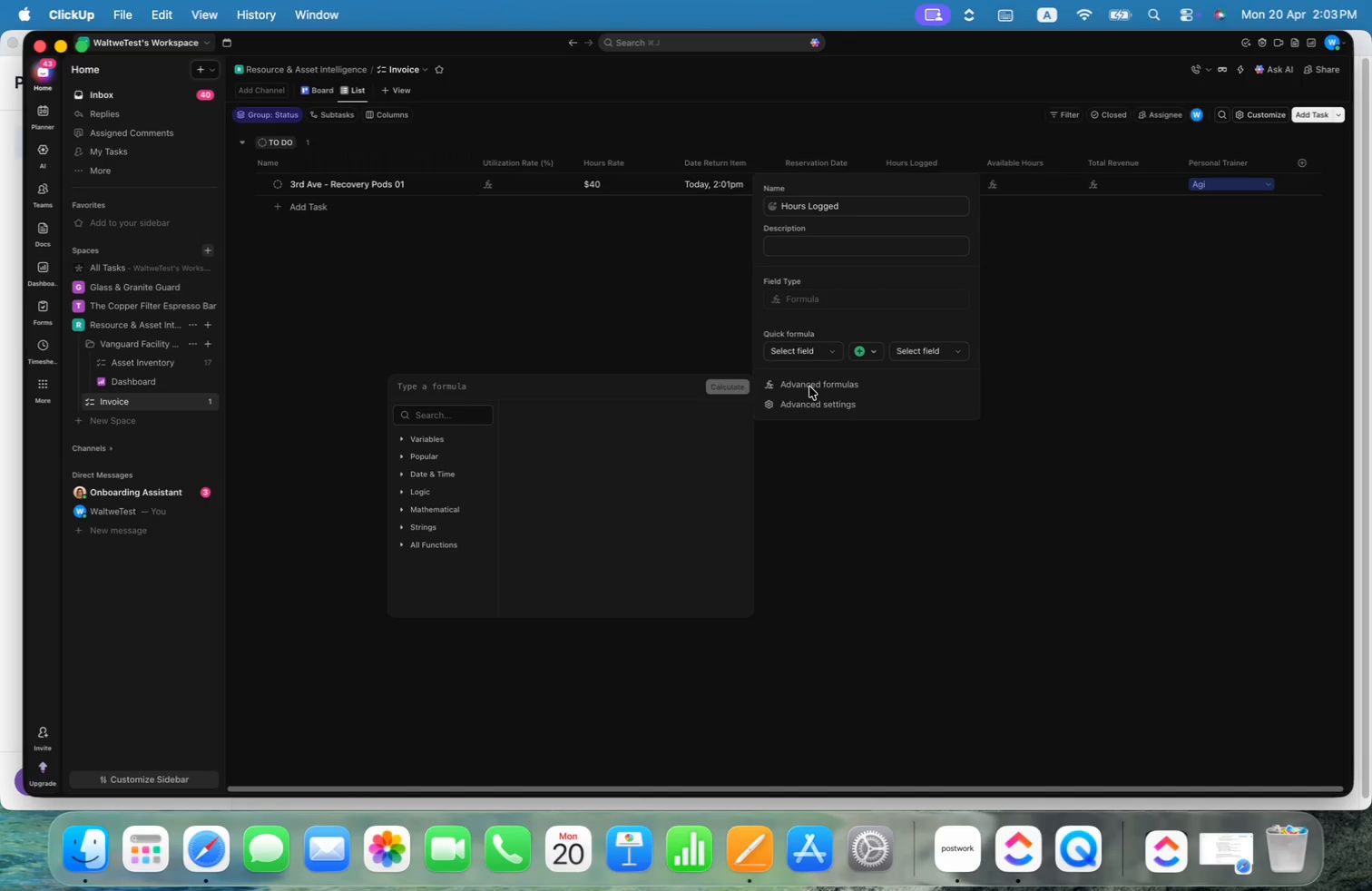 
key(Meta+V)
 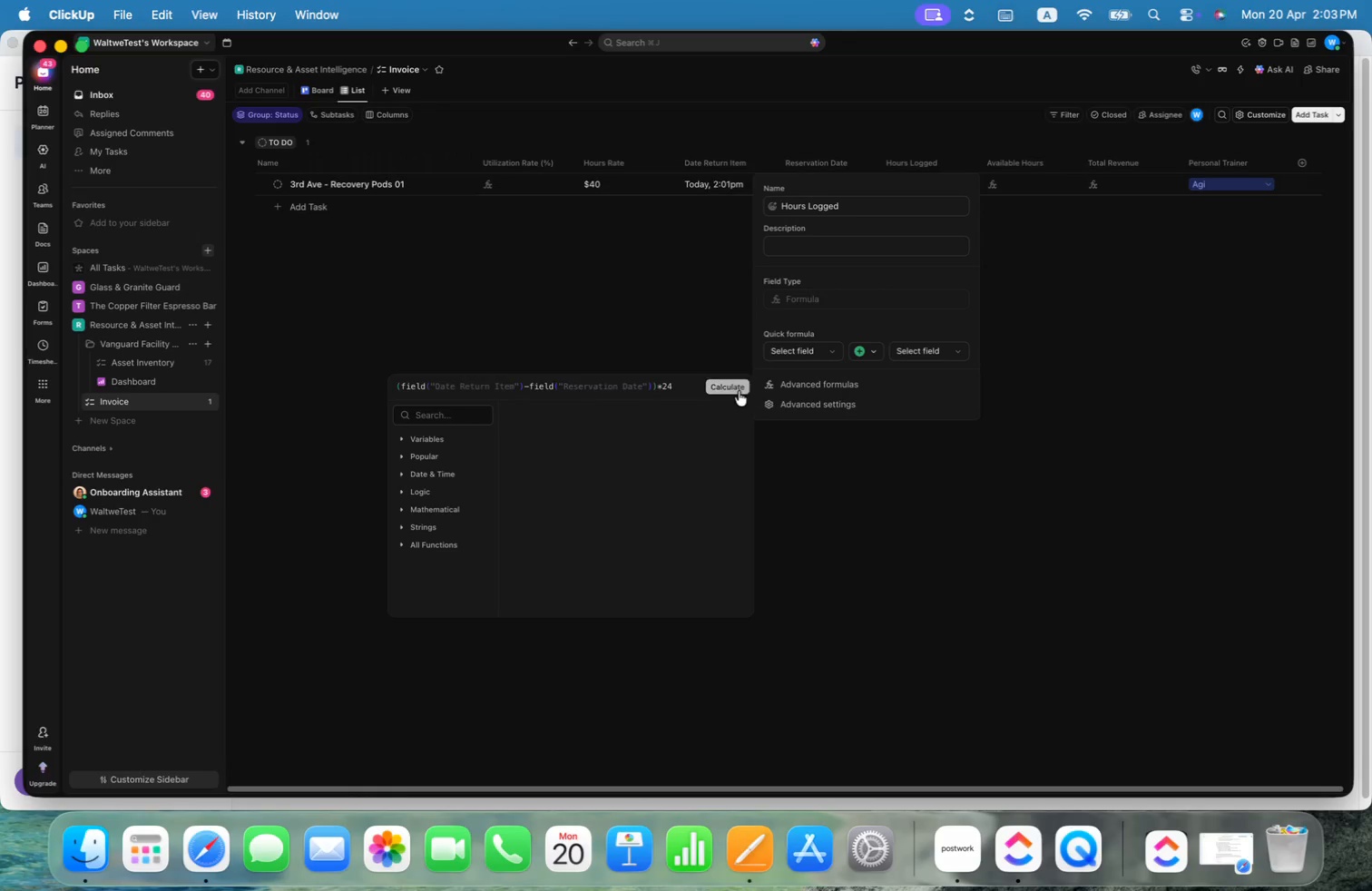 
left_click([739, 390])
 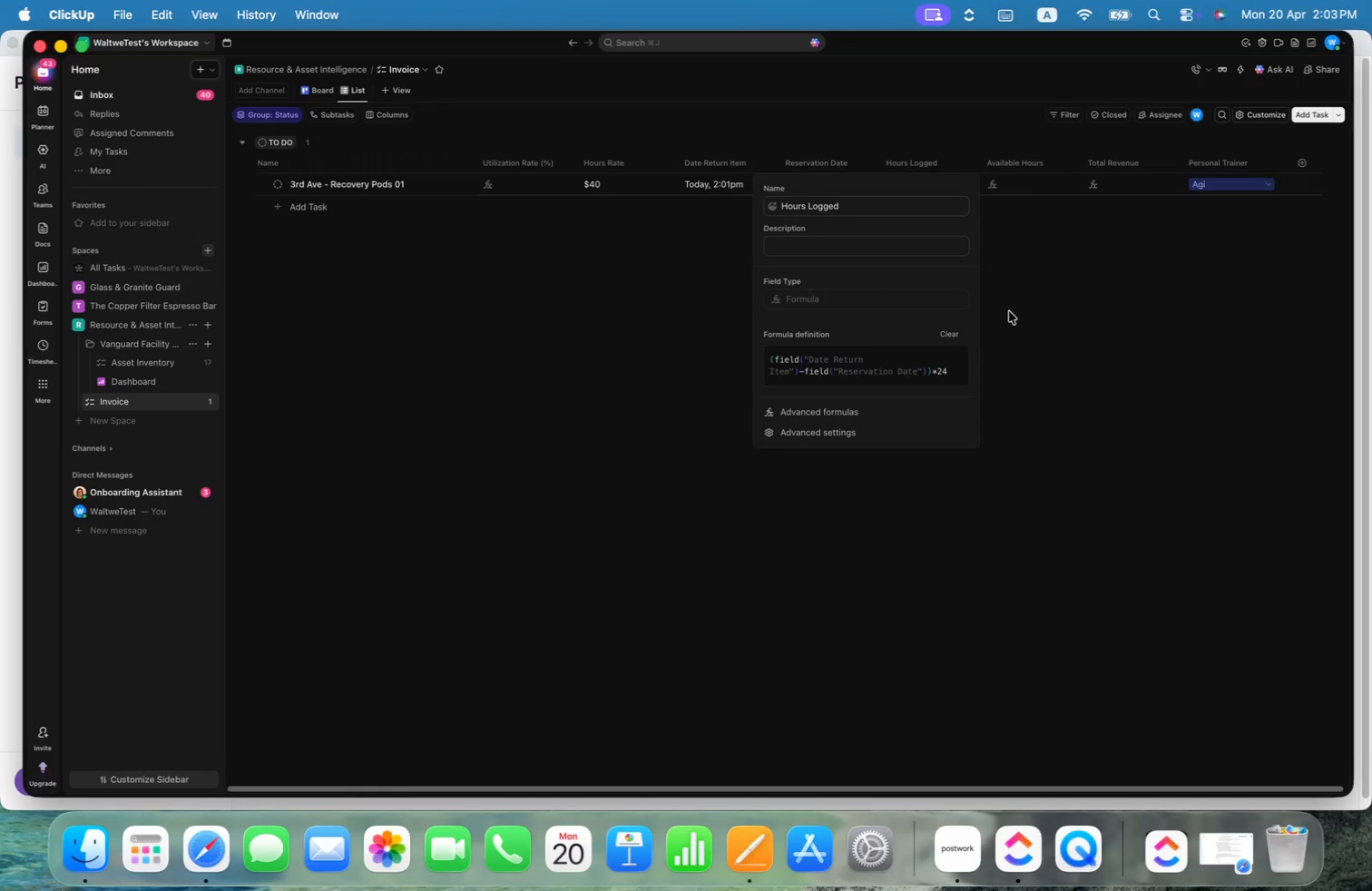 
left_click([1026, 293])
 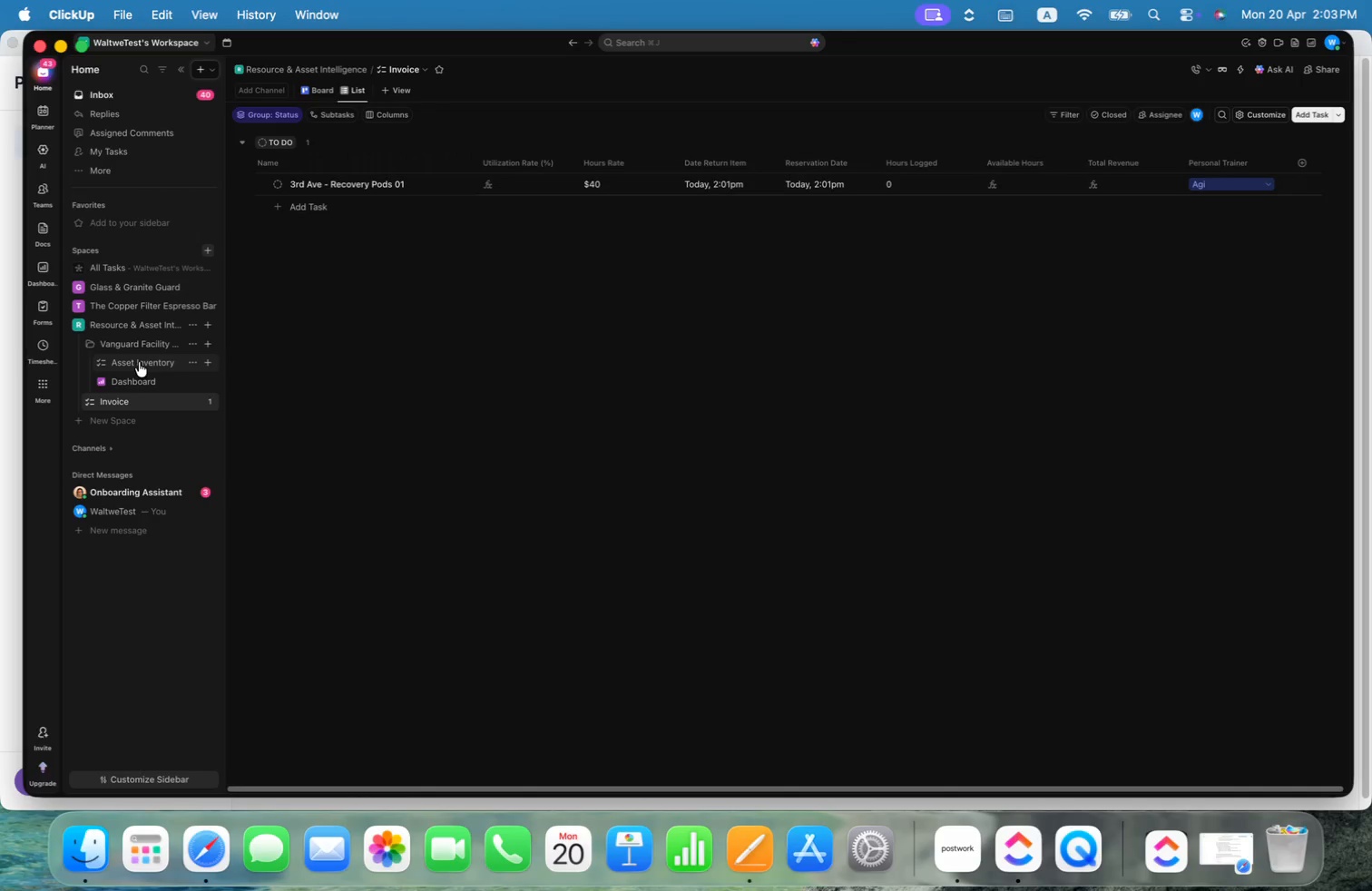 
left_click([145, 363])
 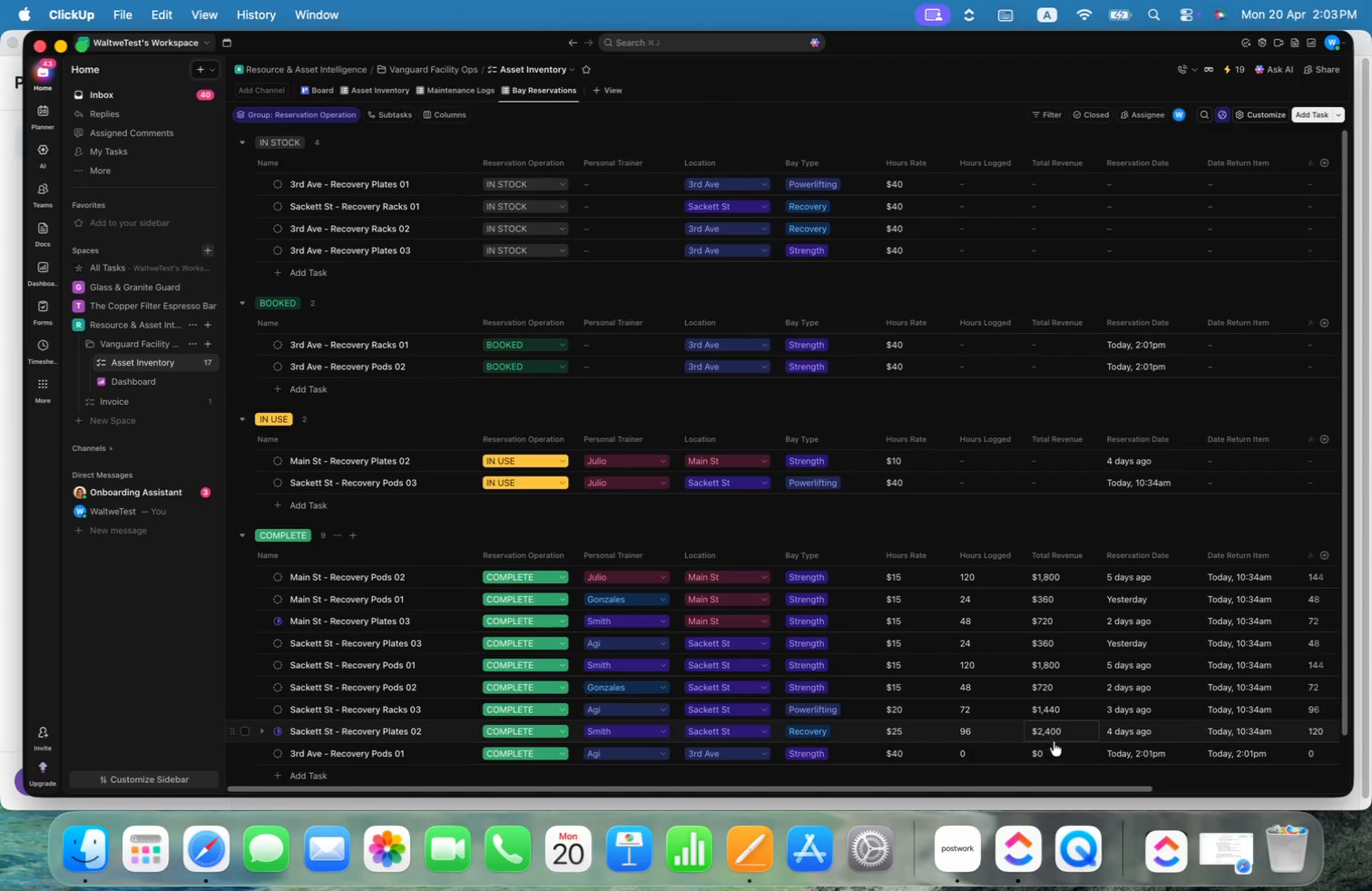 
left_click_drag(start_coordinate=[1028, 792], to_coordinate=[1237, 794])
 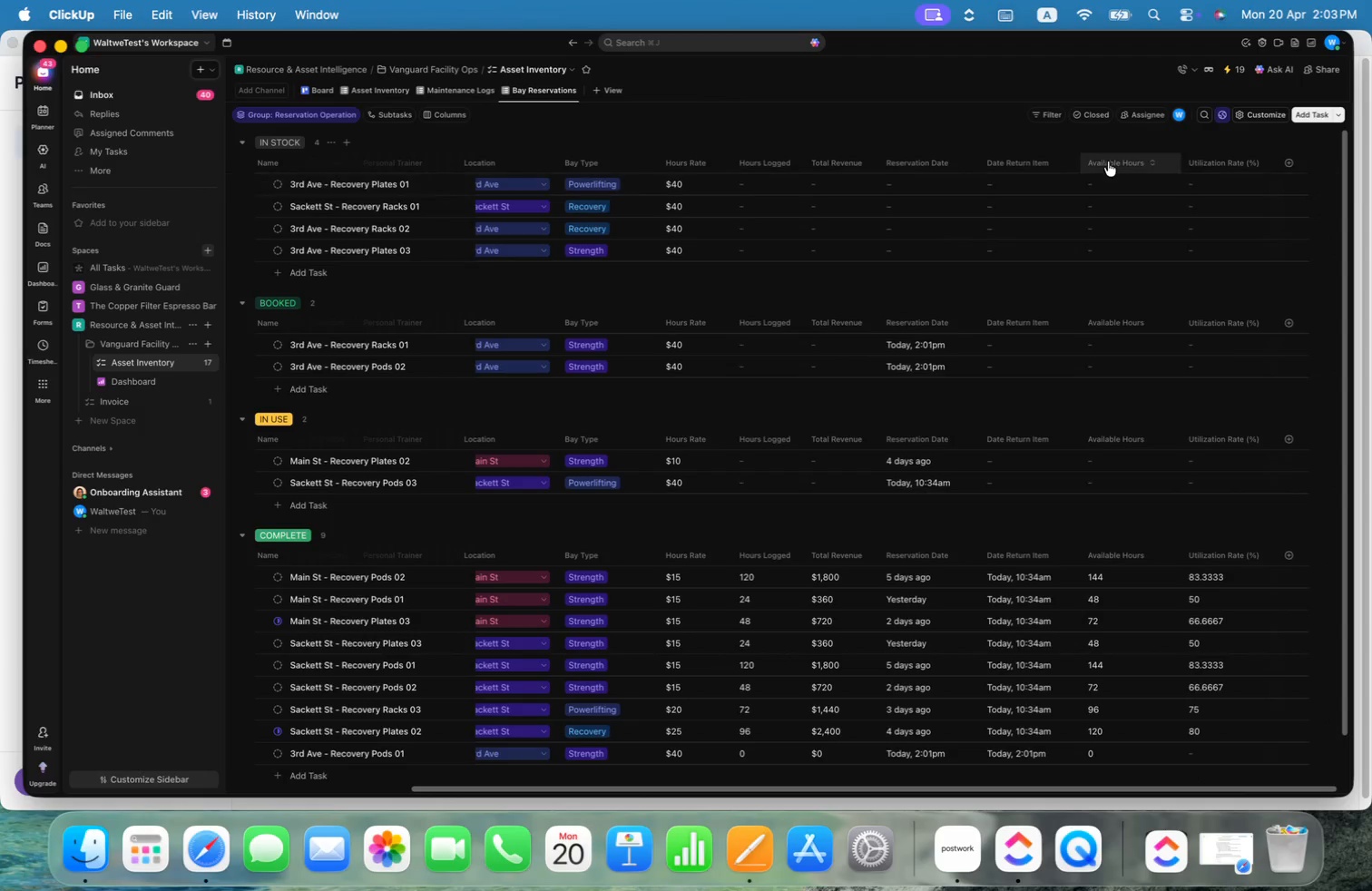 
right_click([1108, 159])
 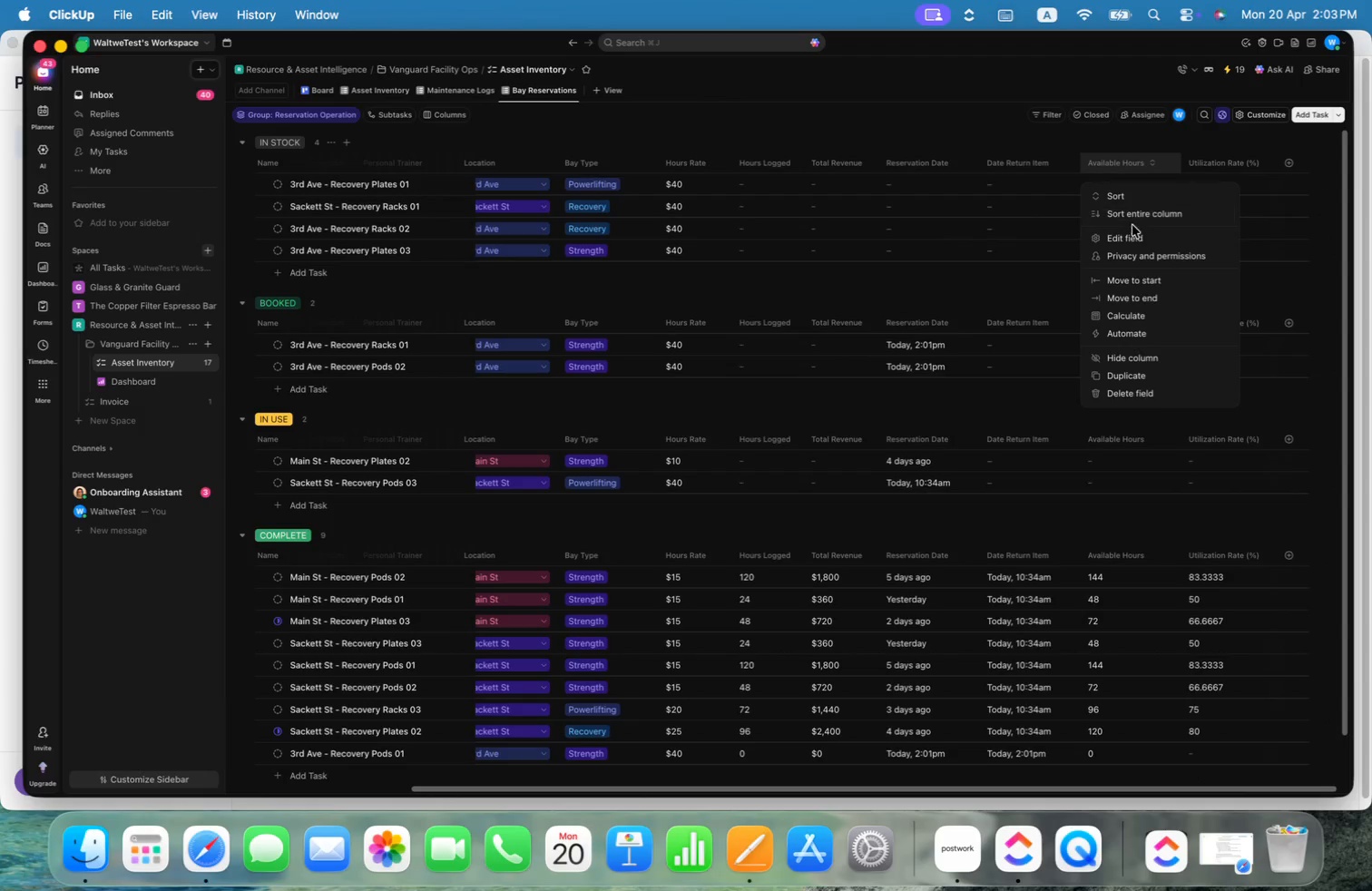 
left_click([1135, 232])
 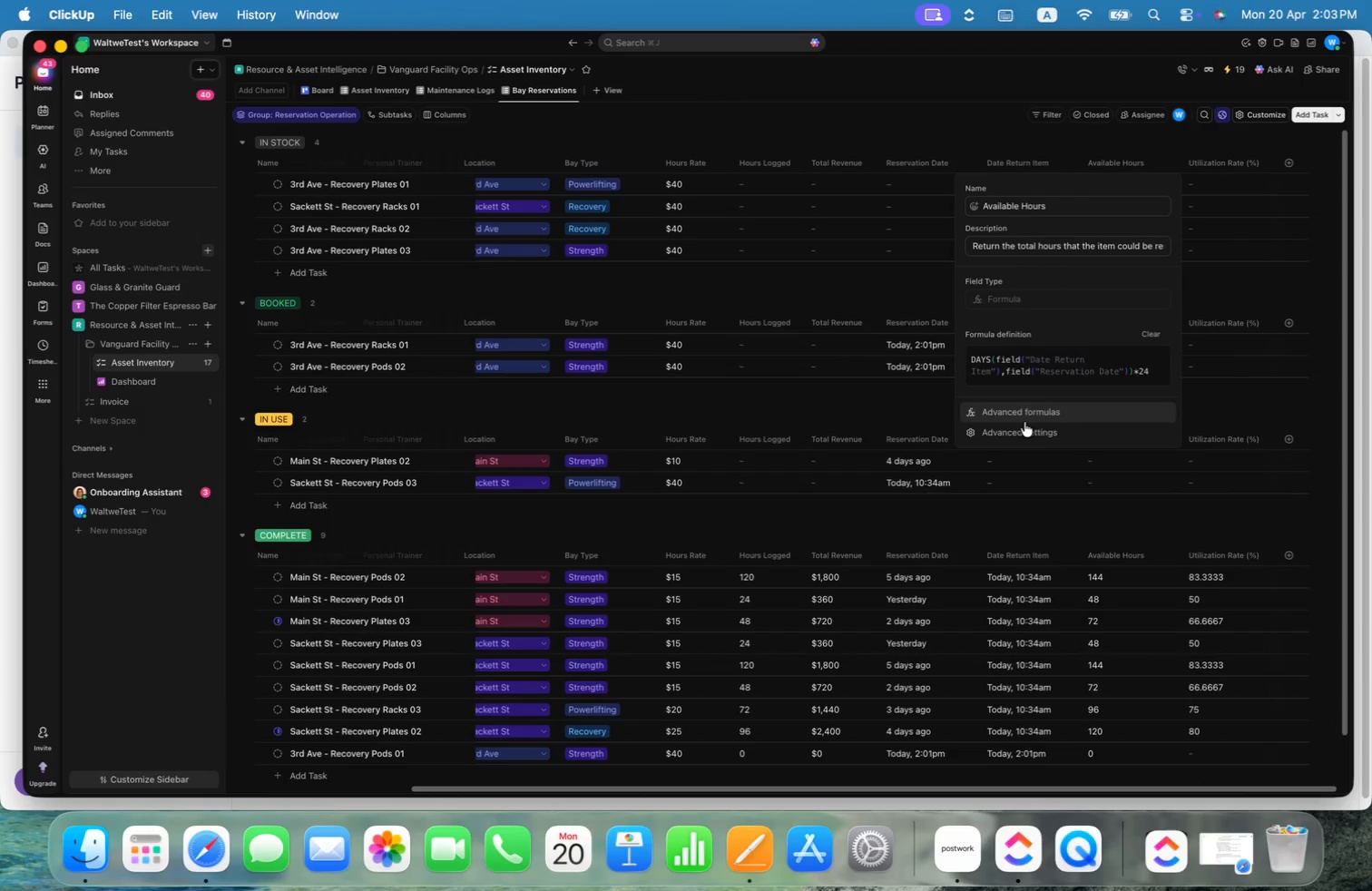 
left_click([1021, 409])
 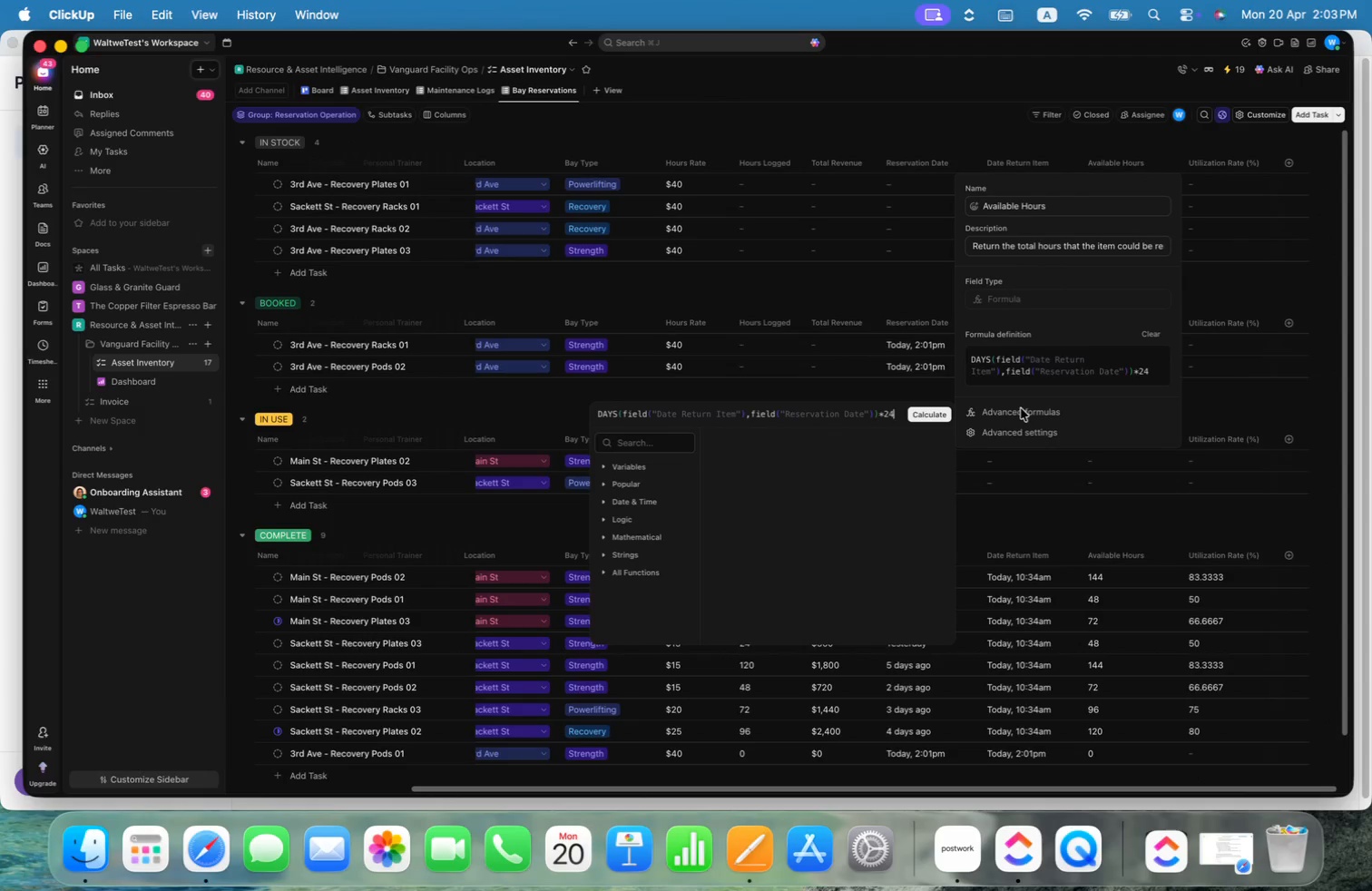 
key(Meta+Shift+ArrowUp)
 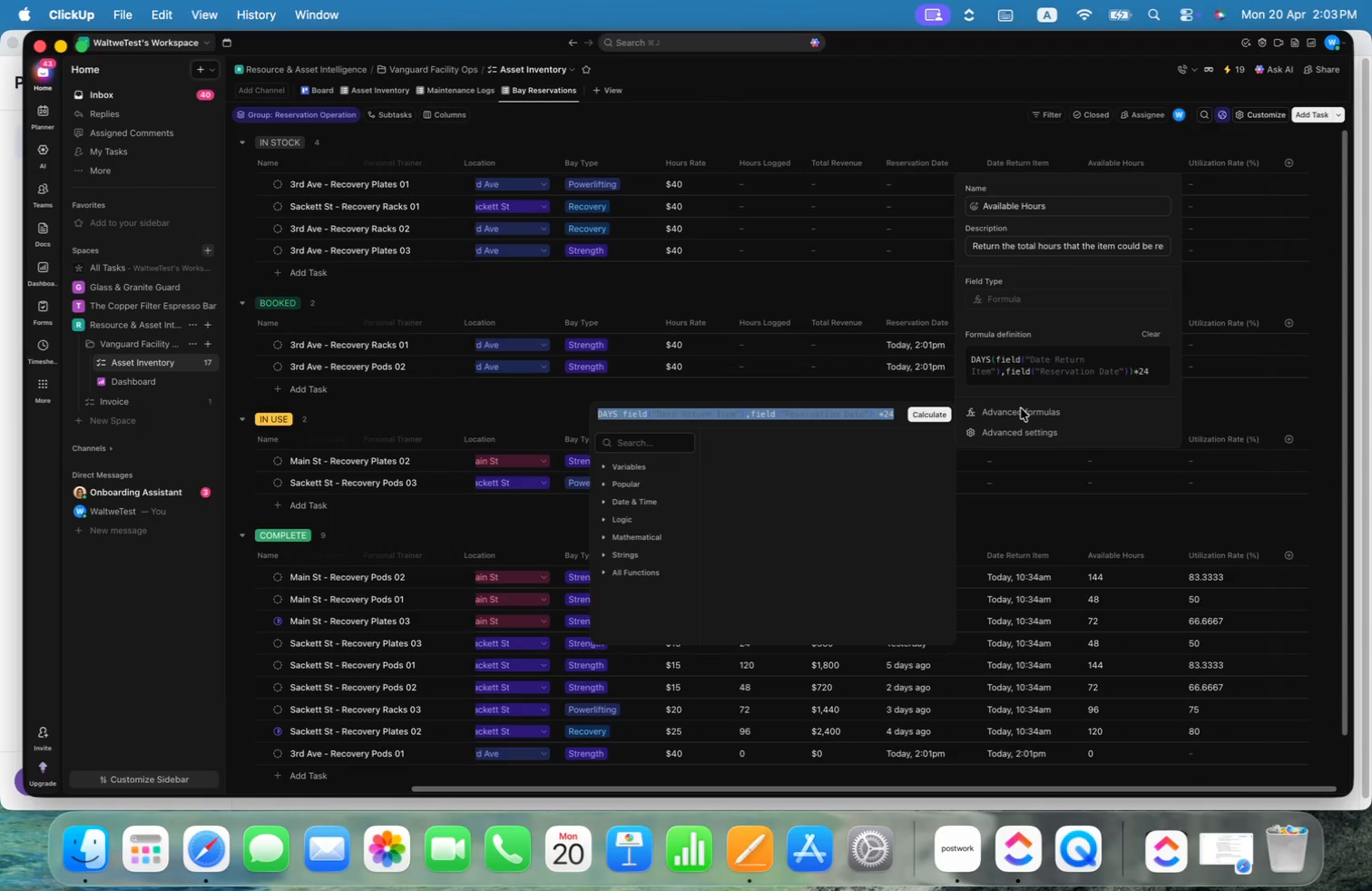 
key(Meta+Shift+ArrowLeft)
 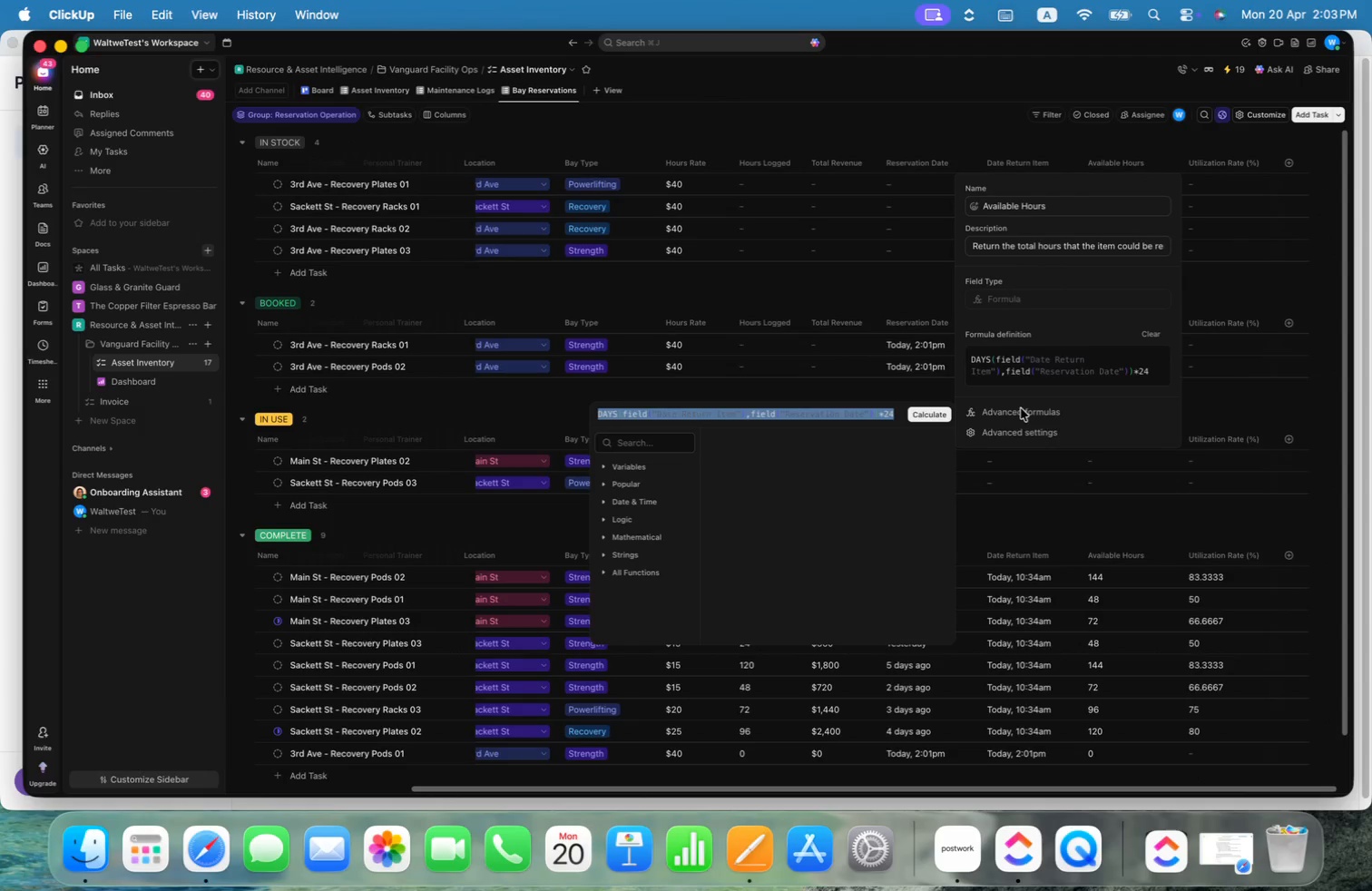 
key(Meta+C)
 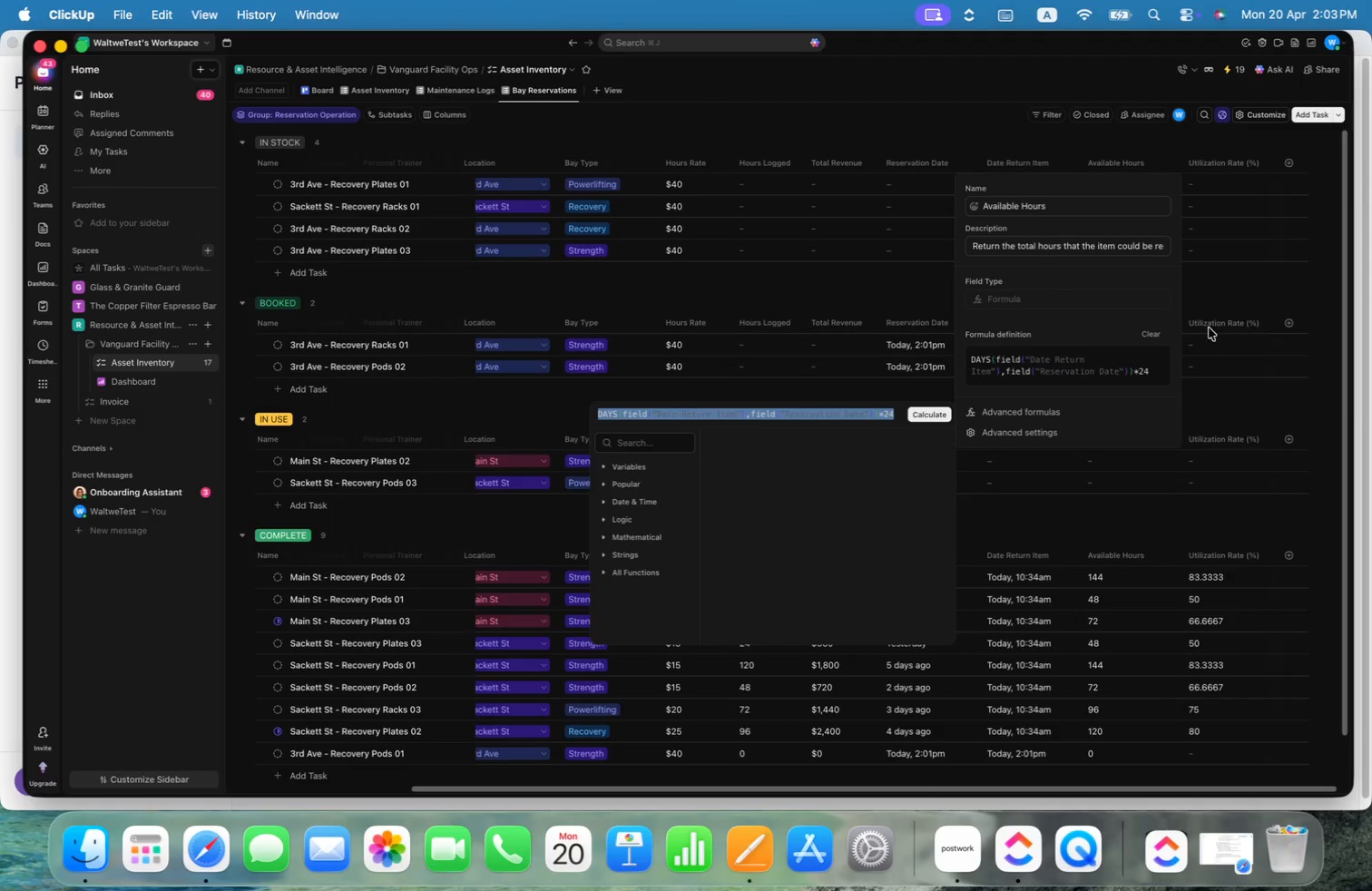 
left_click([1222, 285])
 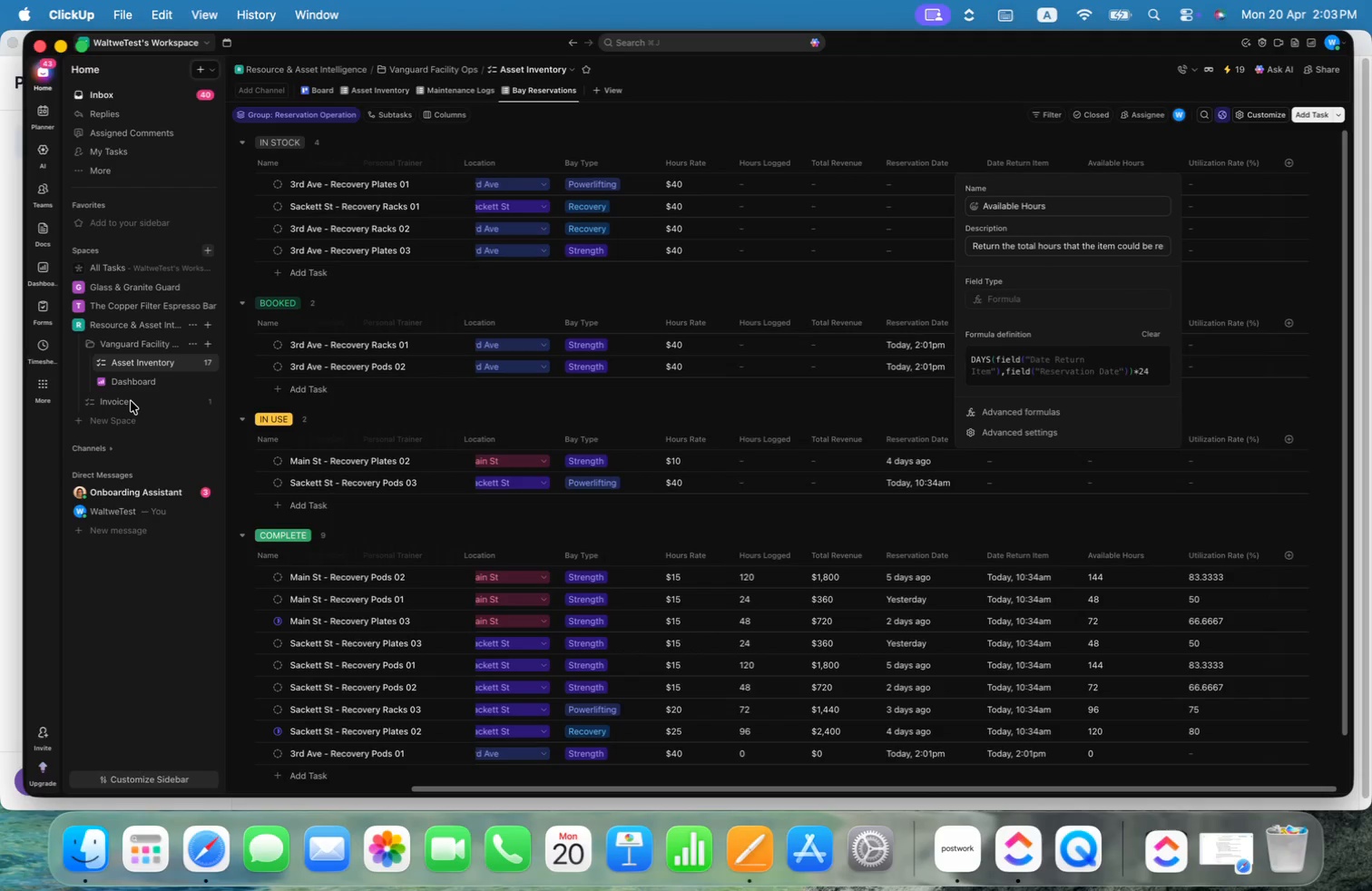 
double_click([125, 406])
 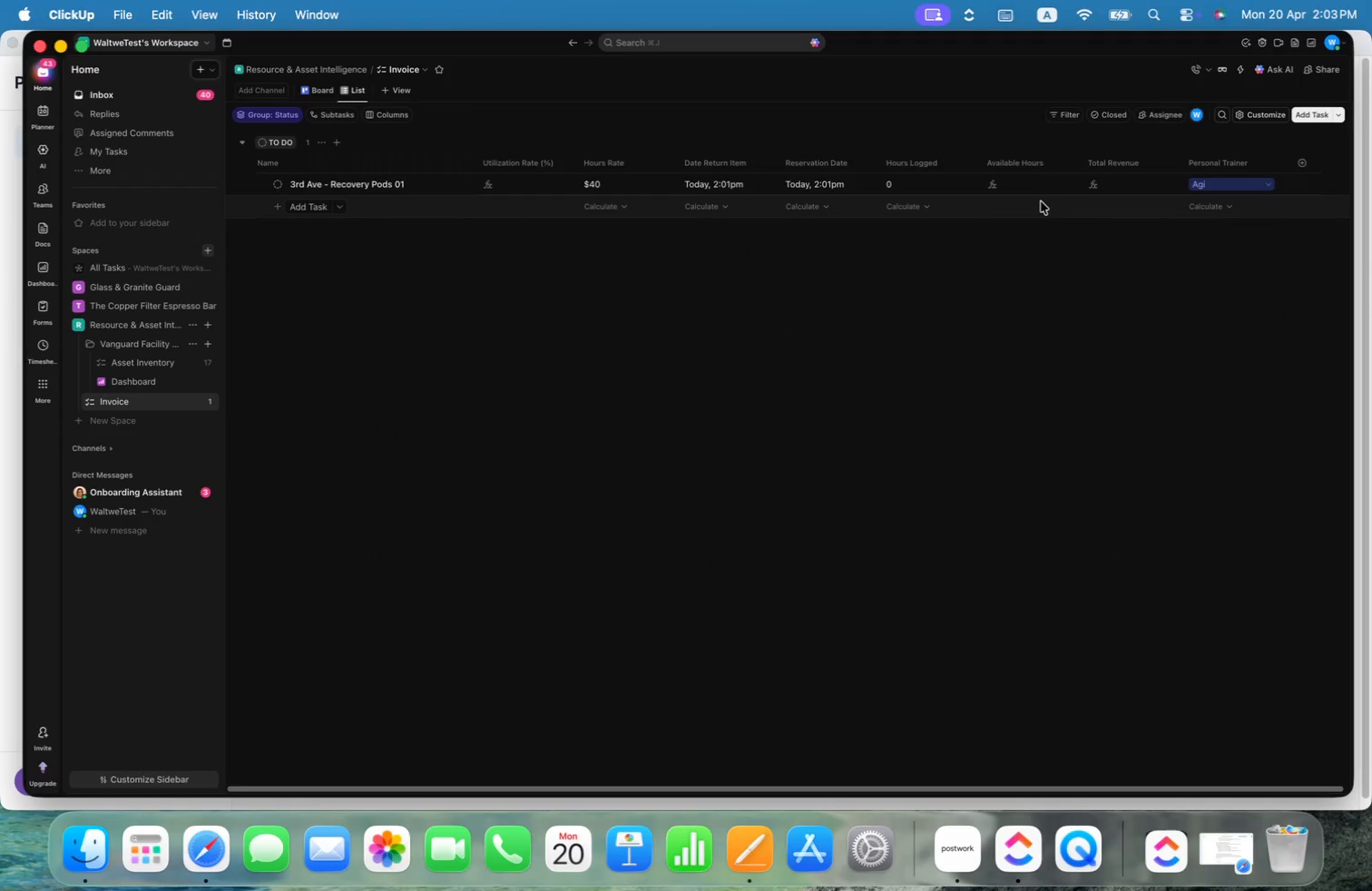 
right_click([1024, 164])
 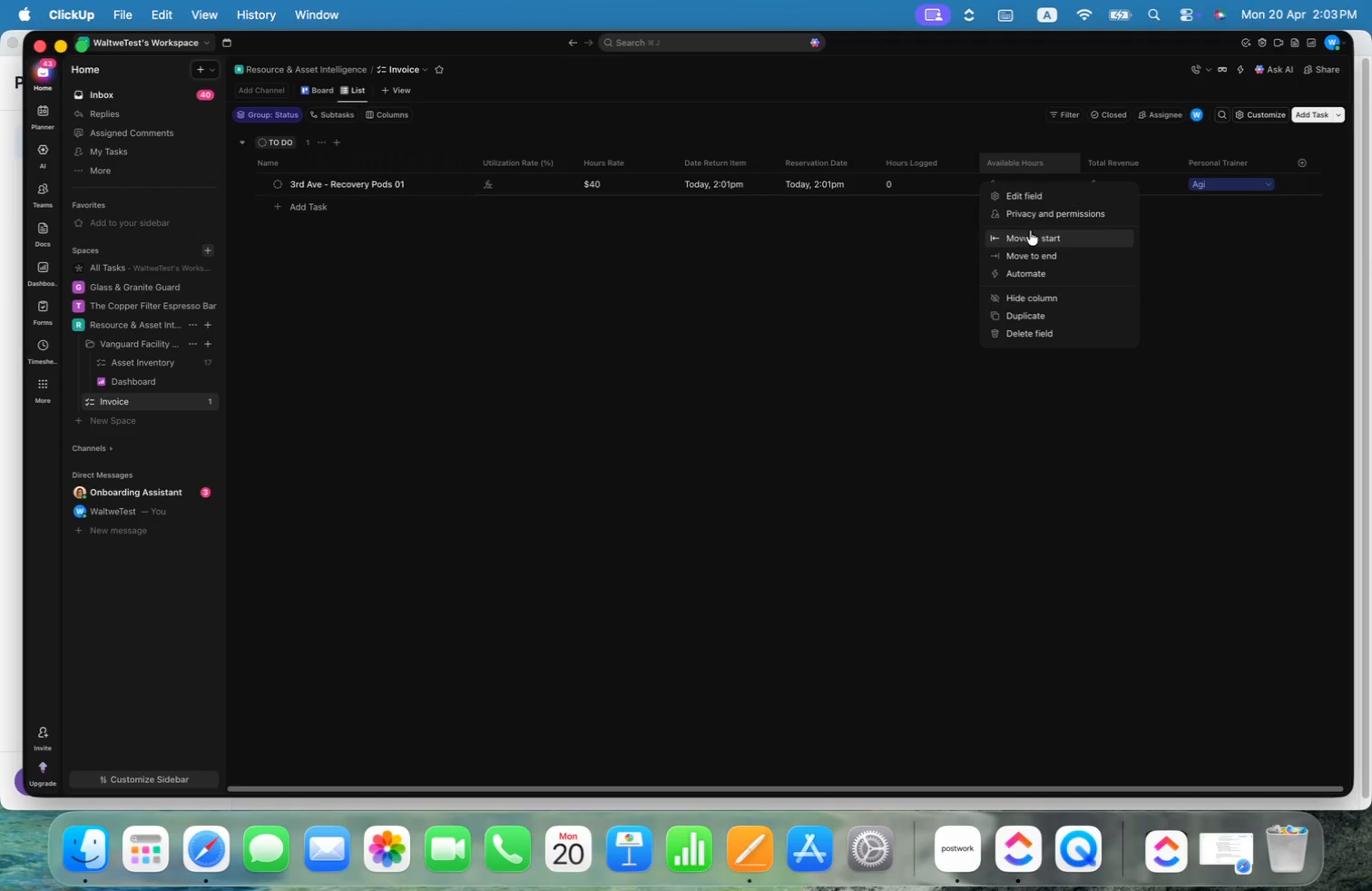 
left_click([1029, 197])
 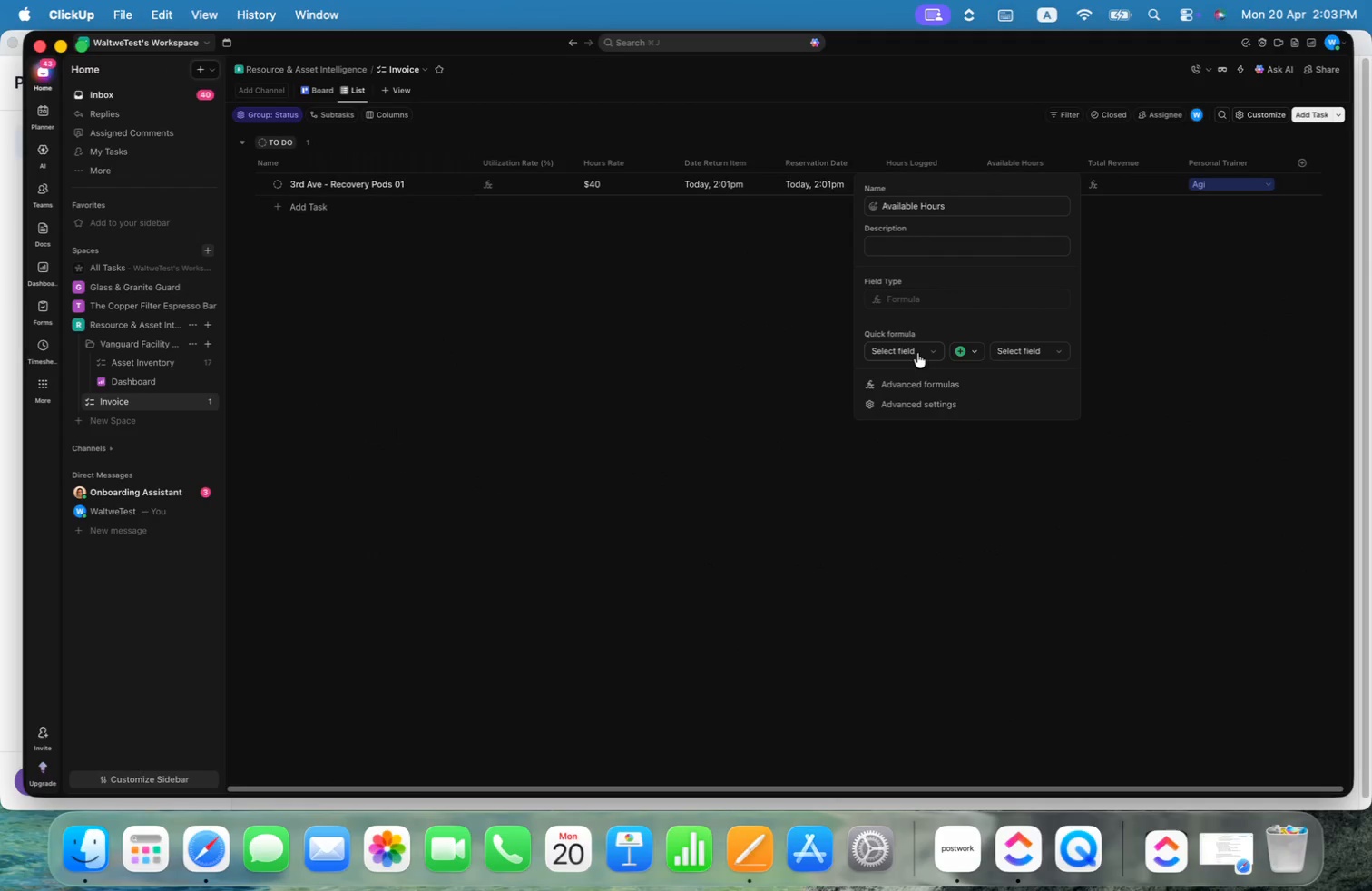 
left_click([917, 384])
 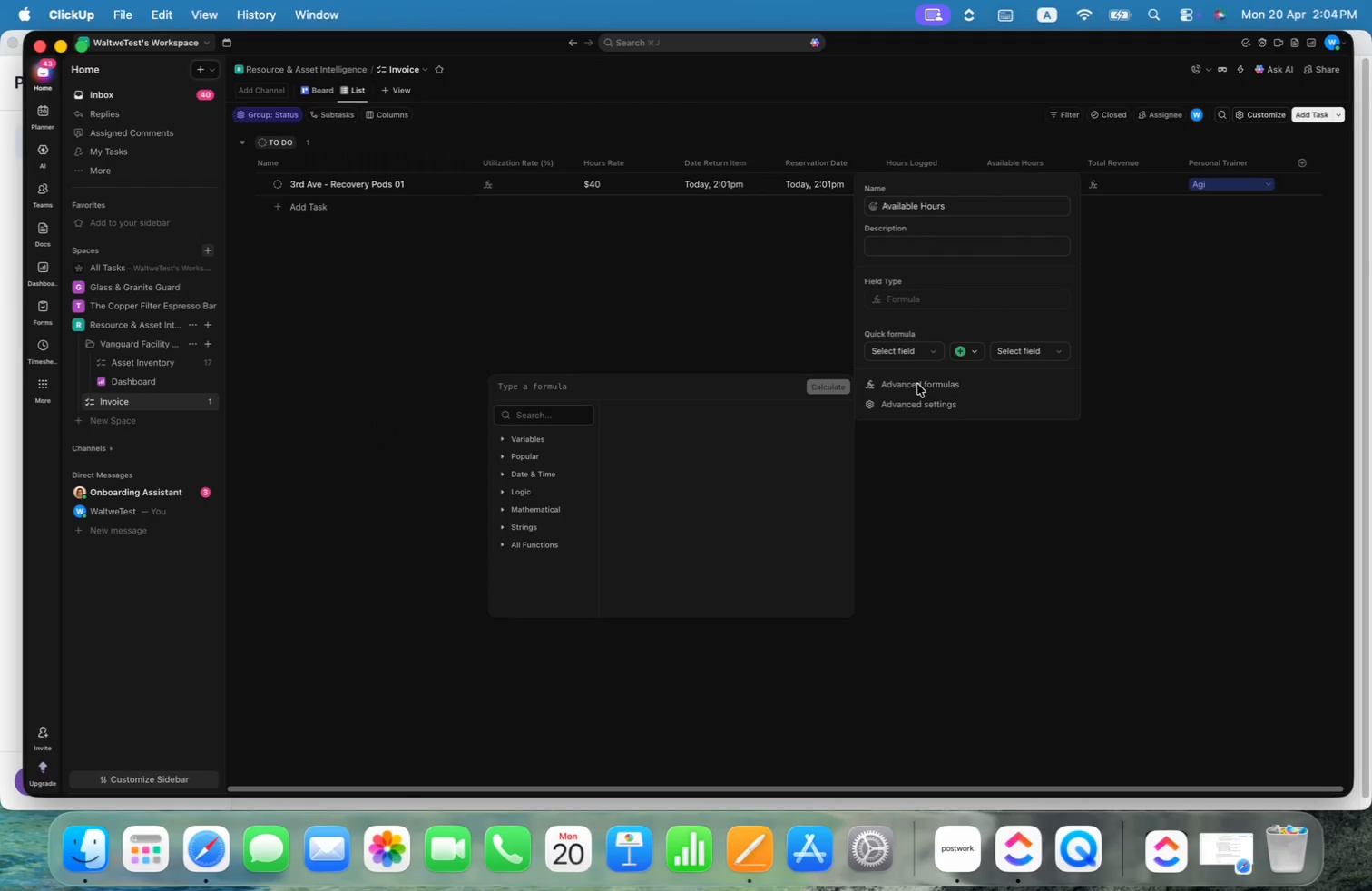 
key(Meta+V)
 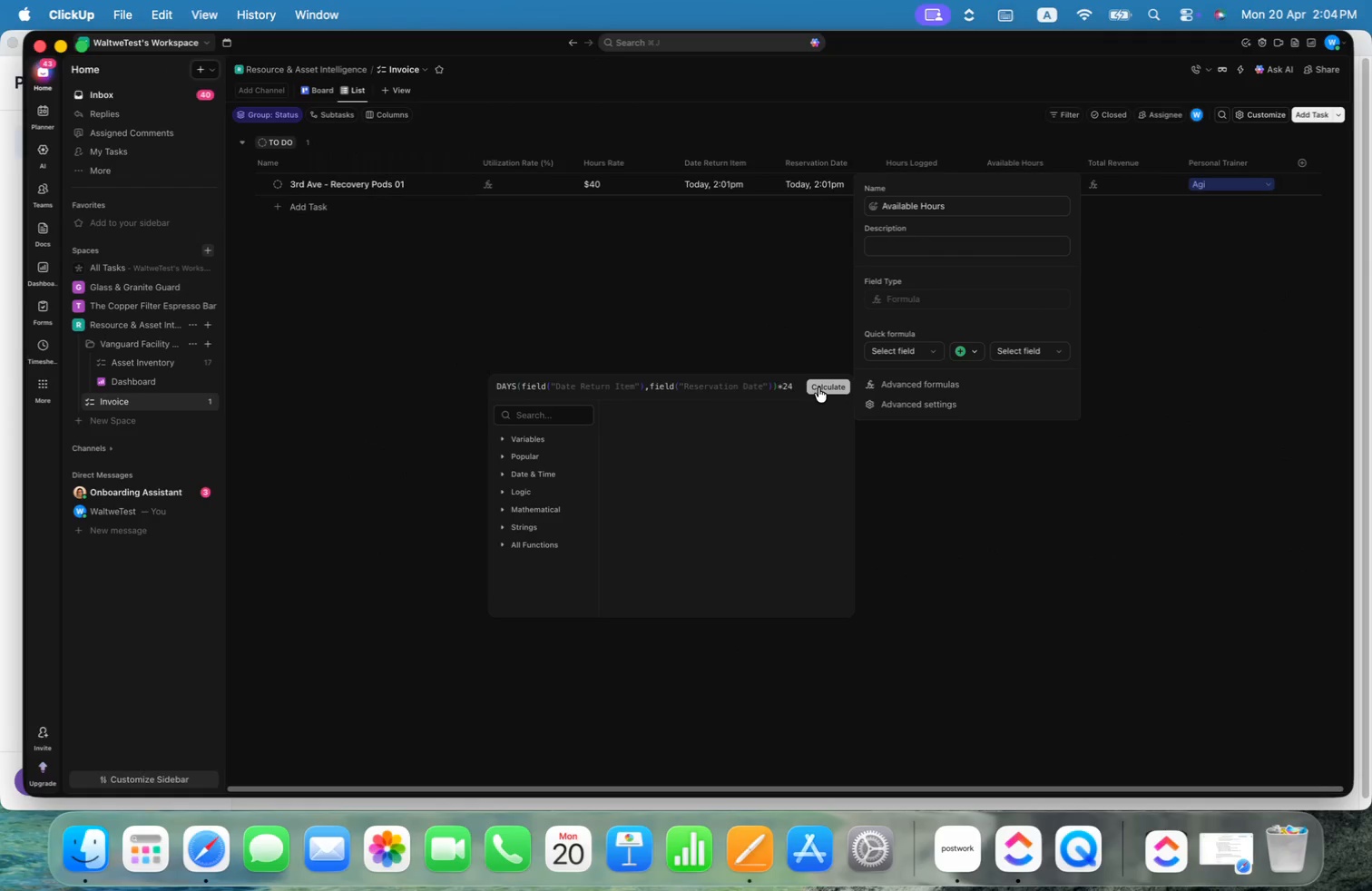 
left_click([818, 387])
 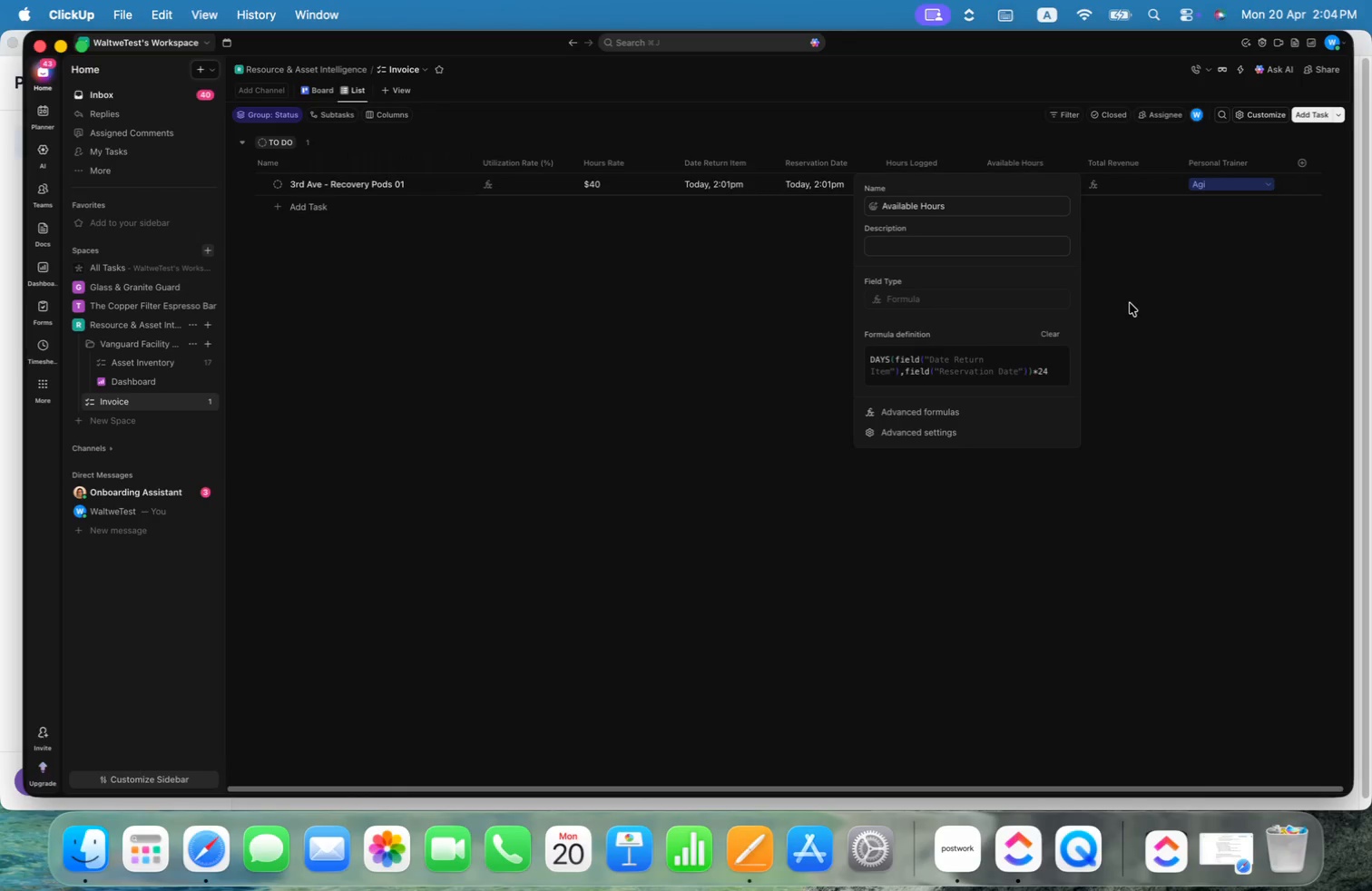 
left_click([1130, 303])
 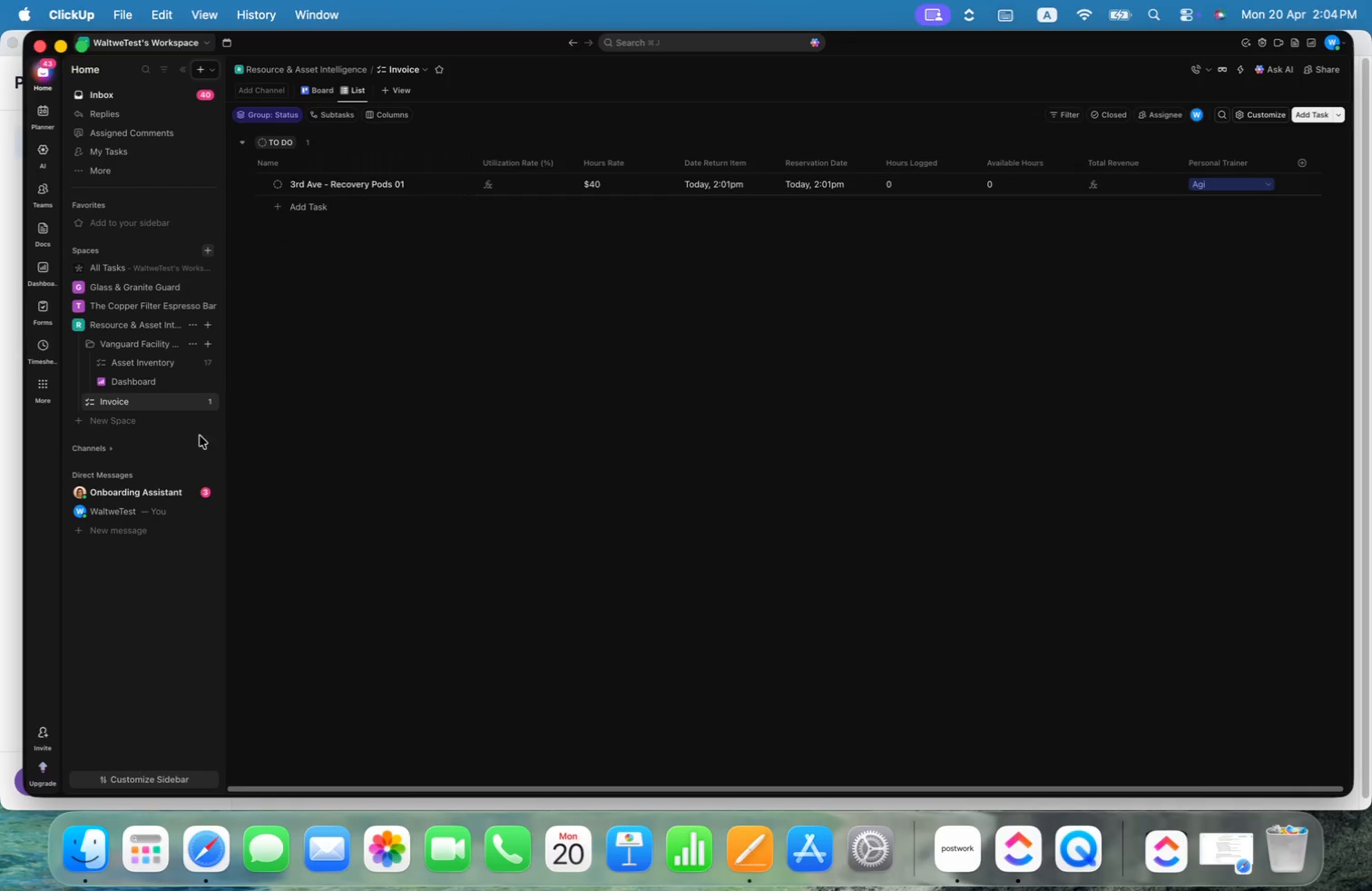 
wait(5.71)
 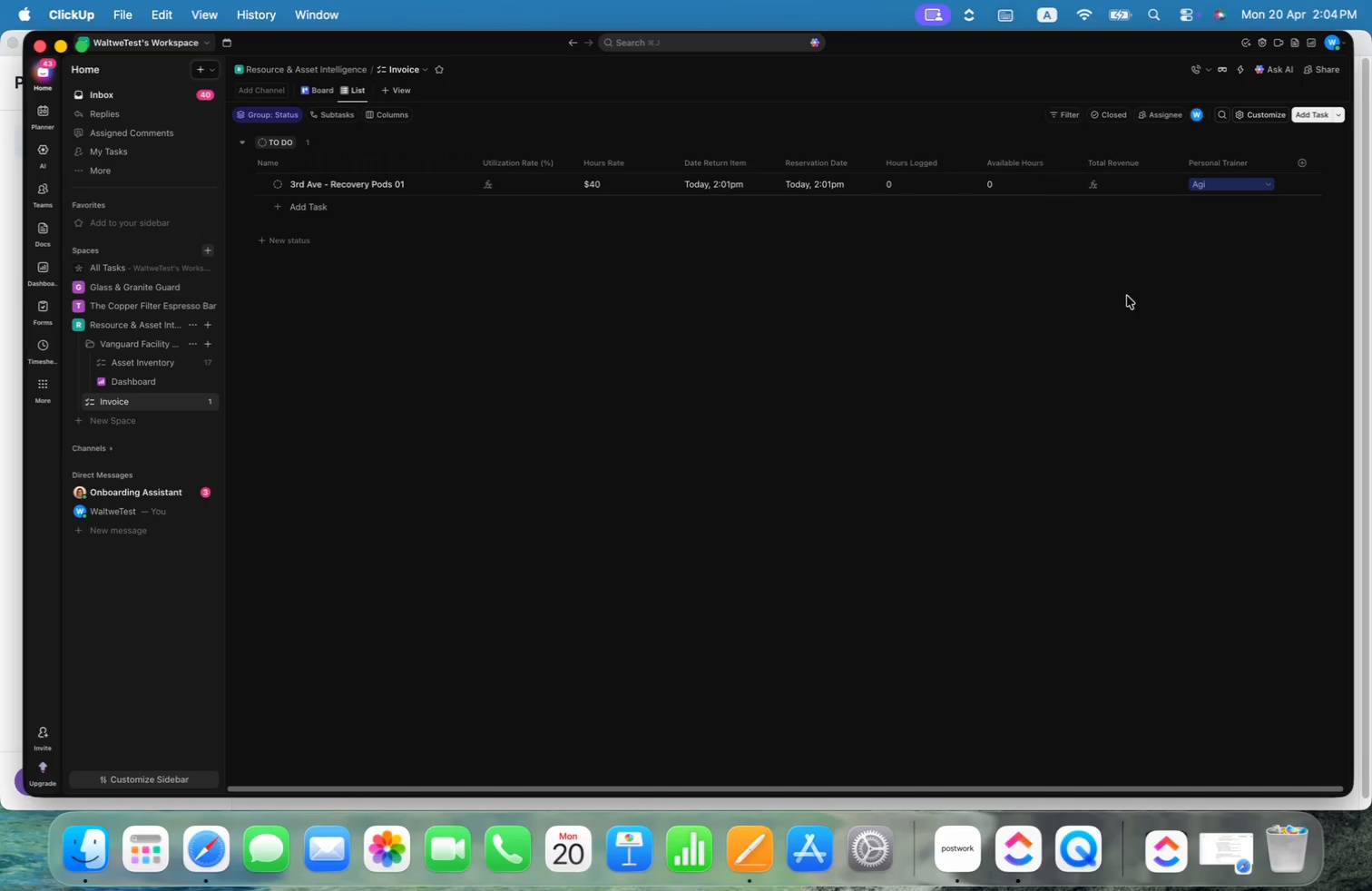 
left_click([136, 365])
 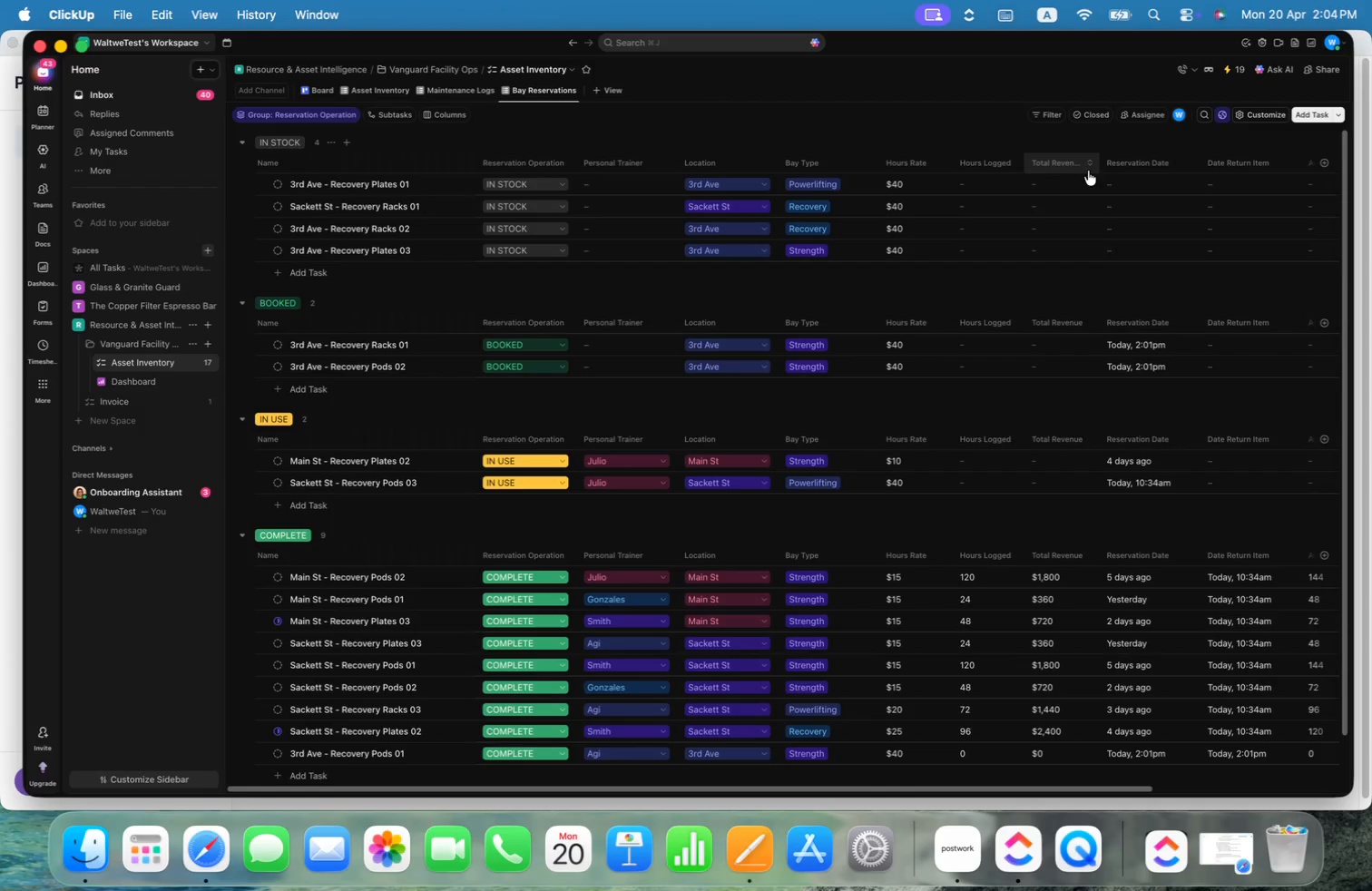 
right_click([1044, 161])
 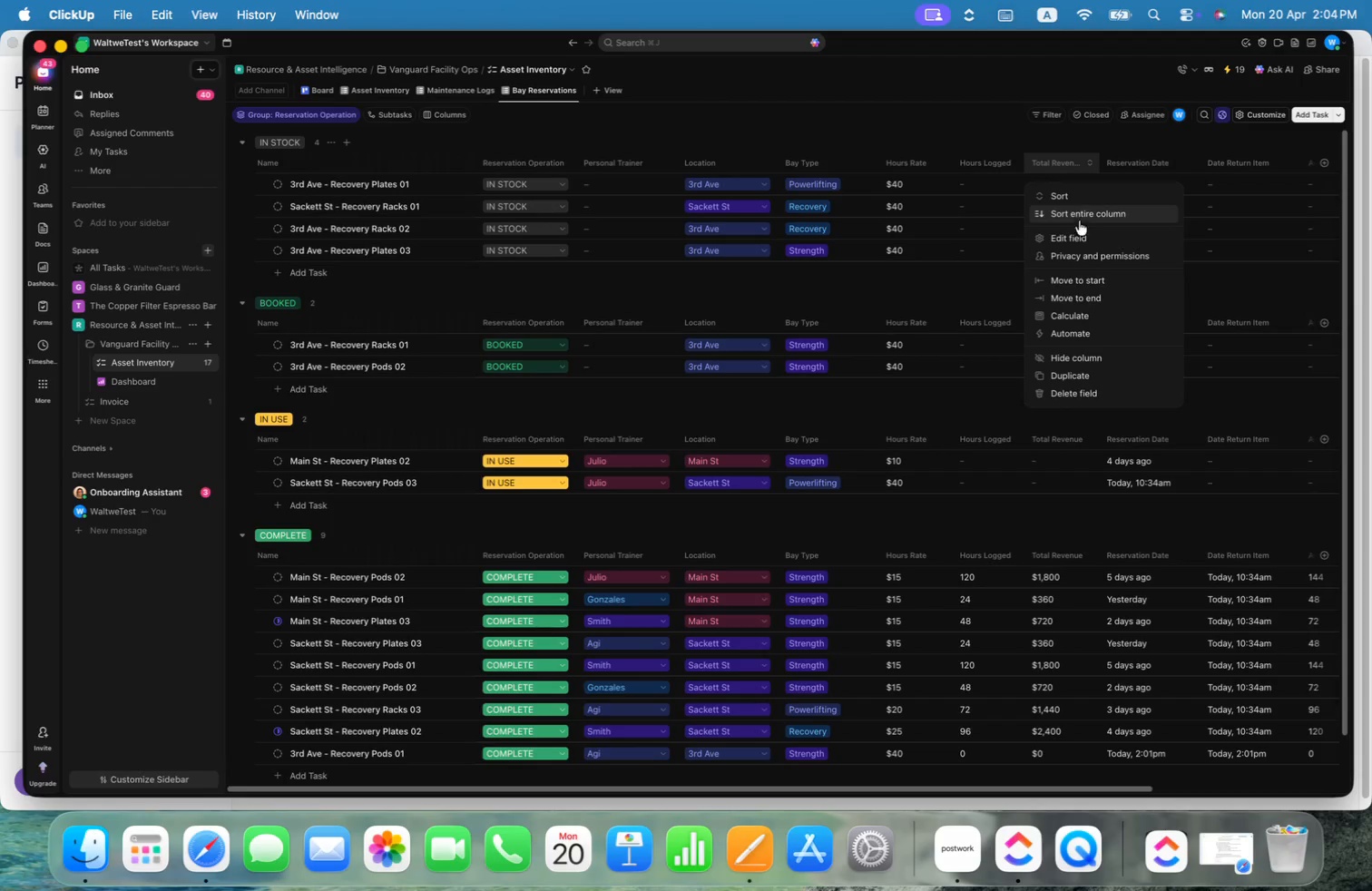 
left_click([1079, 236])
 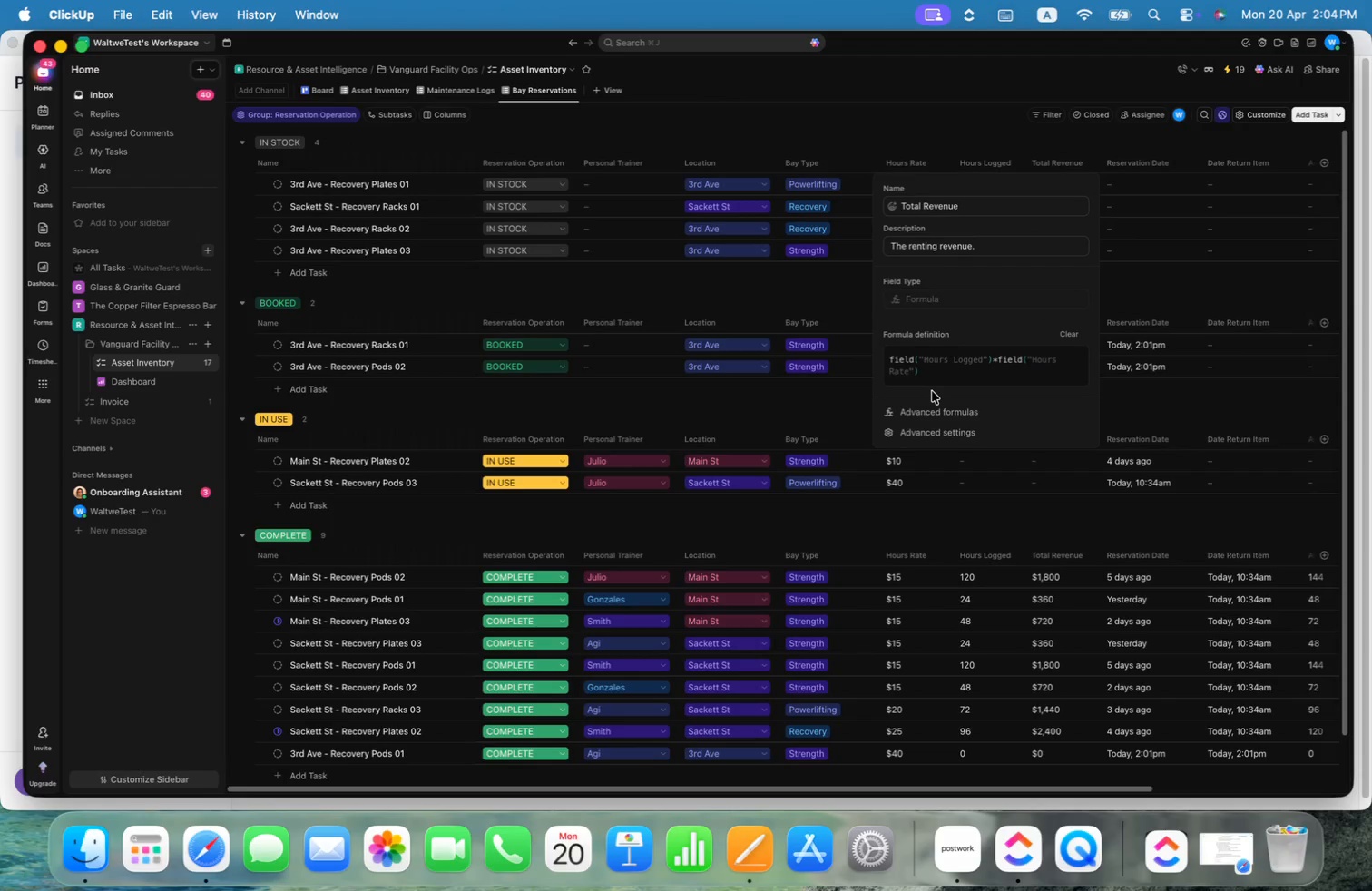 
left_click([927, 412])
 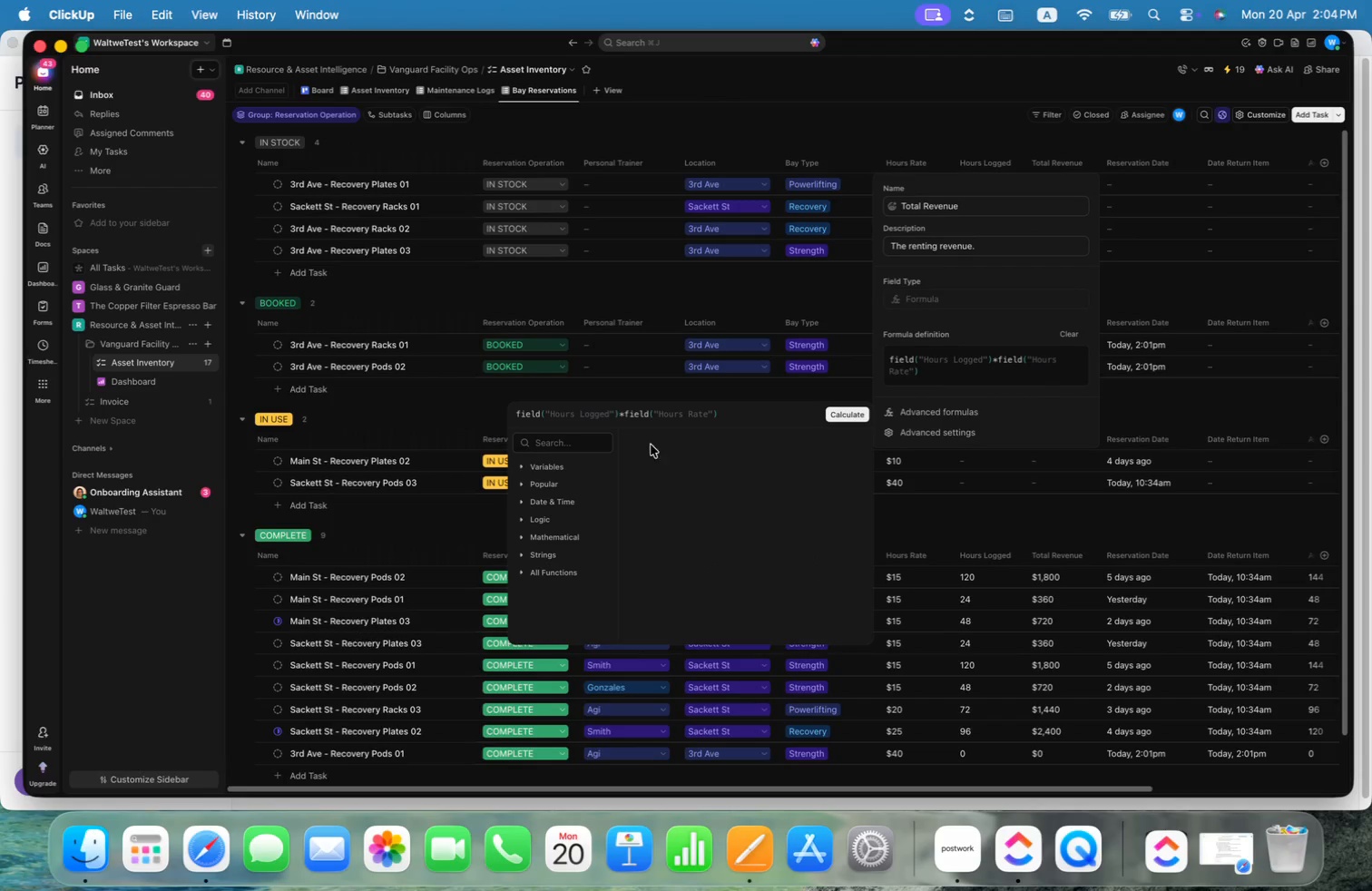 
key(Meta+Shift+ArrowUp)
 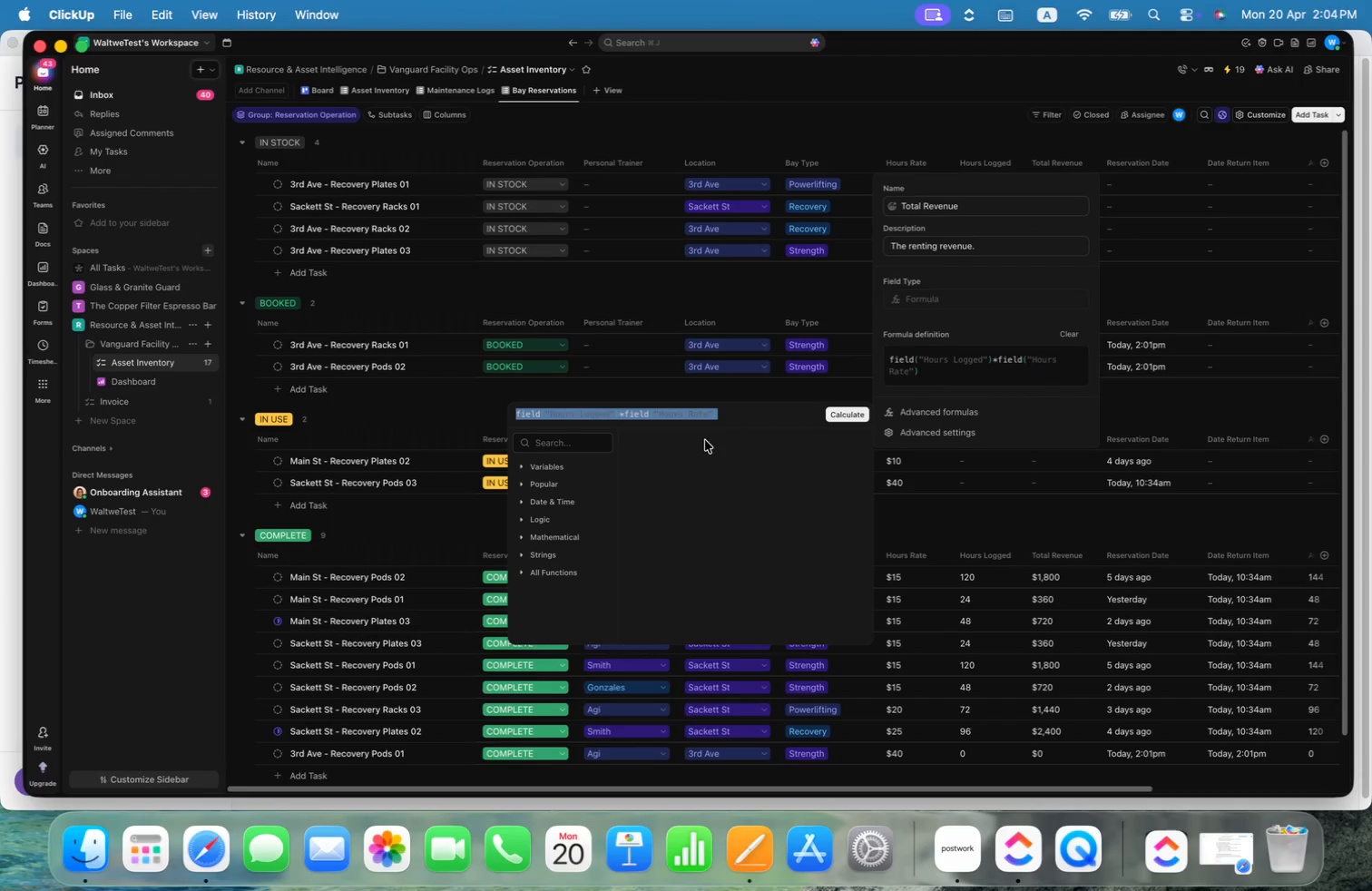 
key(Meta+Shift+ArrowLeft)
 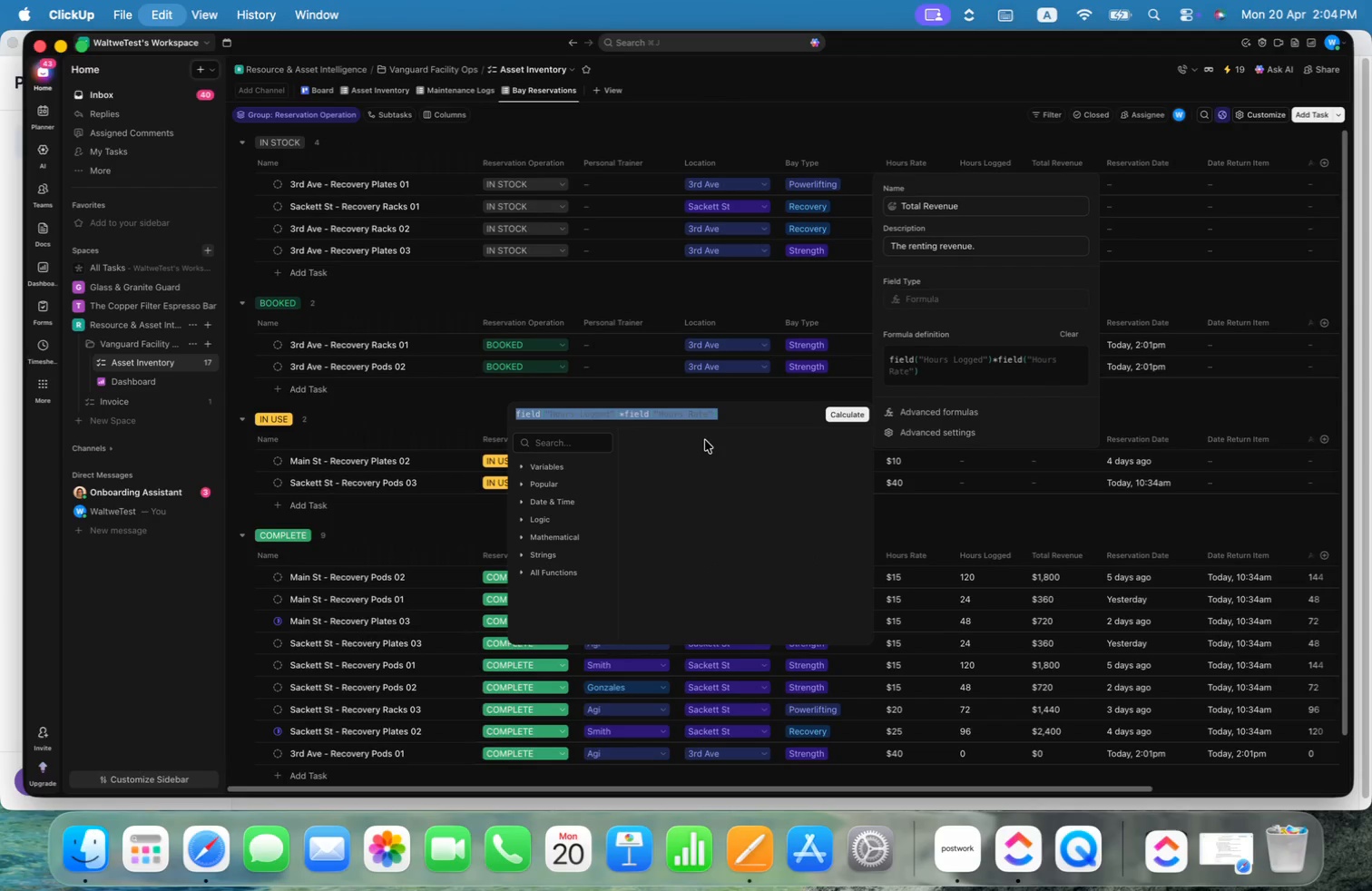 
key(Meta+C)
 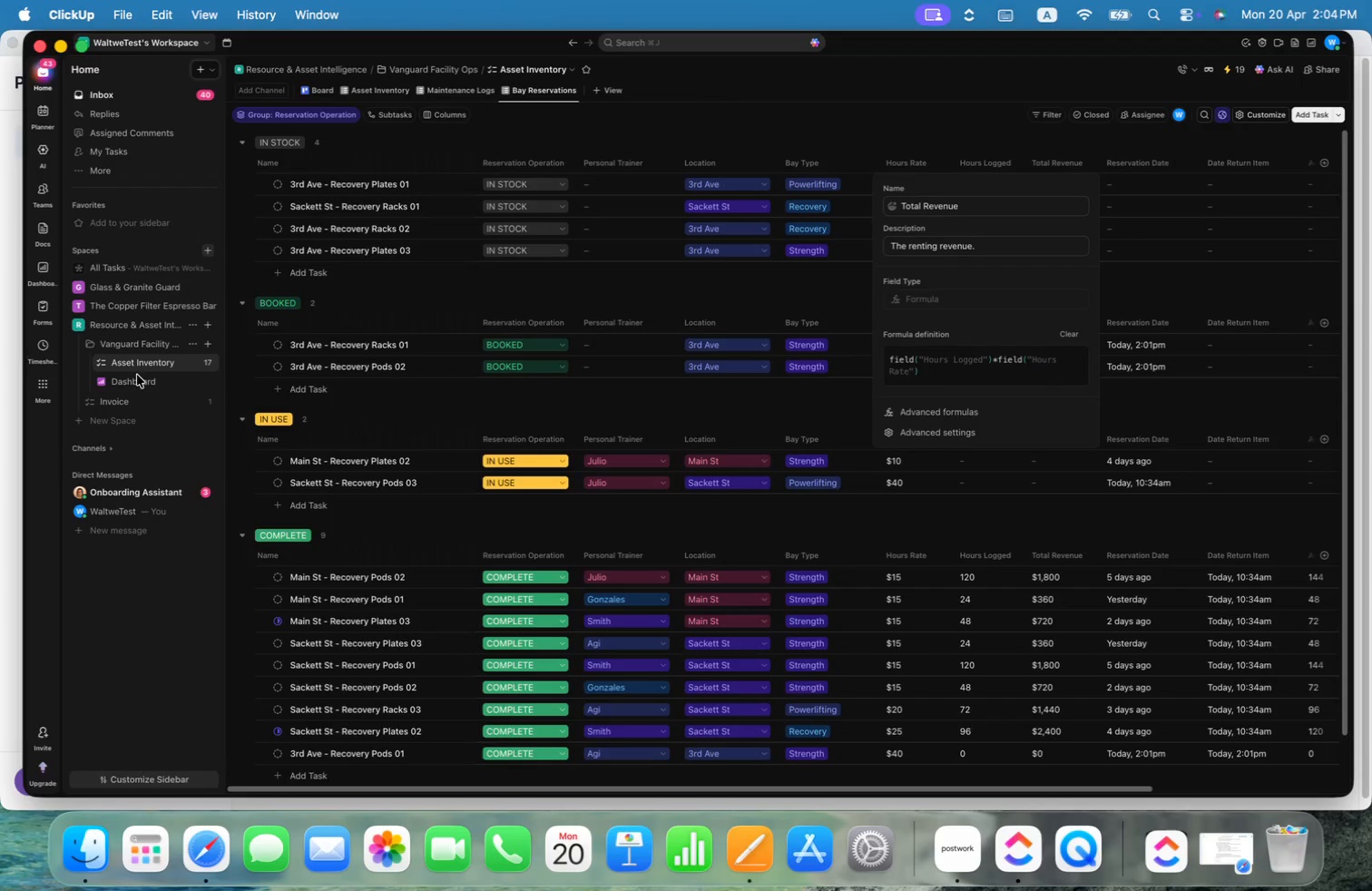 
double_click([118, 403])
 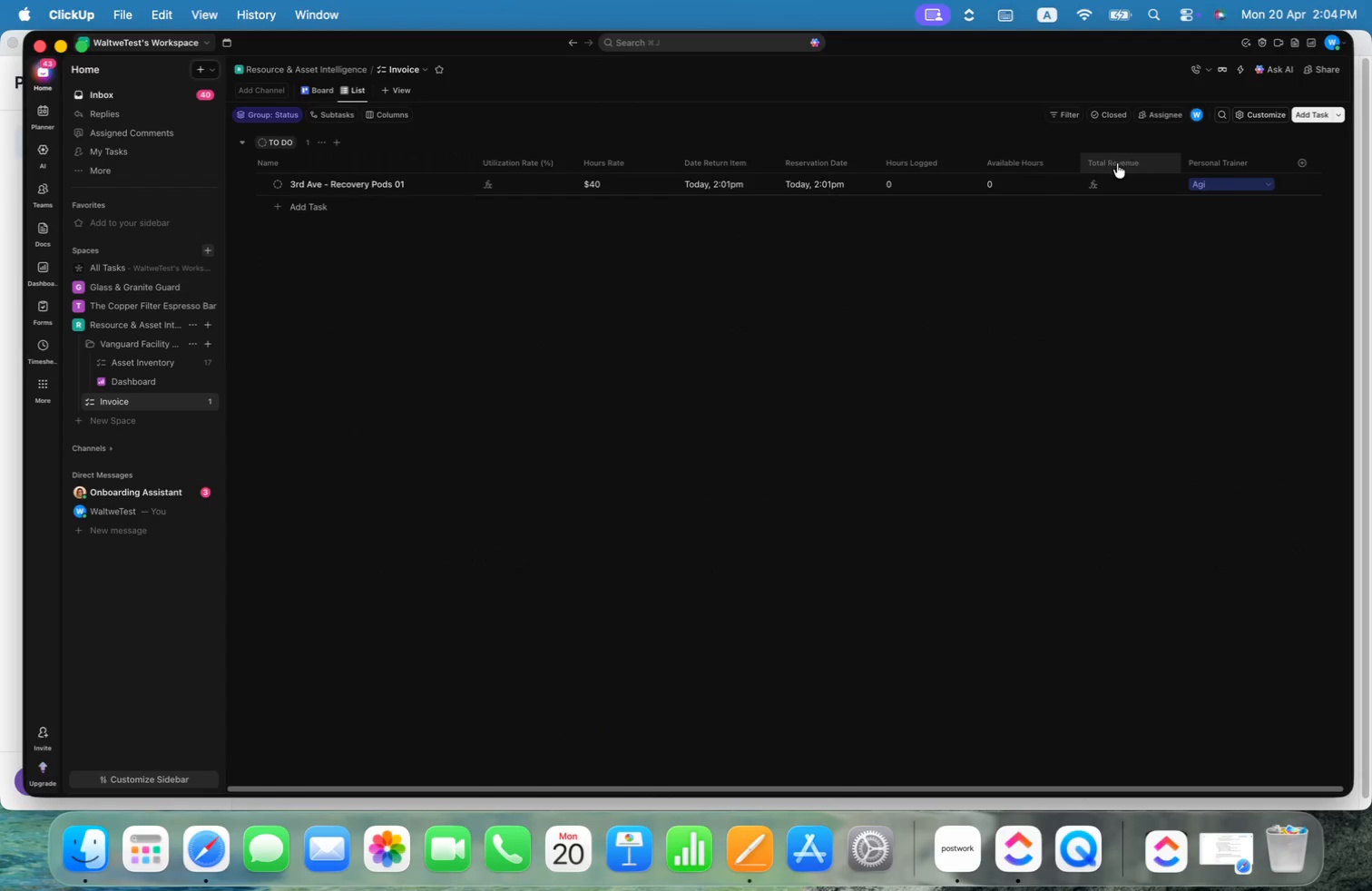 
left_click([1135, 197])
 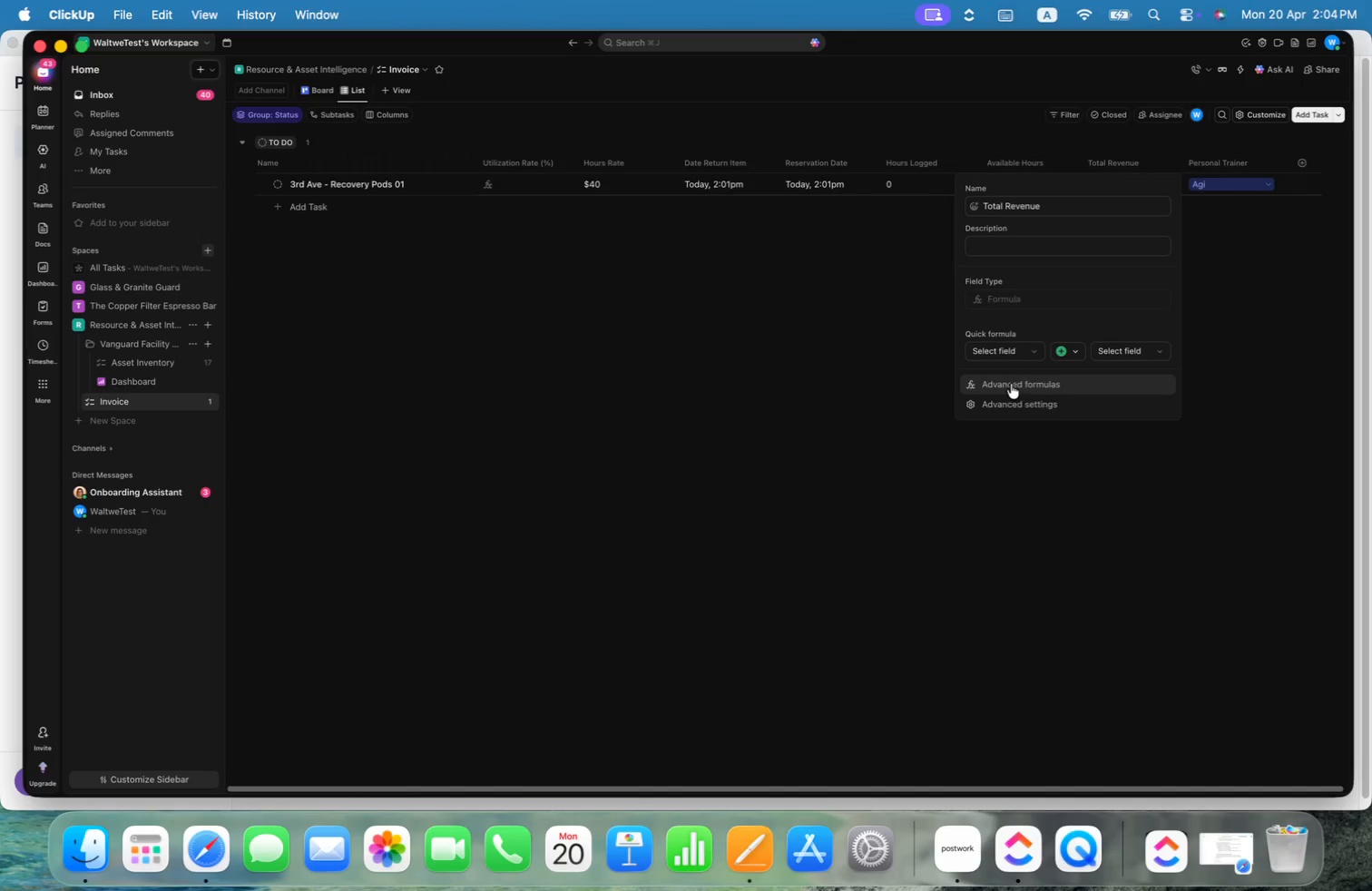 
left_click([1009, 384])
 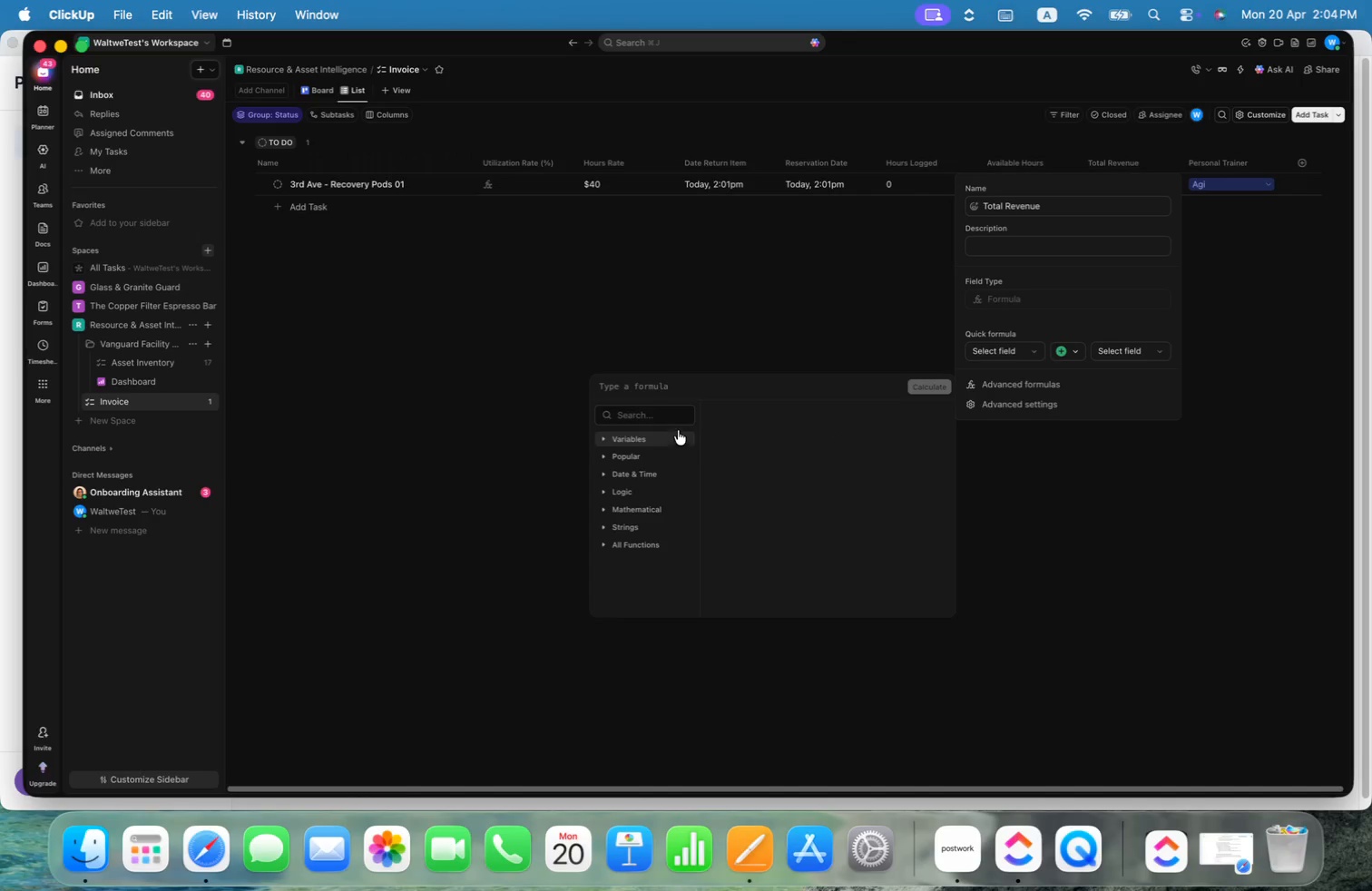 
key(Meta+CommandLeft)
 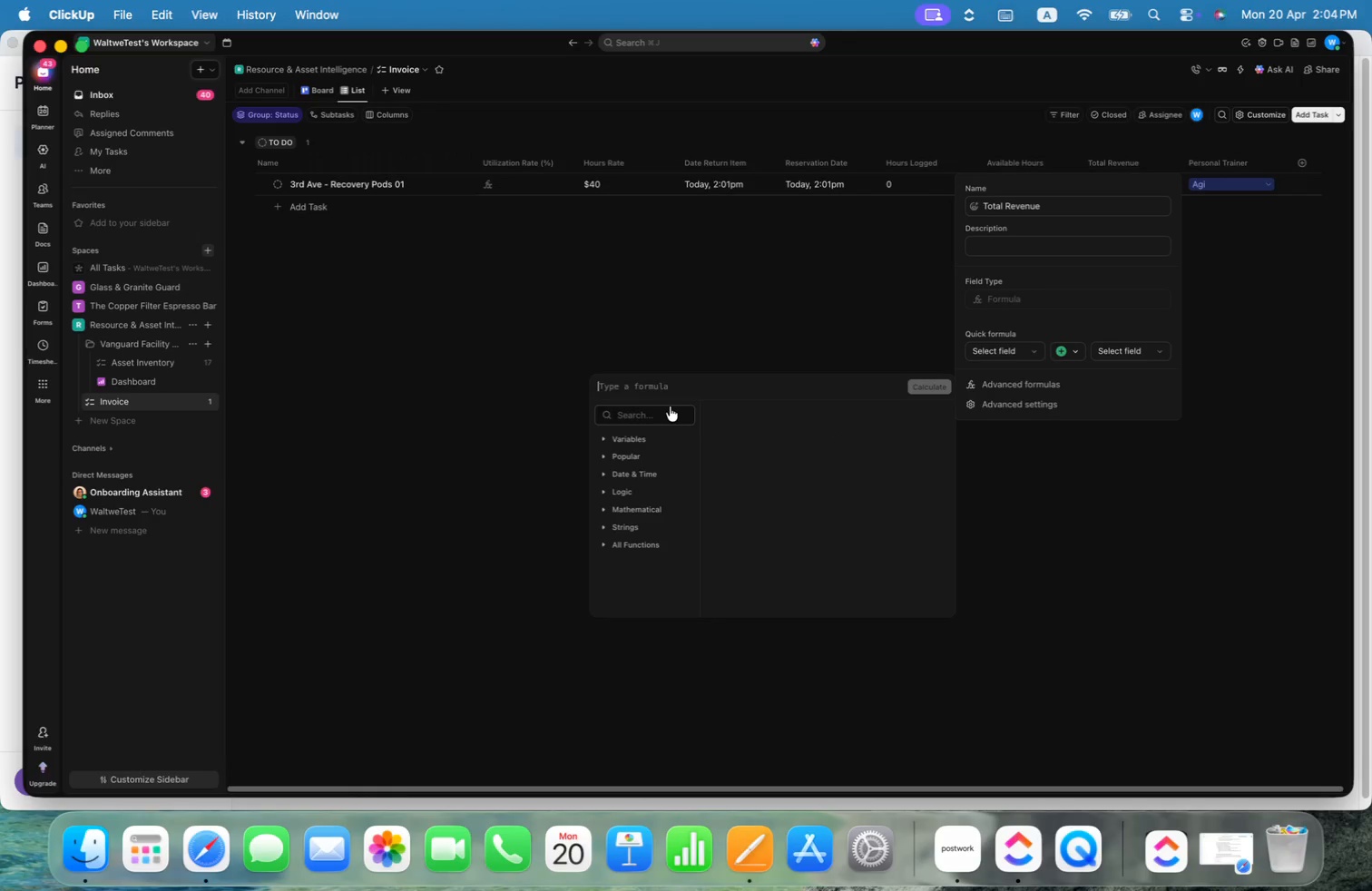 
key(Meta+V)
 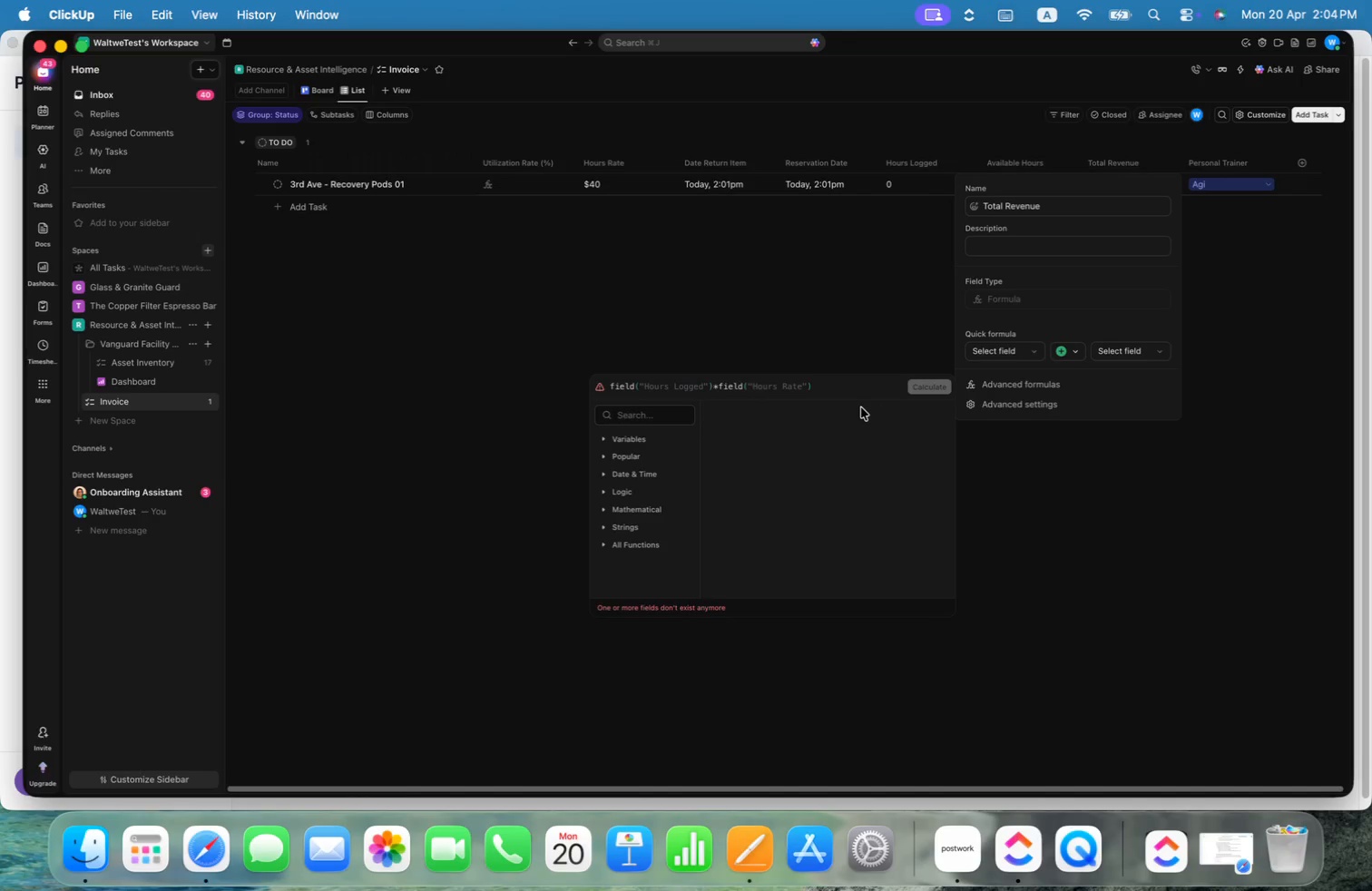 
hold_key(key=OptionLeft, duration=4.25)
 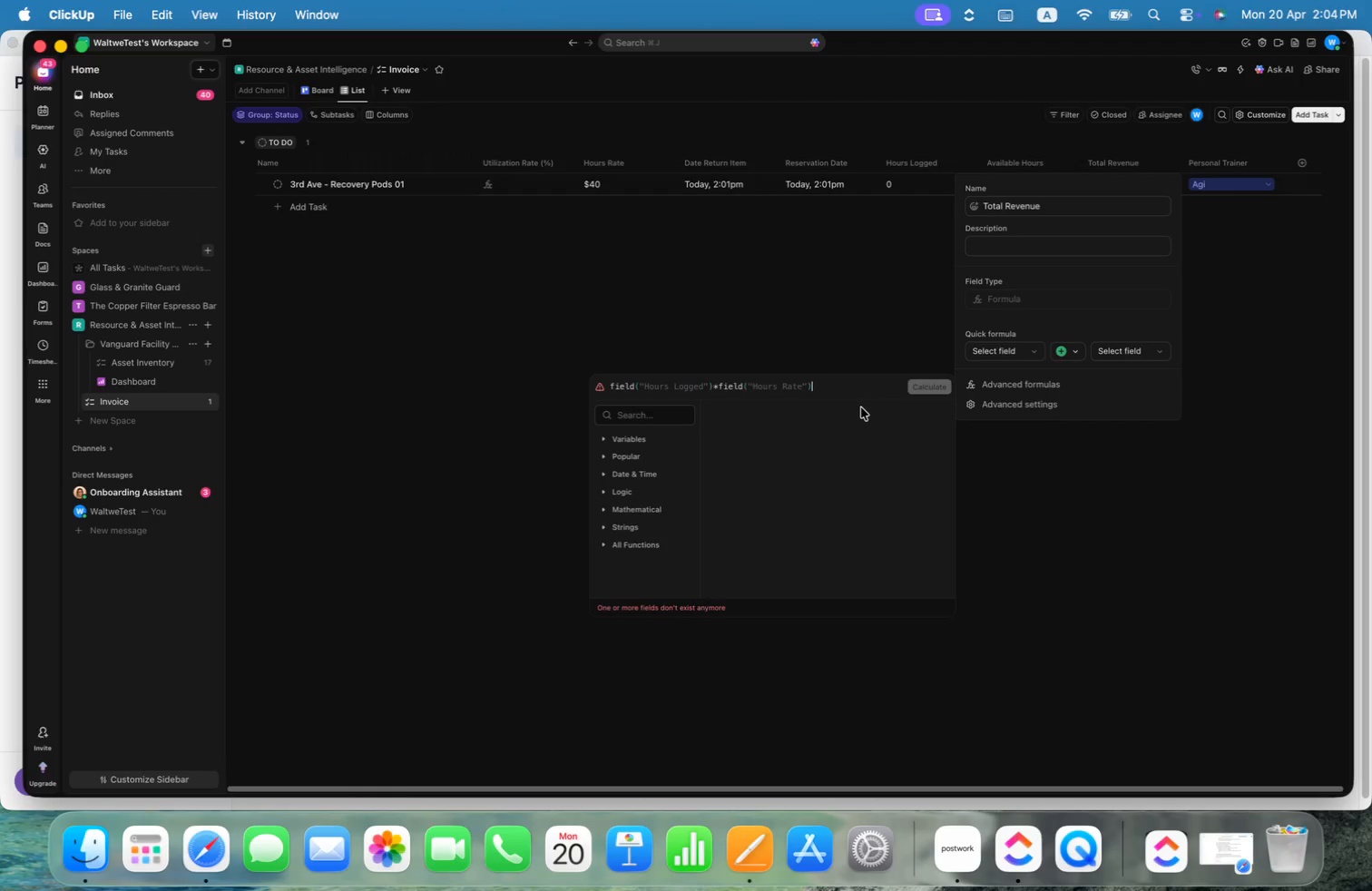 
wait(11.87)
 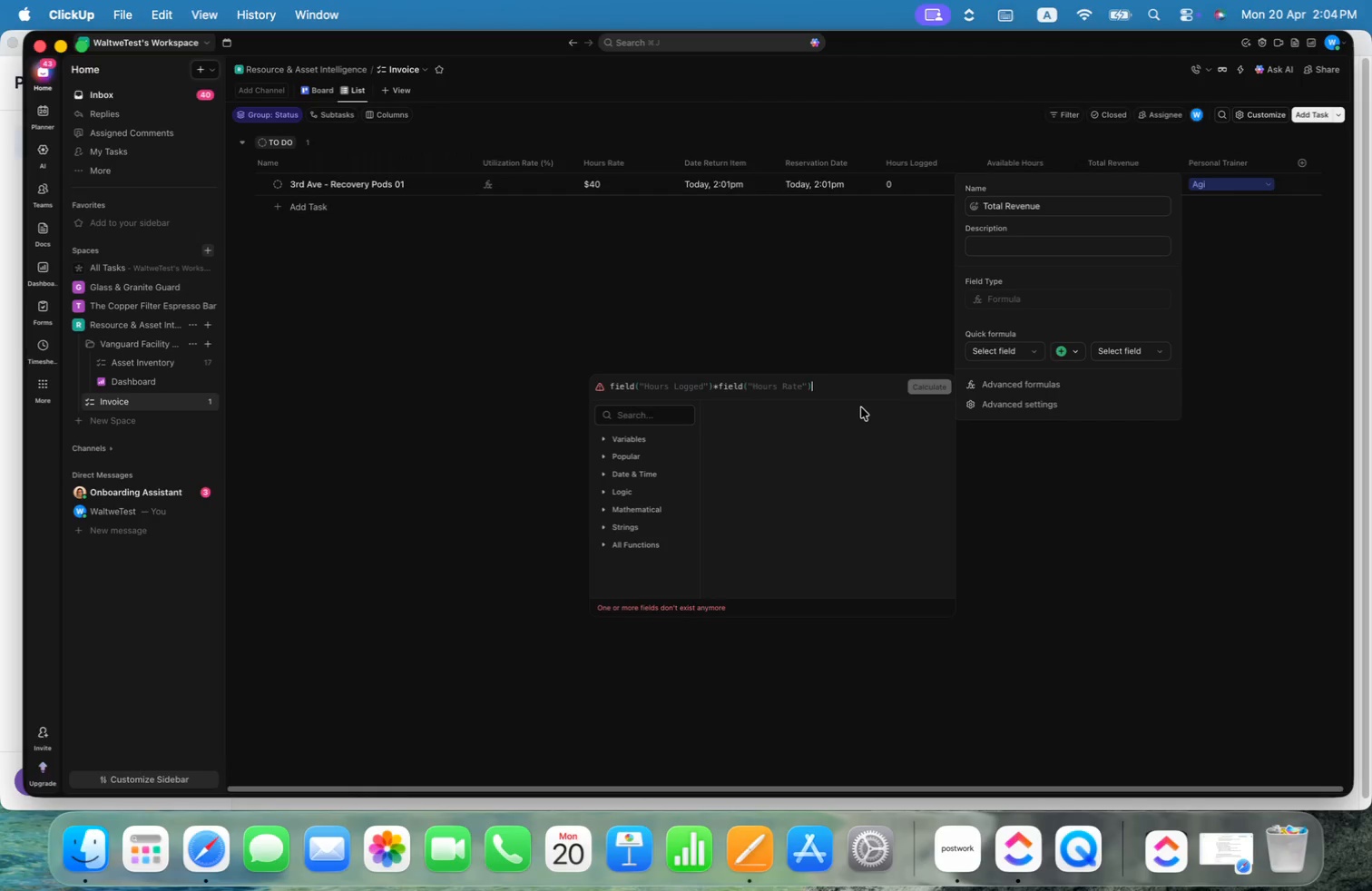 
key(Alt+ArrowLeft)
 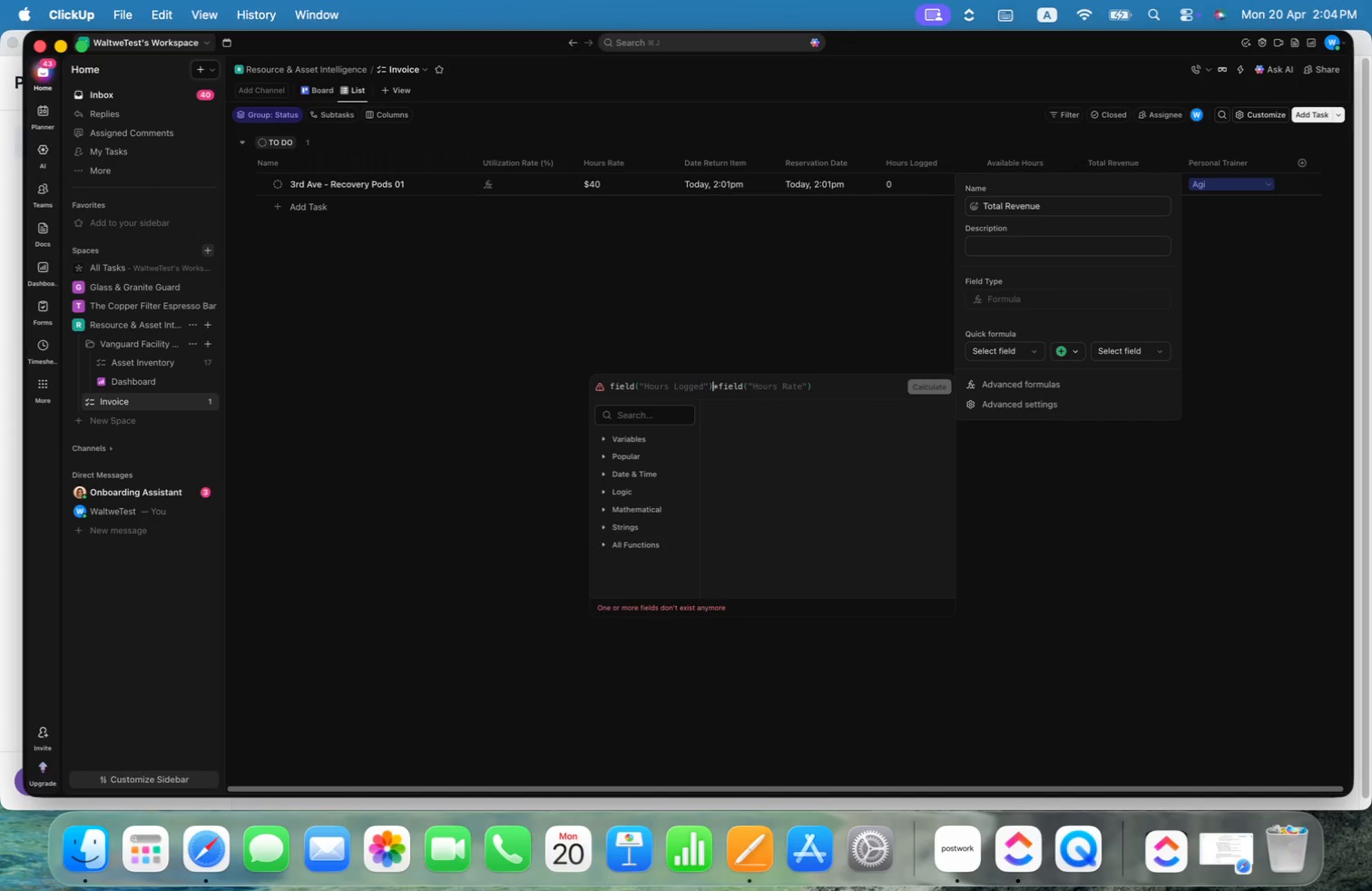 
key(Alt+ArrowLeft)
 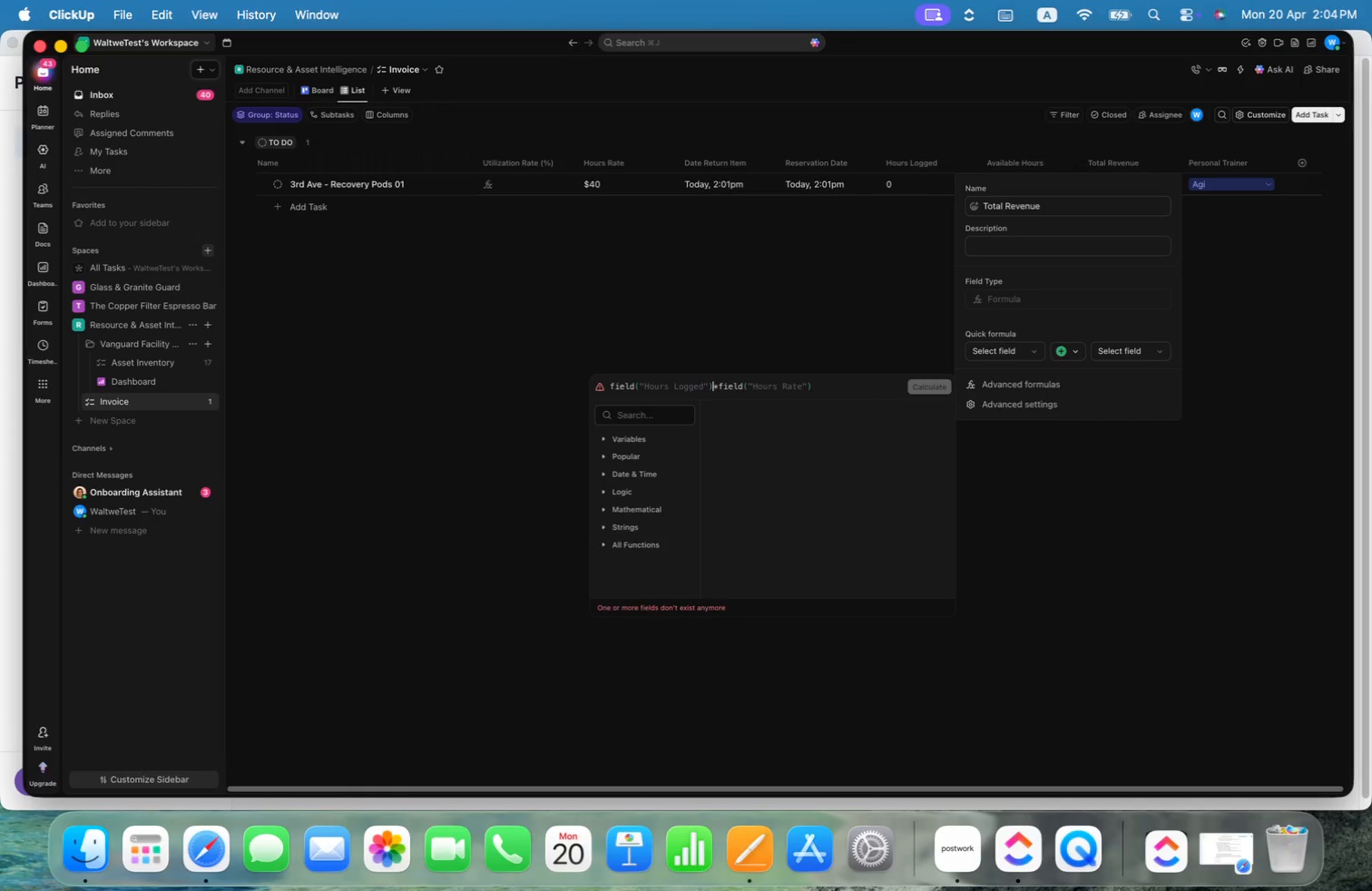 
key(Alt+ArrowLeft)
 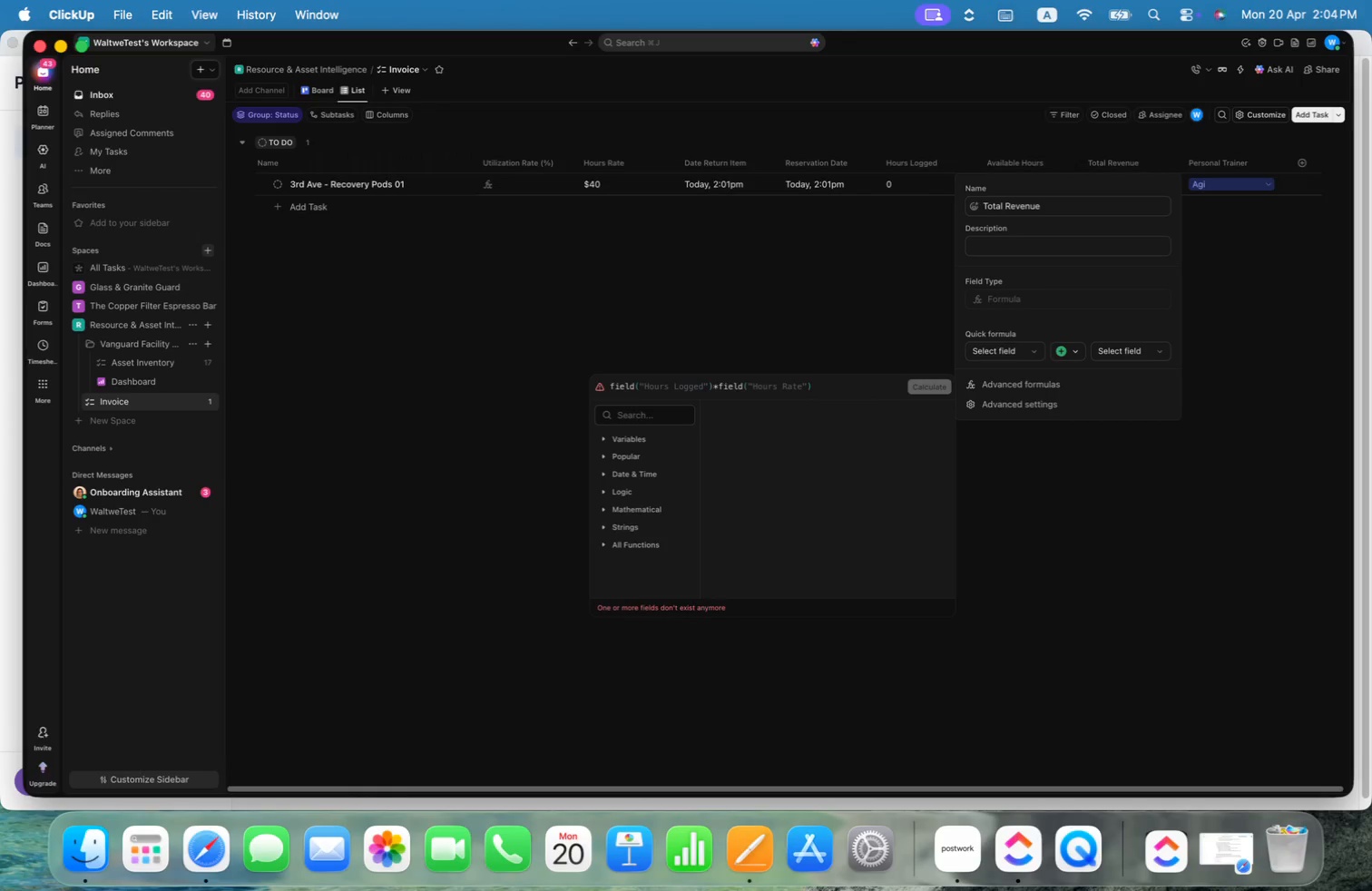 
key(Alt+ArrowRight)
 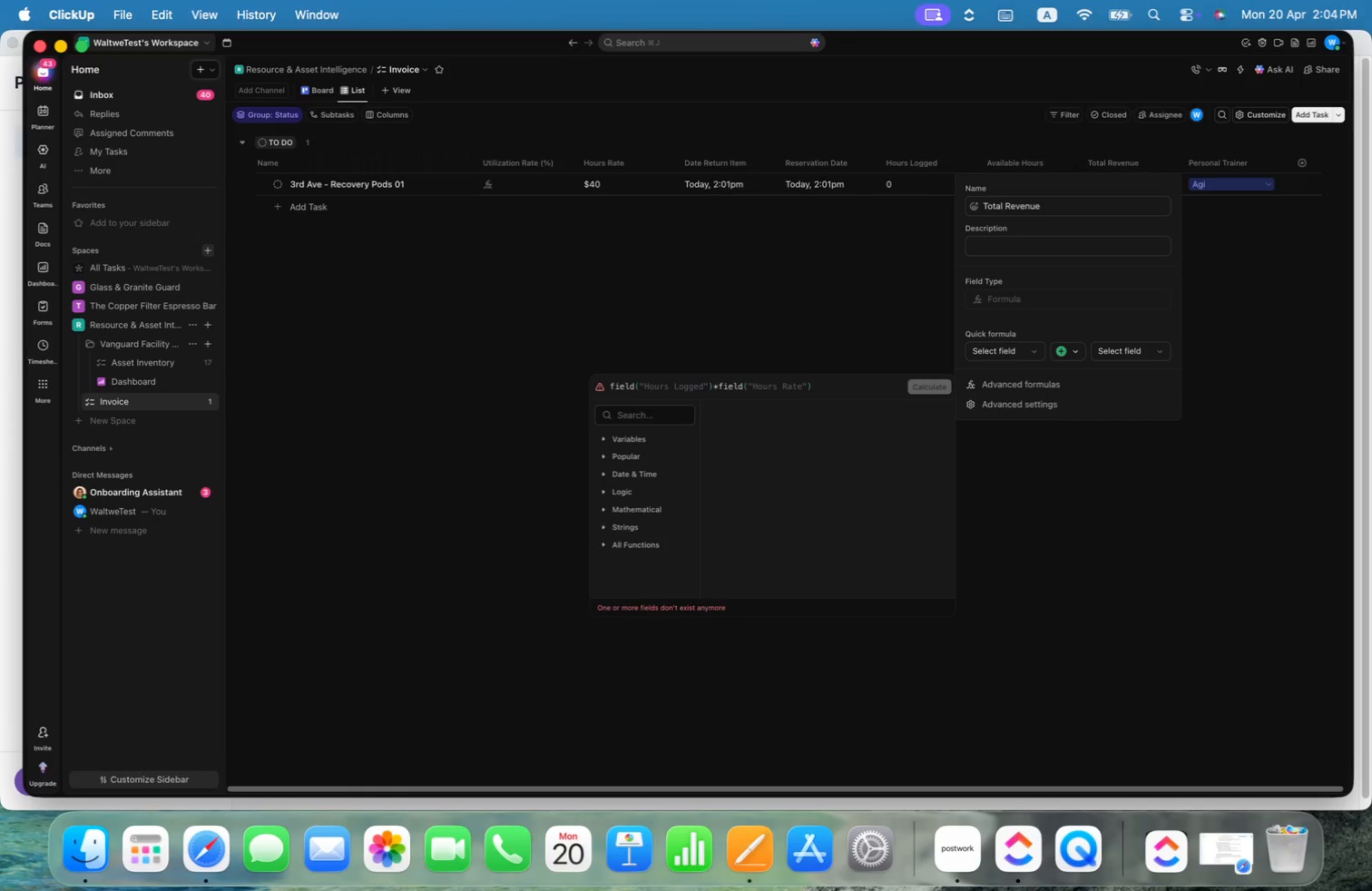 
key(ArrowLeft)
 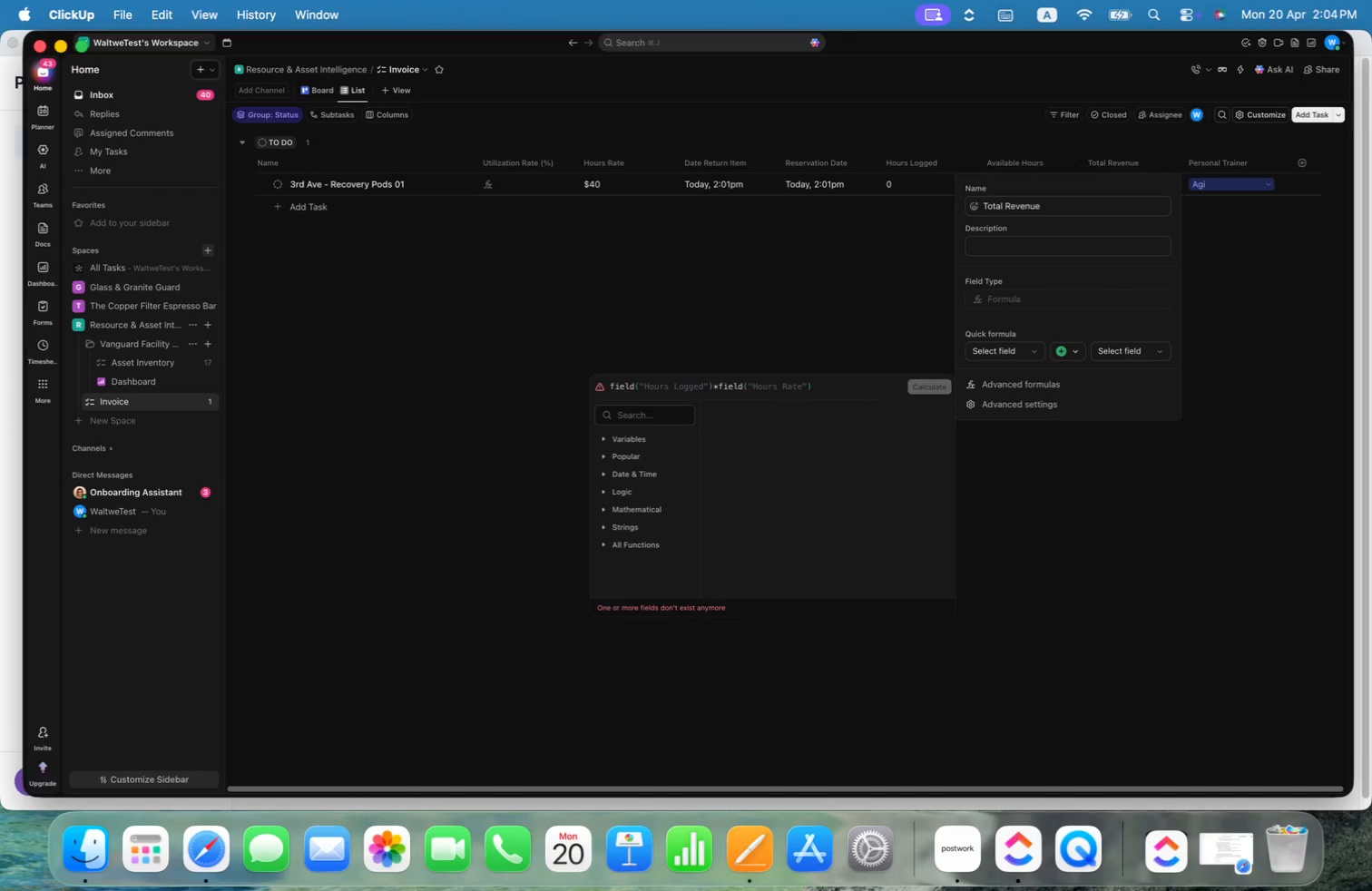 
key(ArrowRight)
 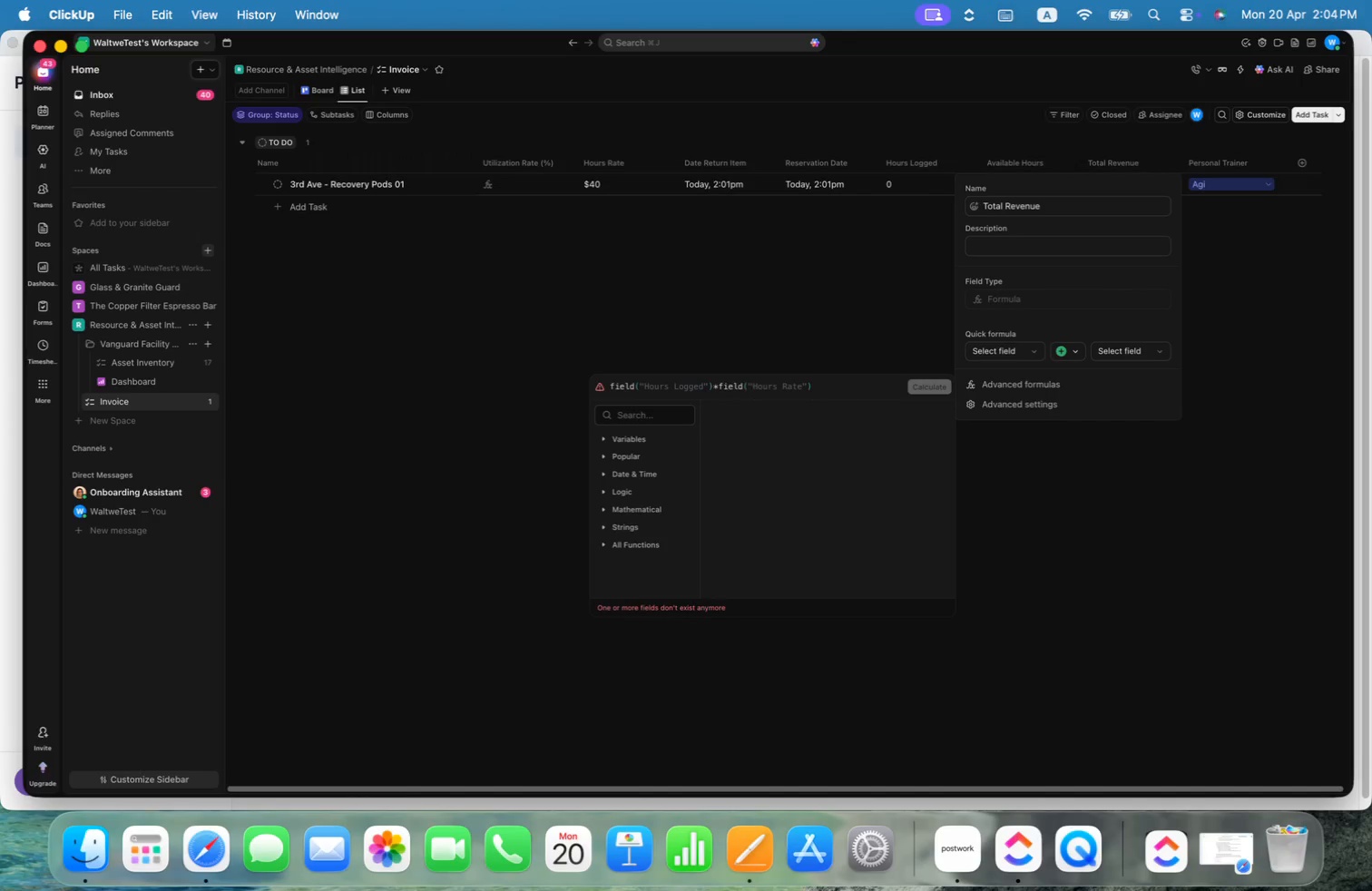 
hold_key(key=ShiftLeft, duration=0.62)
 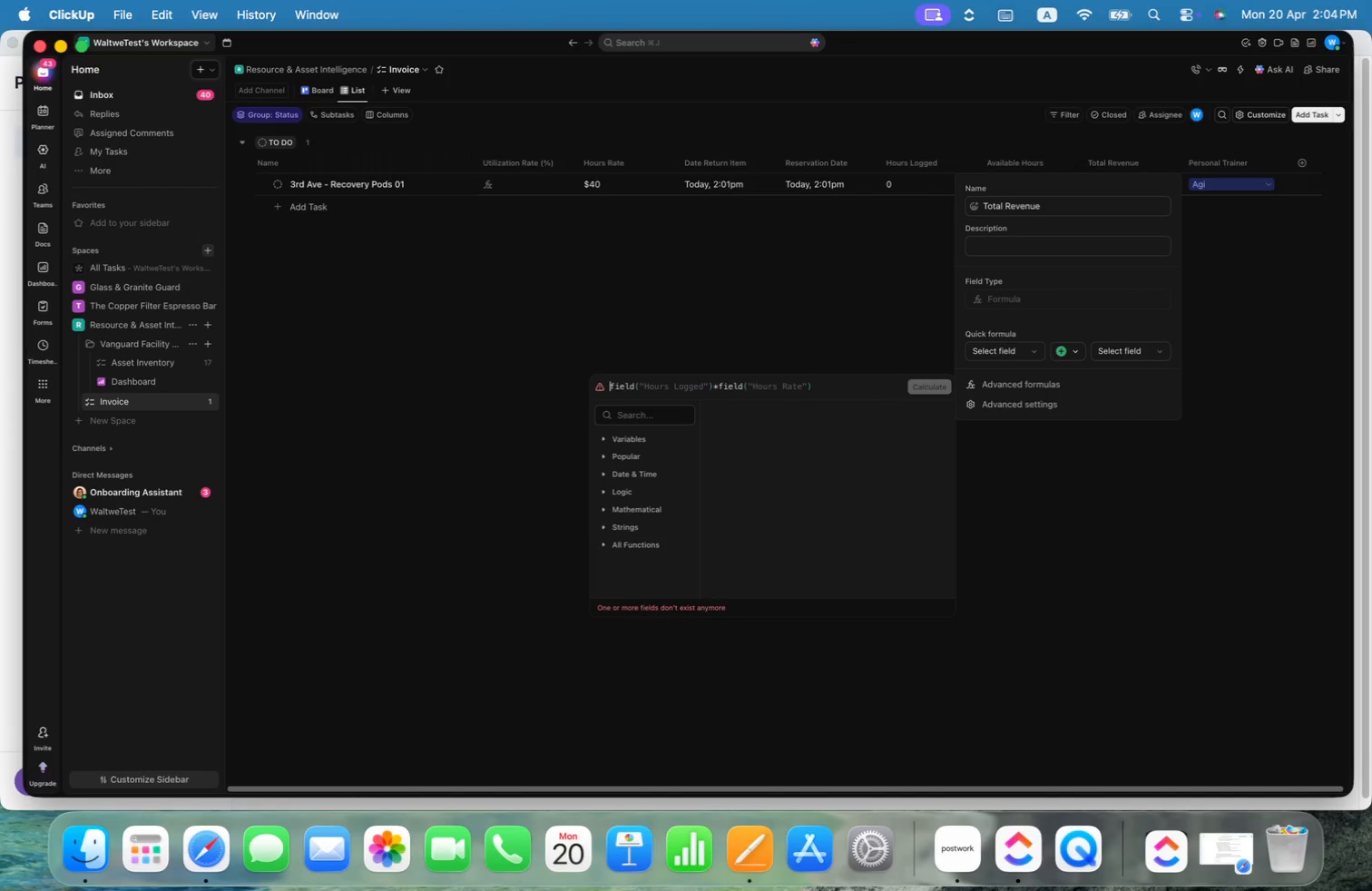 
hold_key(key=OptionLeft, duration=0.6)
 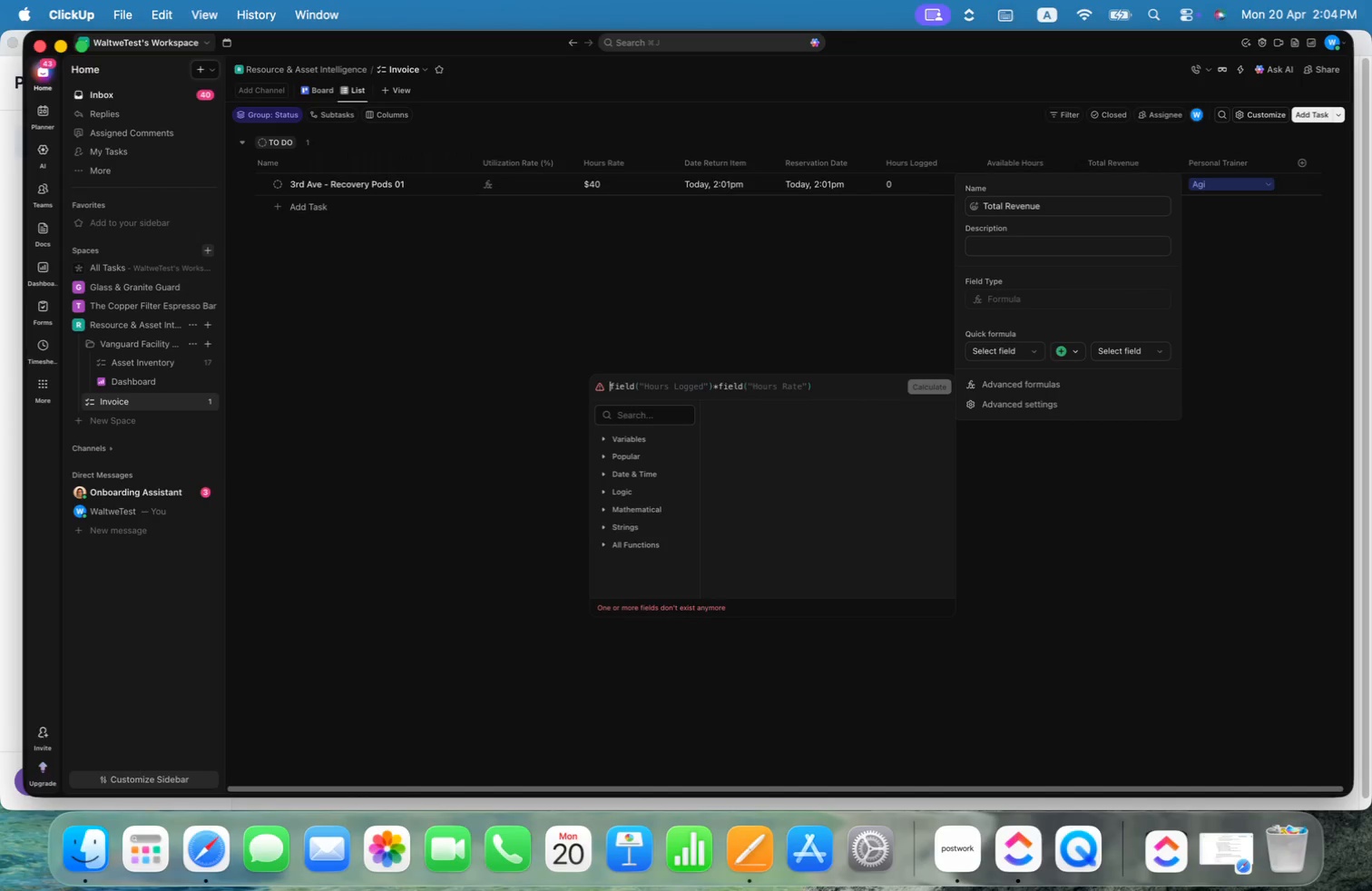 
key(ArrowLeft)
 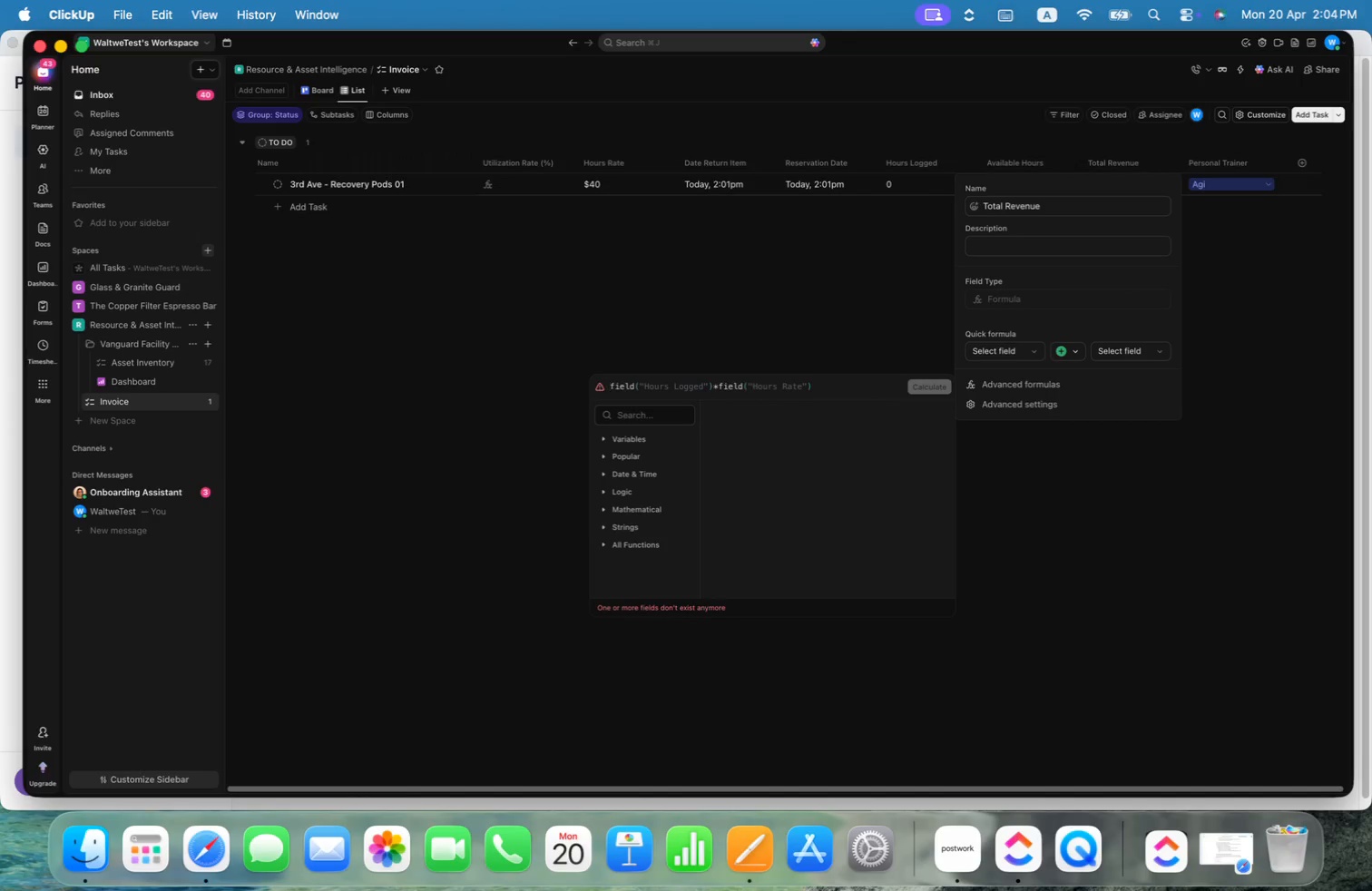 
hold_key(key=OptionLeft, duration=0.38)
 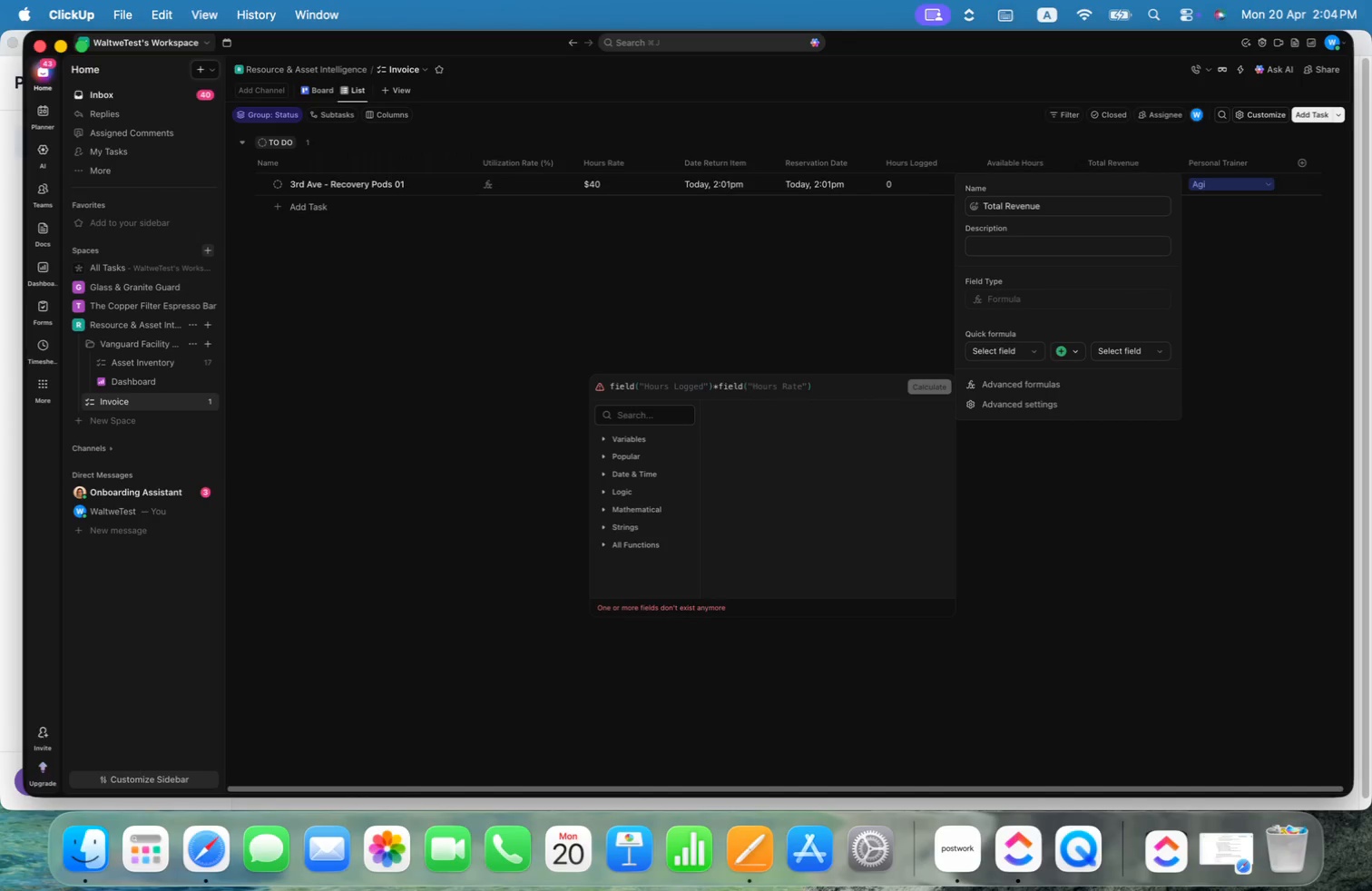 
hold_key(key=ShiftLeft, duration=0.38)
 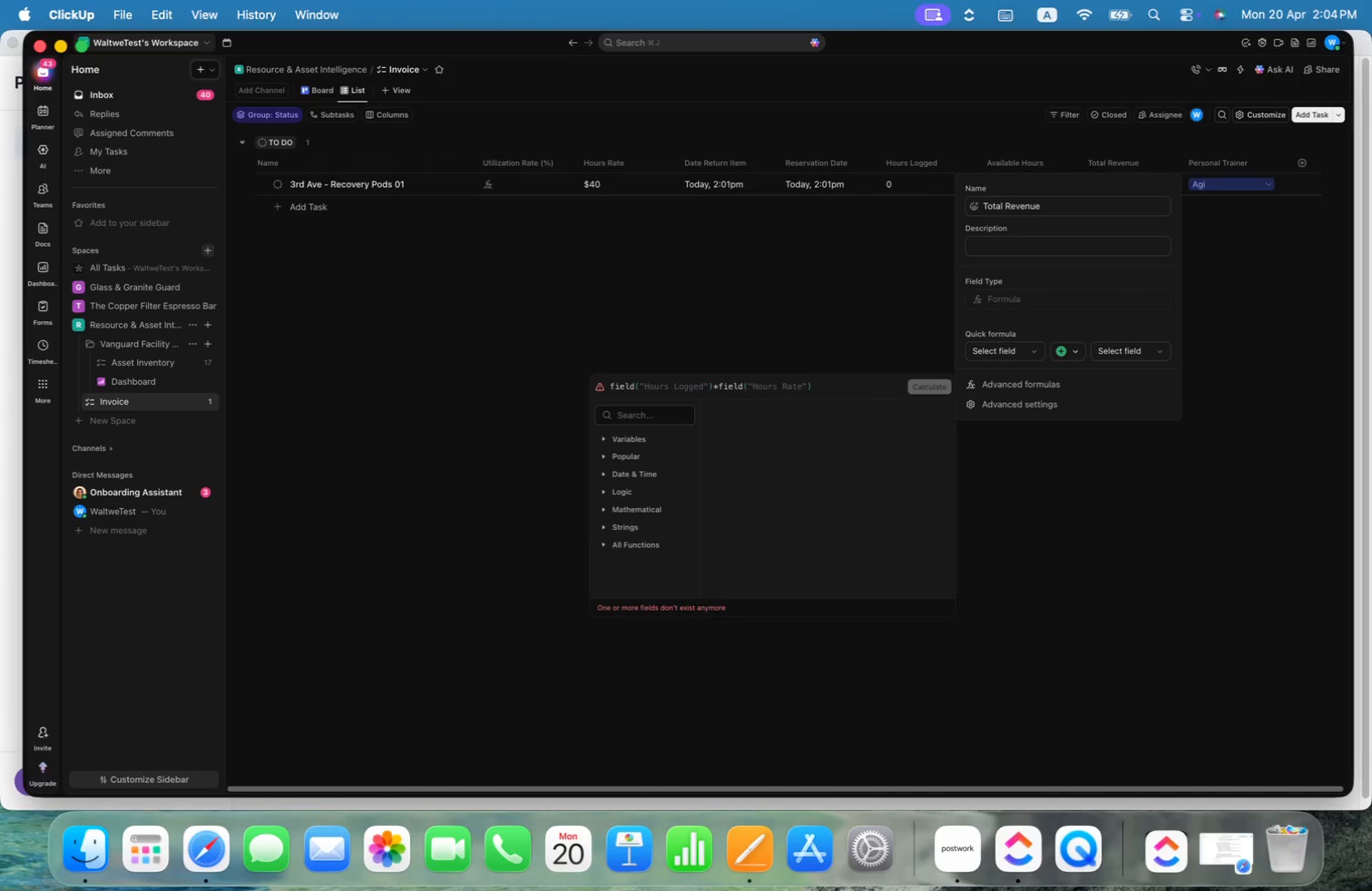 
key(Meta+CommandLeft)
 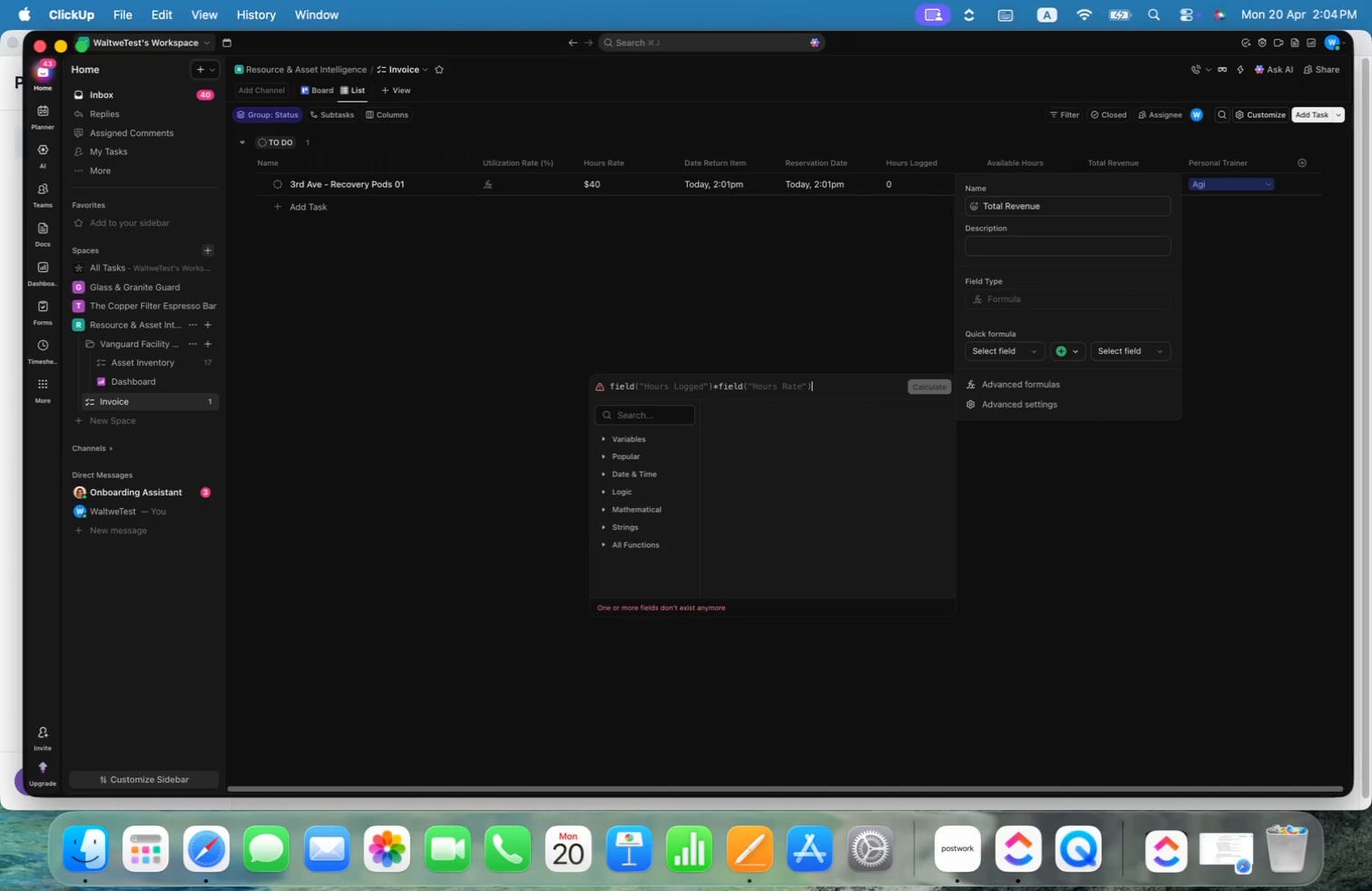 
key(Meta+ArrowRight)
 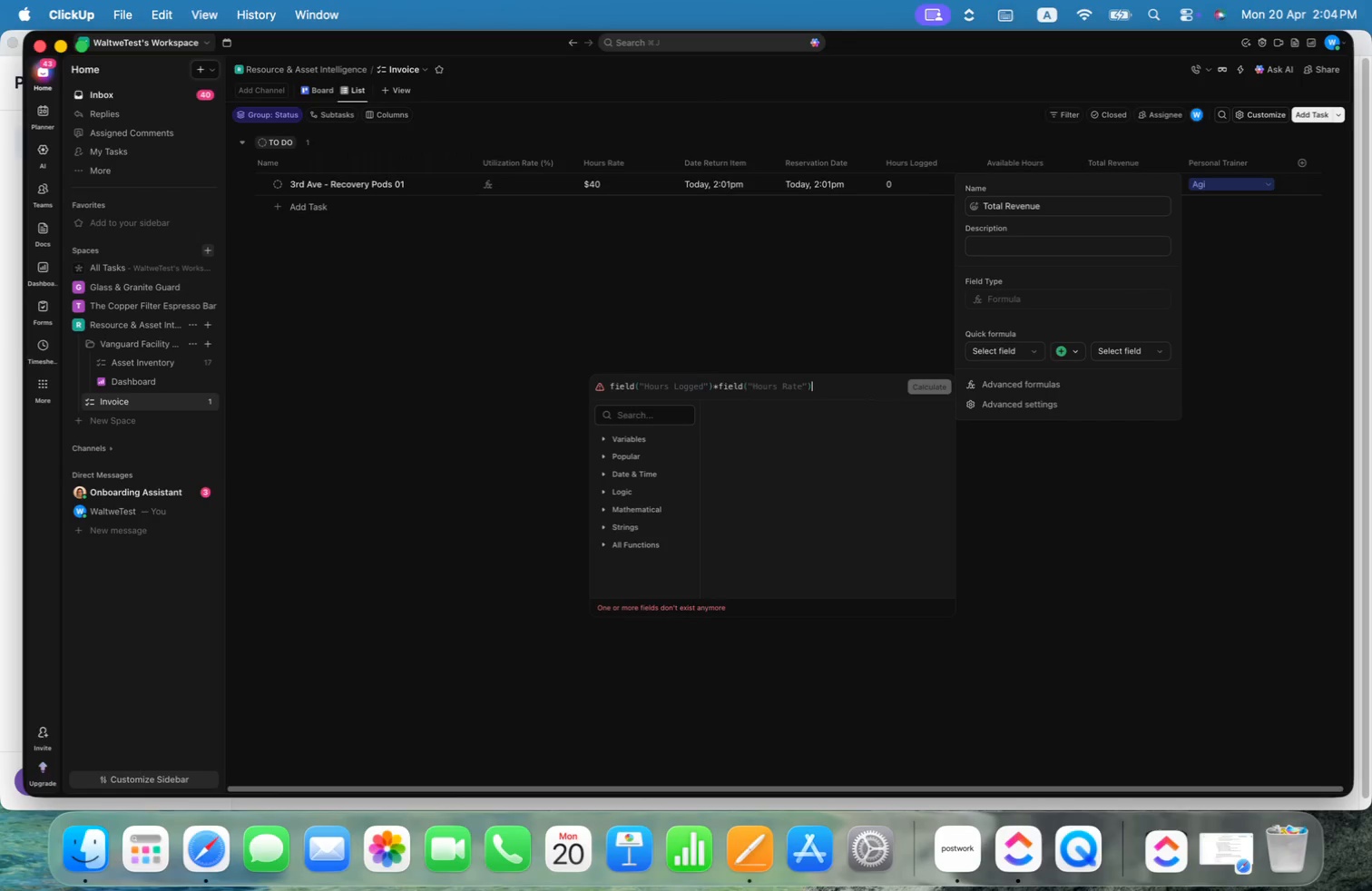 
key(Alt+ArrowLeft)
 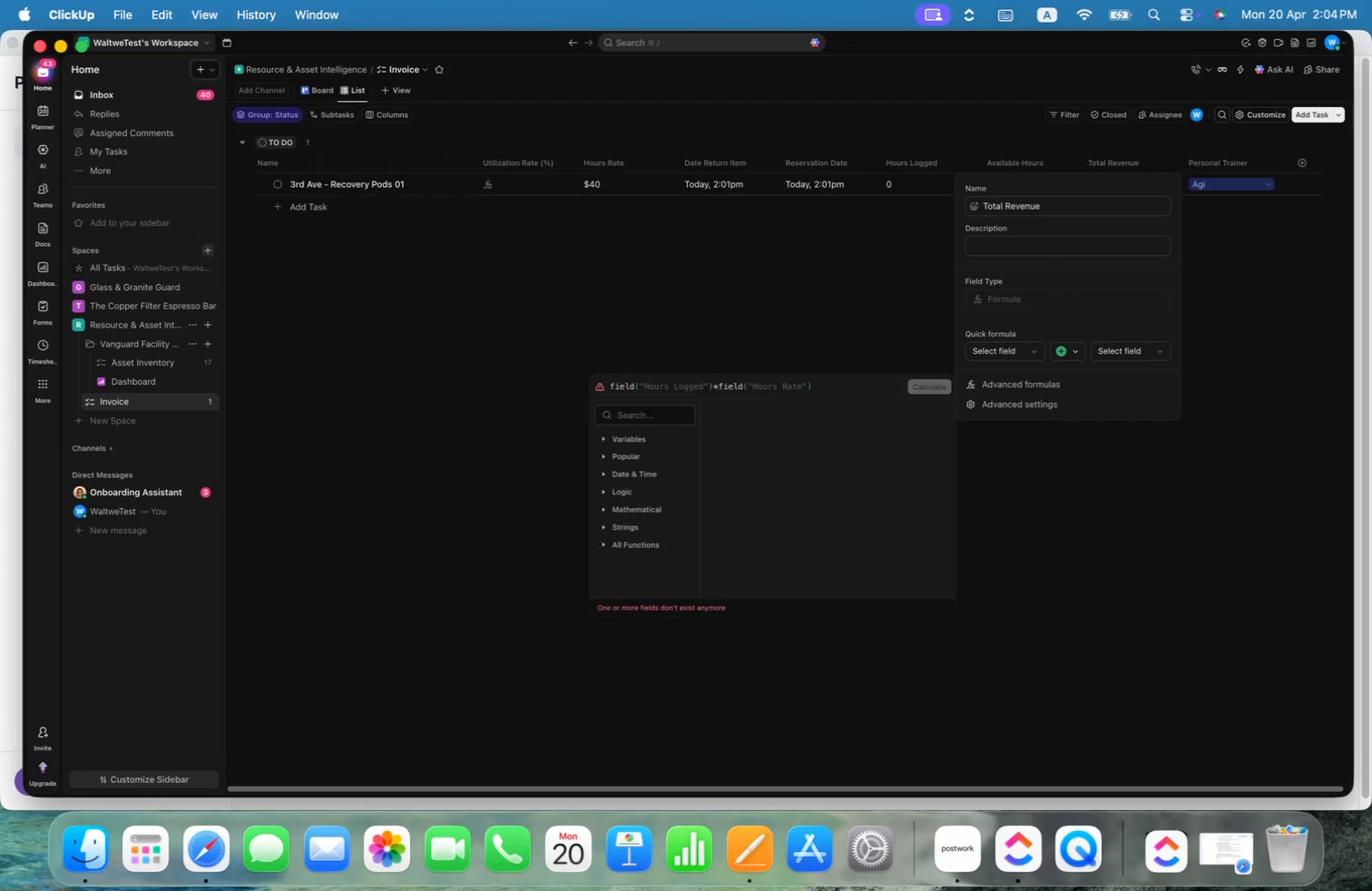 
hold_key(key=ArrowLeft, duration=0.5)
 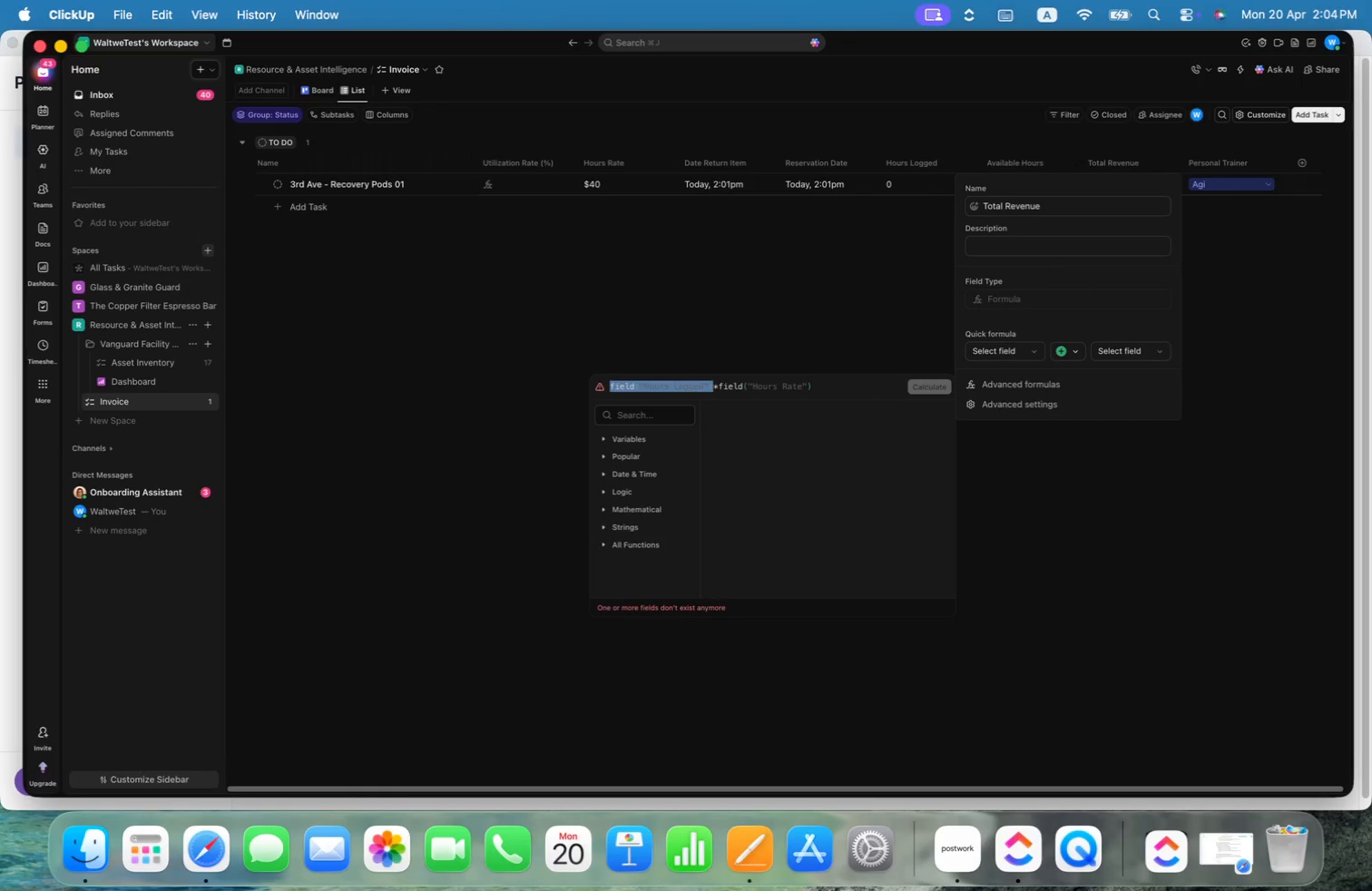 
key(Alt+Shift+ArrowUp)
 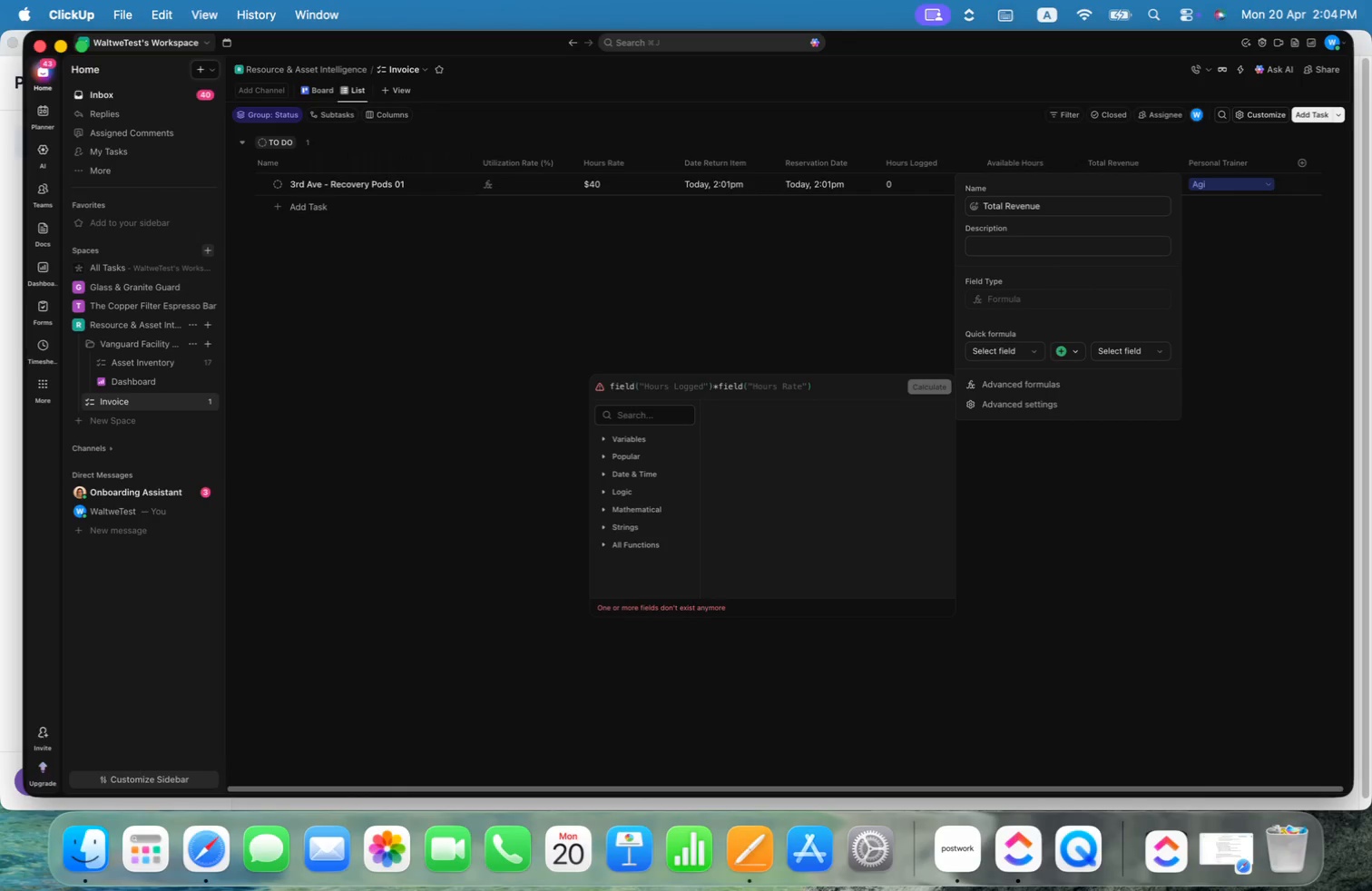 
key(Alt+Shift+ArrowUp)
 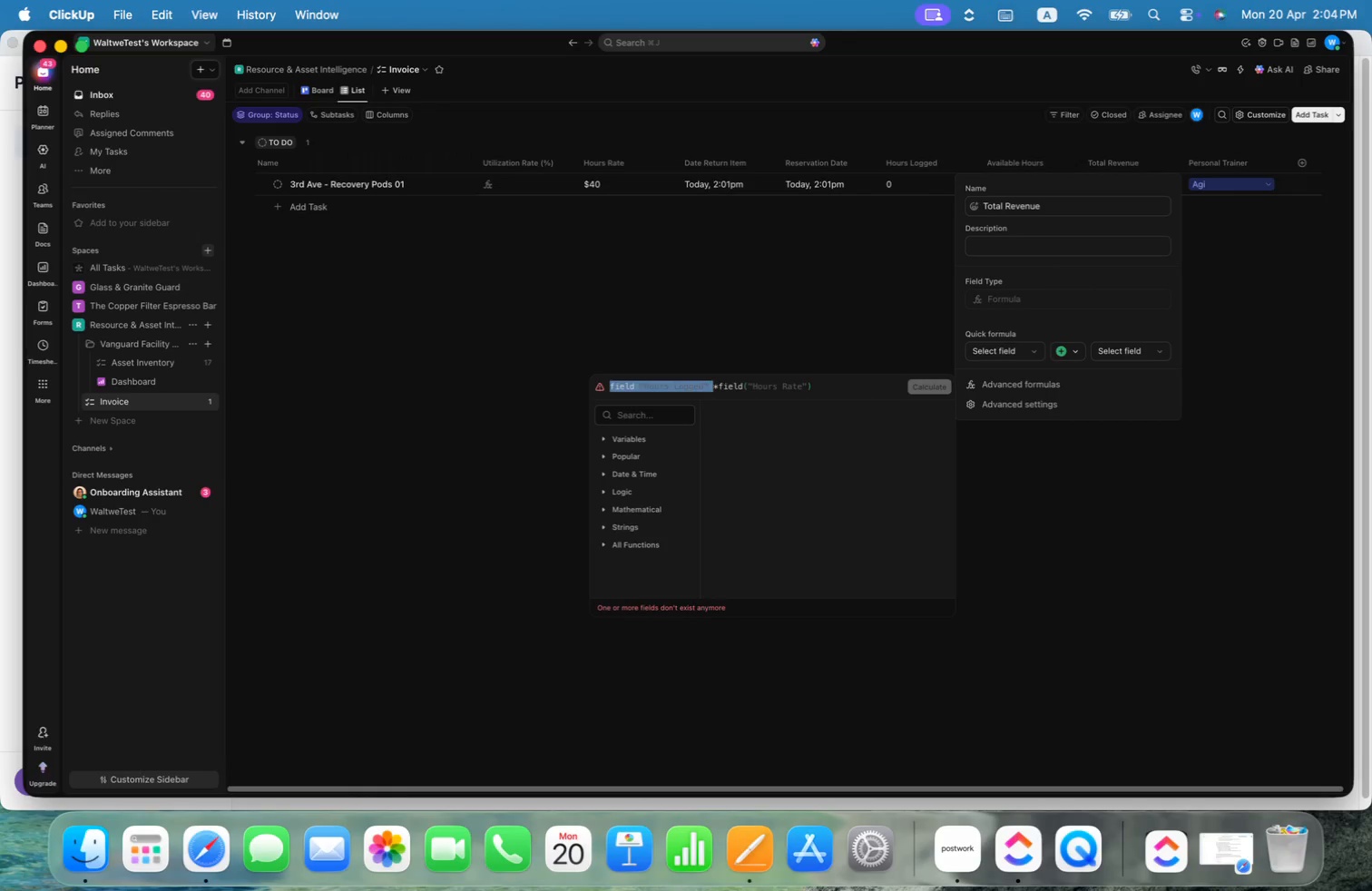 
key(Alt+Shift+ArrowLeft)
 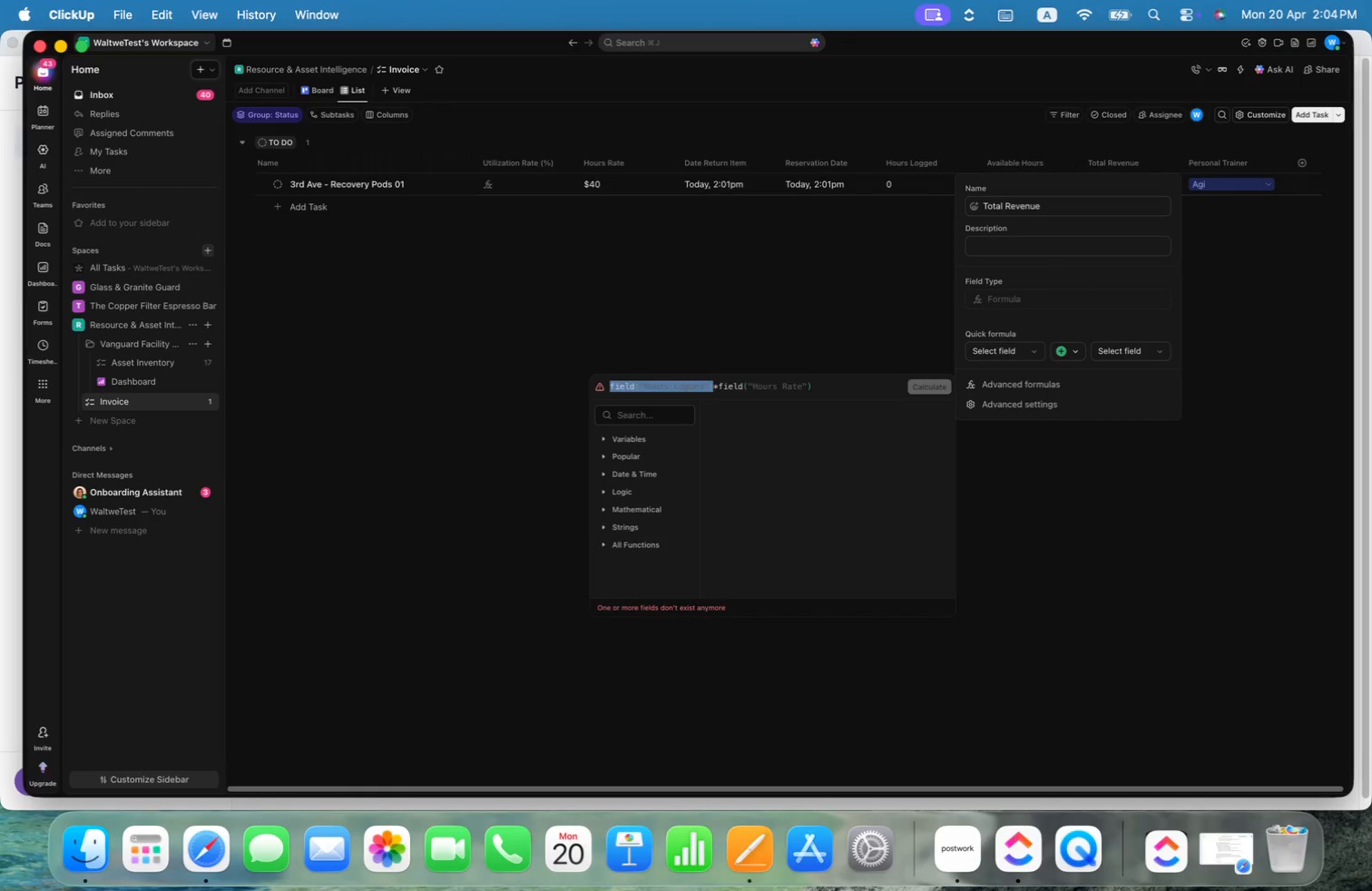 
key(Backspace)
 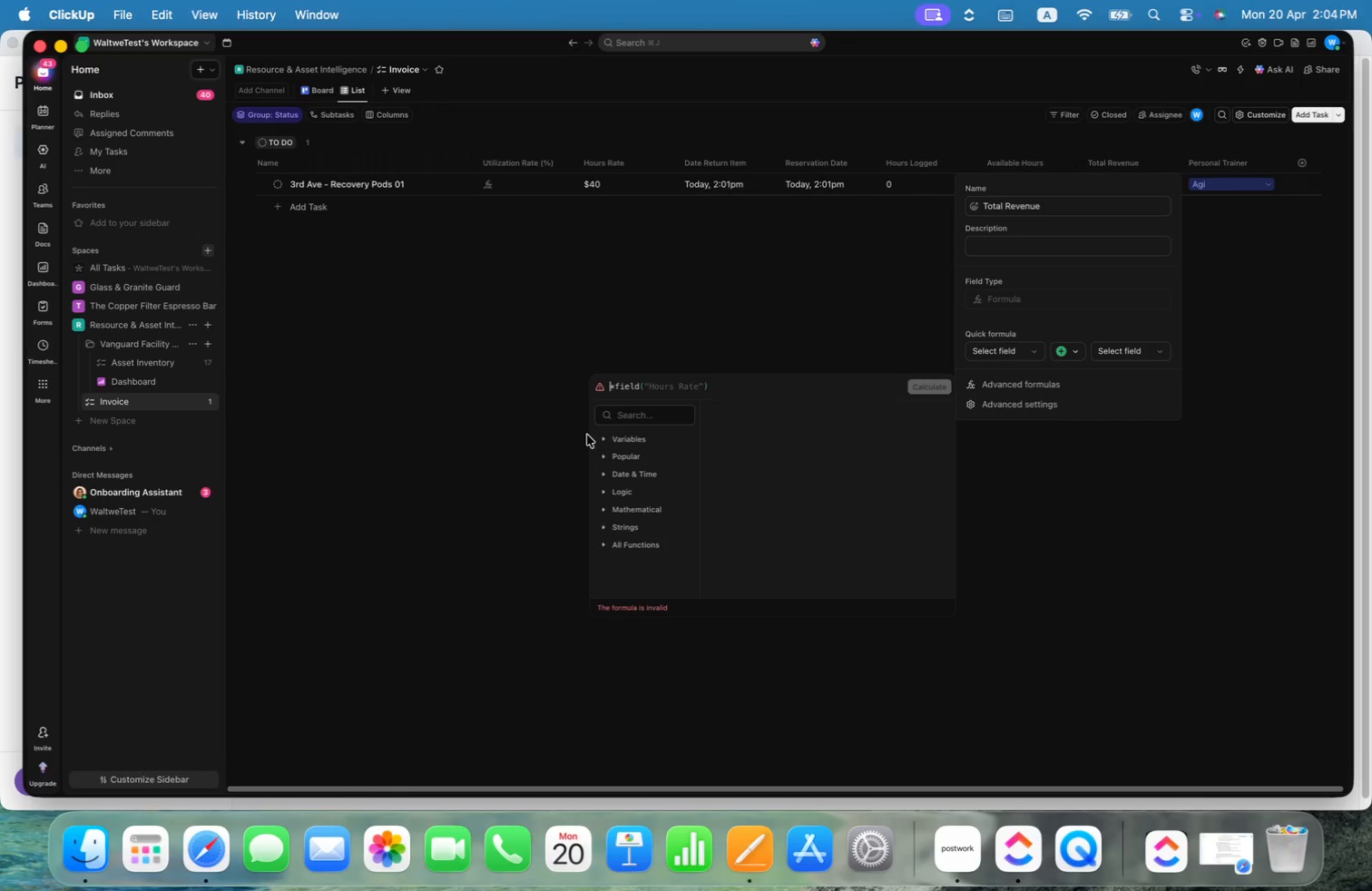 
left_click([603, 435])
 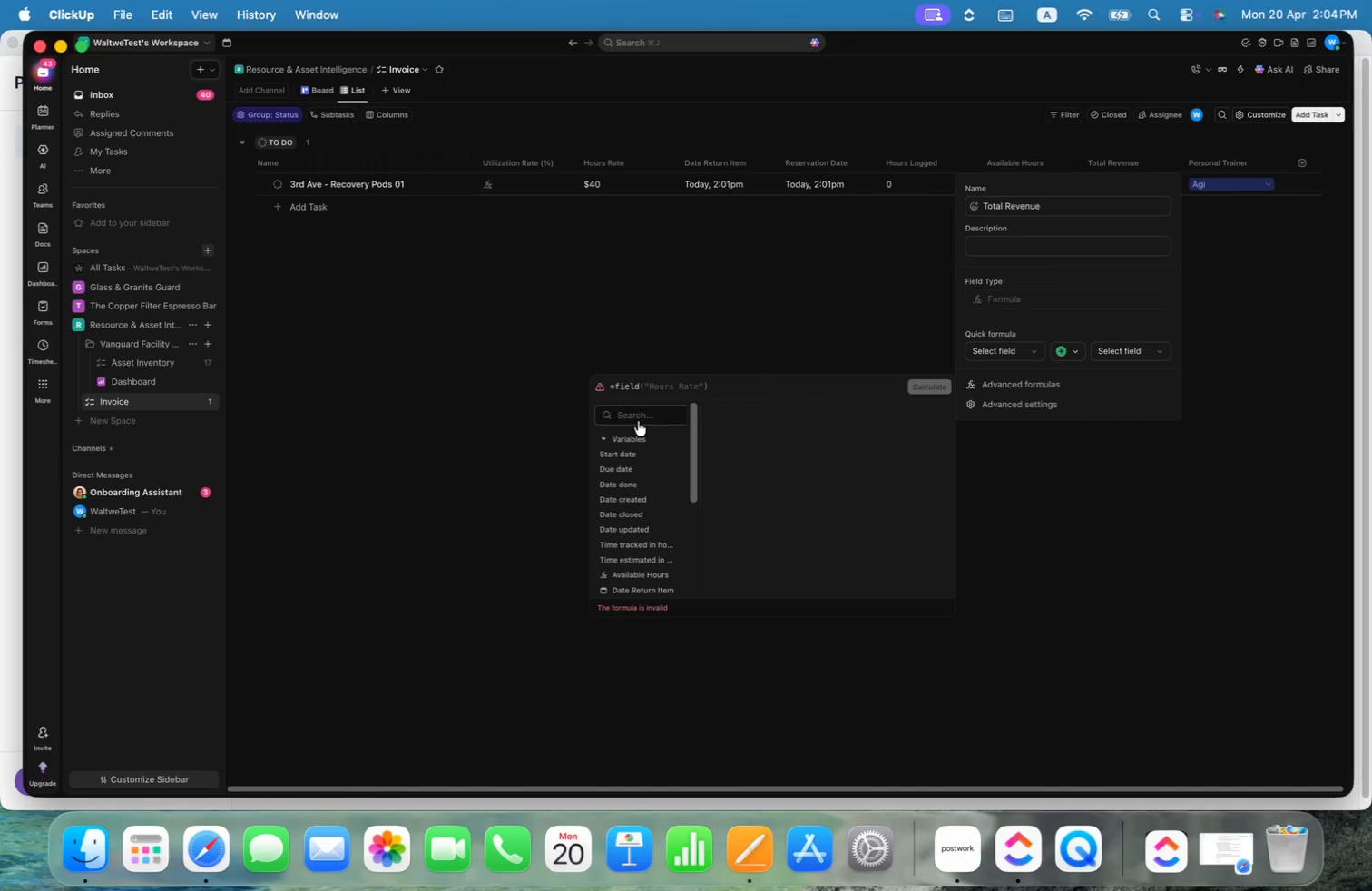 
left_click([638, 420])
 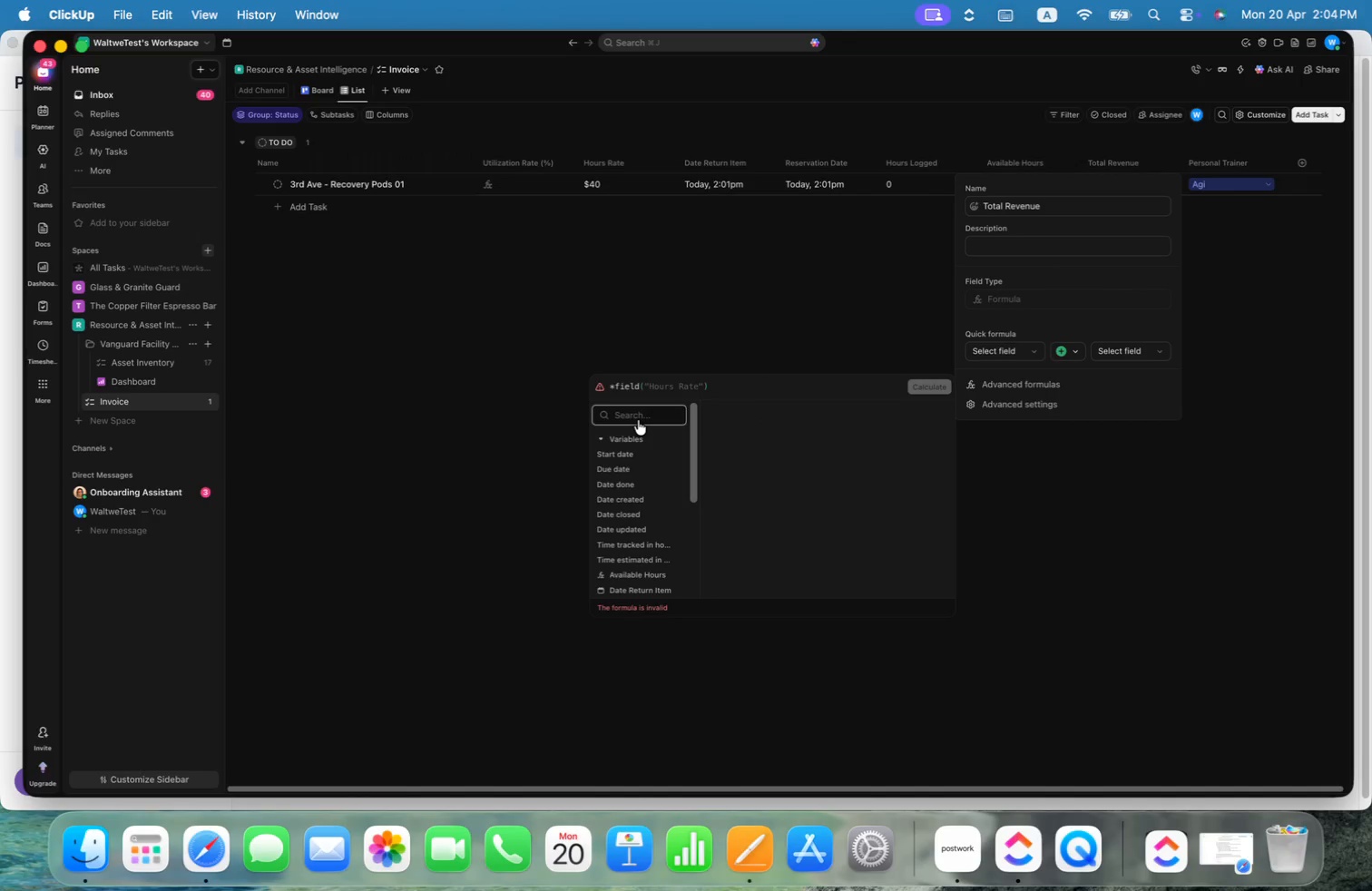 
type(hour)
 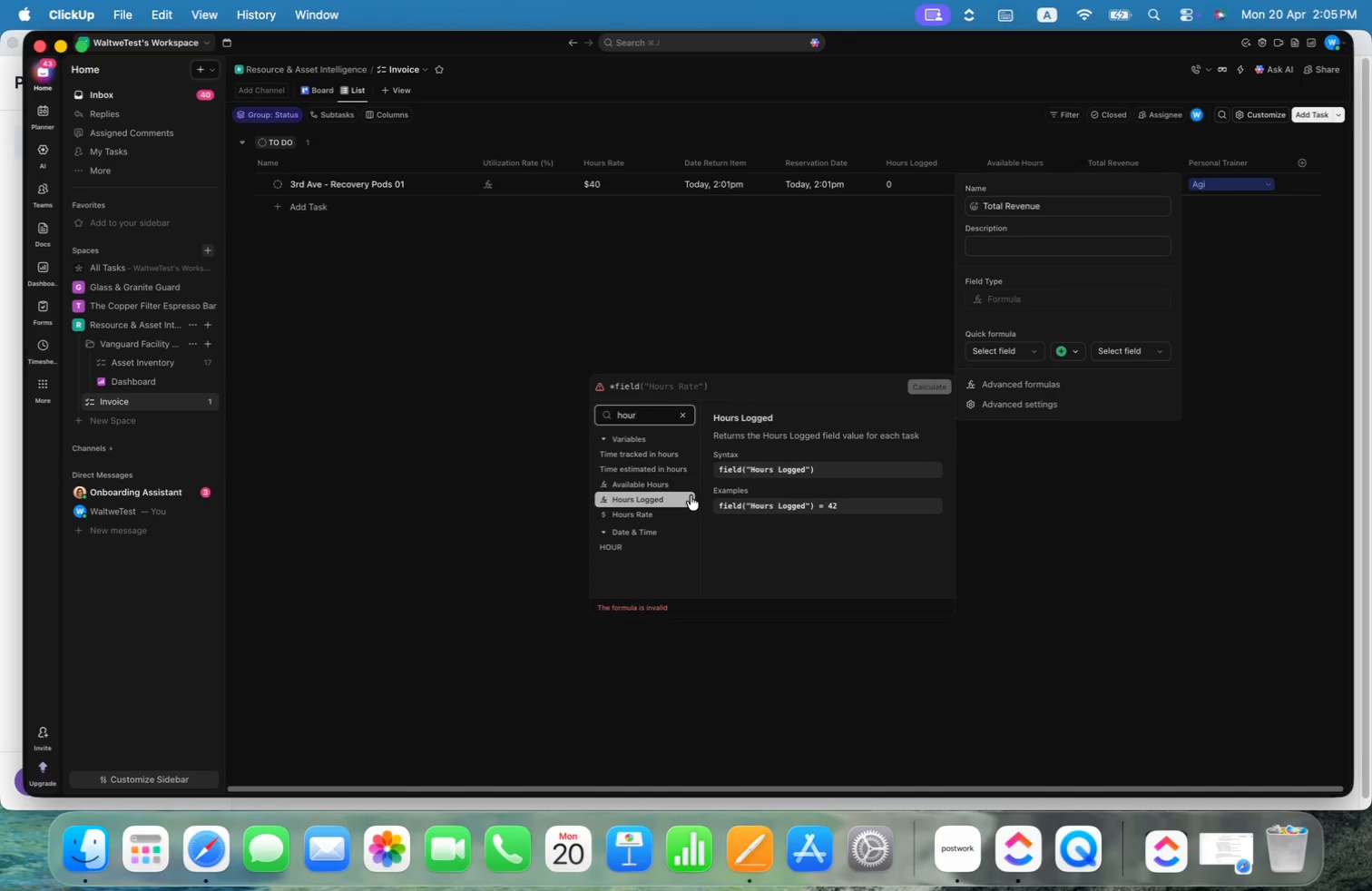 
left_click([664, 497])
 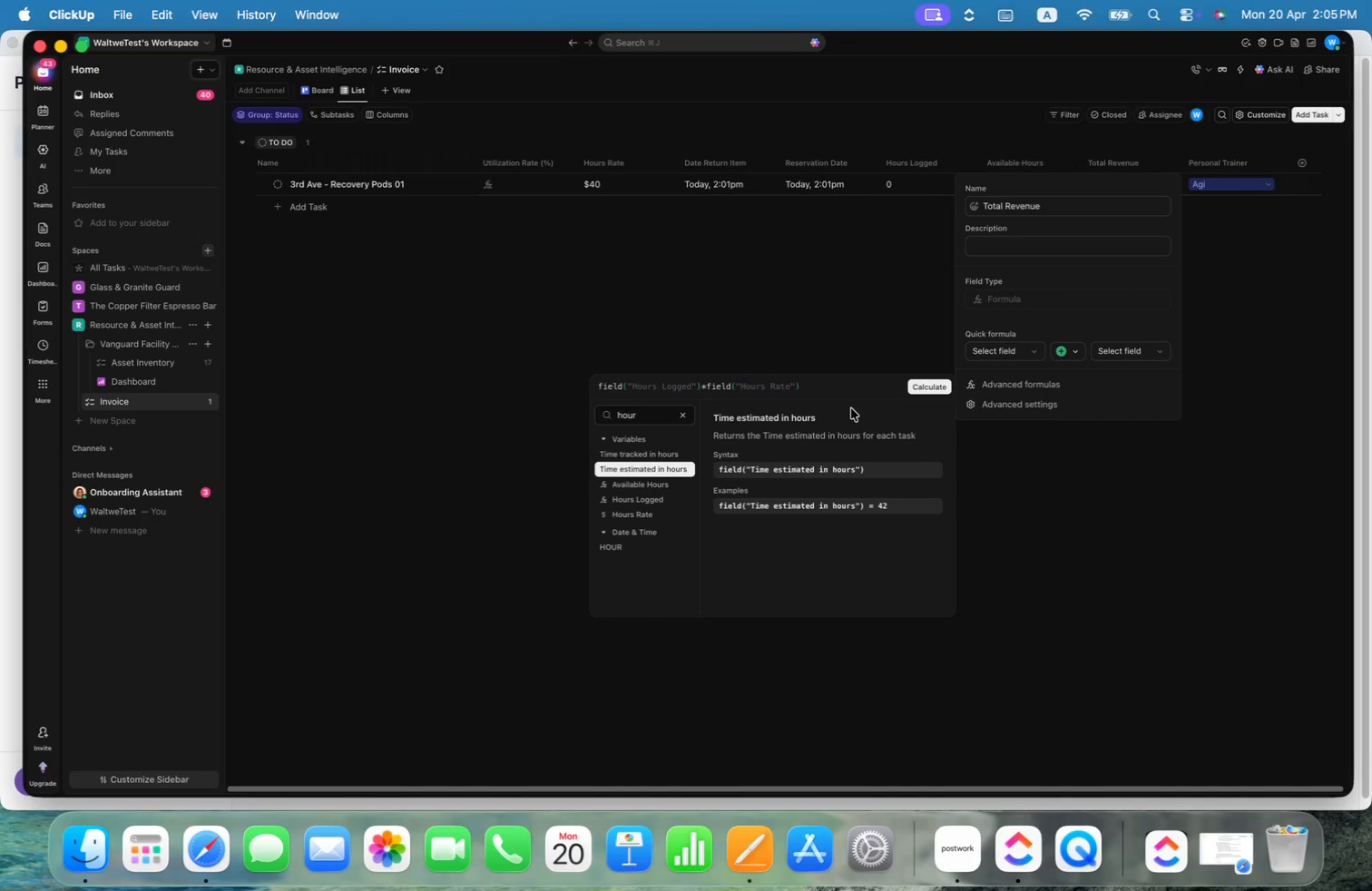 
left_click([822, 388])
 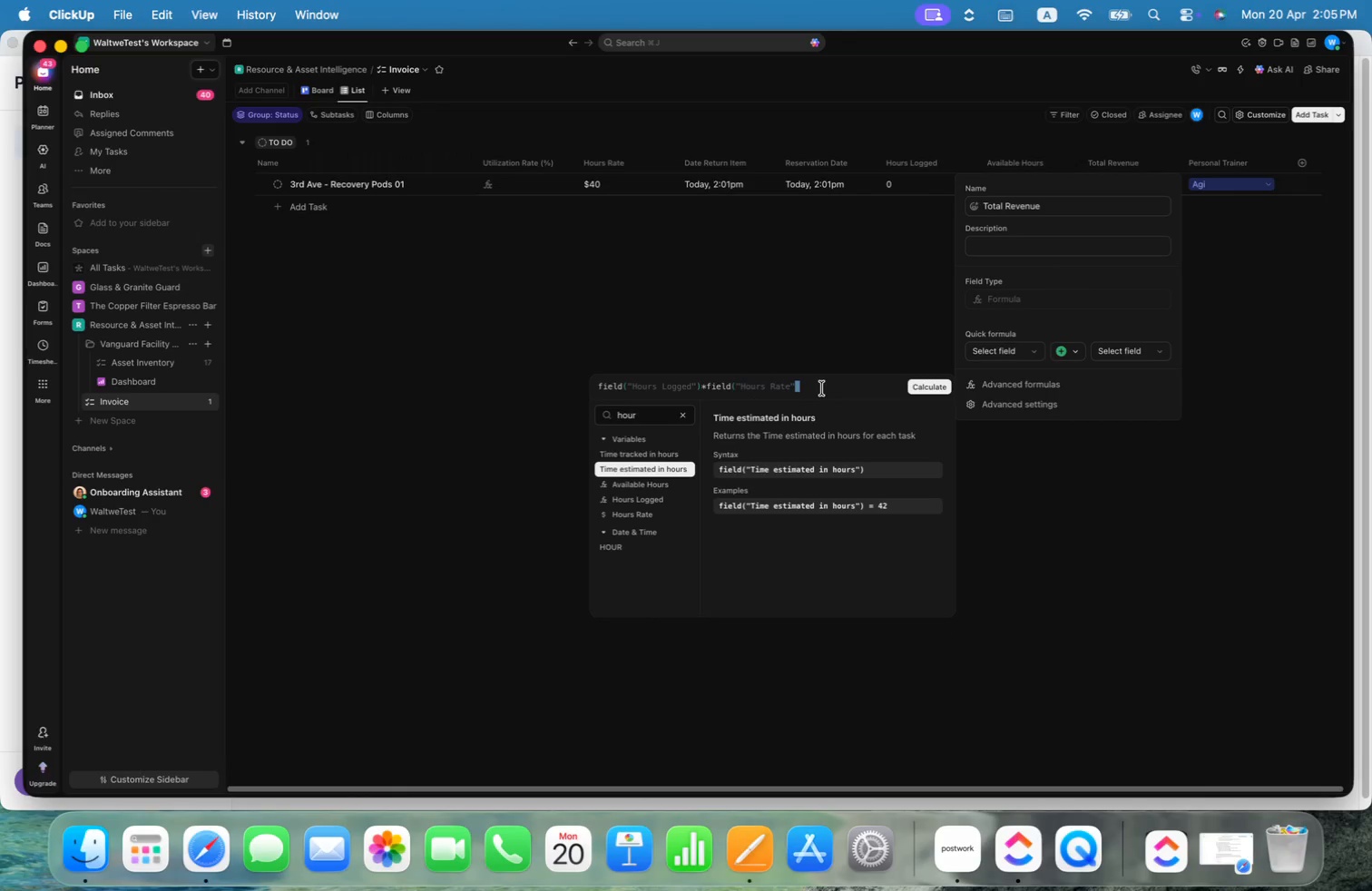 
left_click_drag(start_coordinate=[822, 388], to_coordinate=[710, 391])
 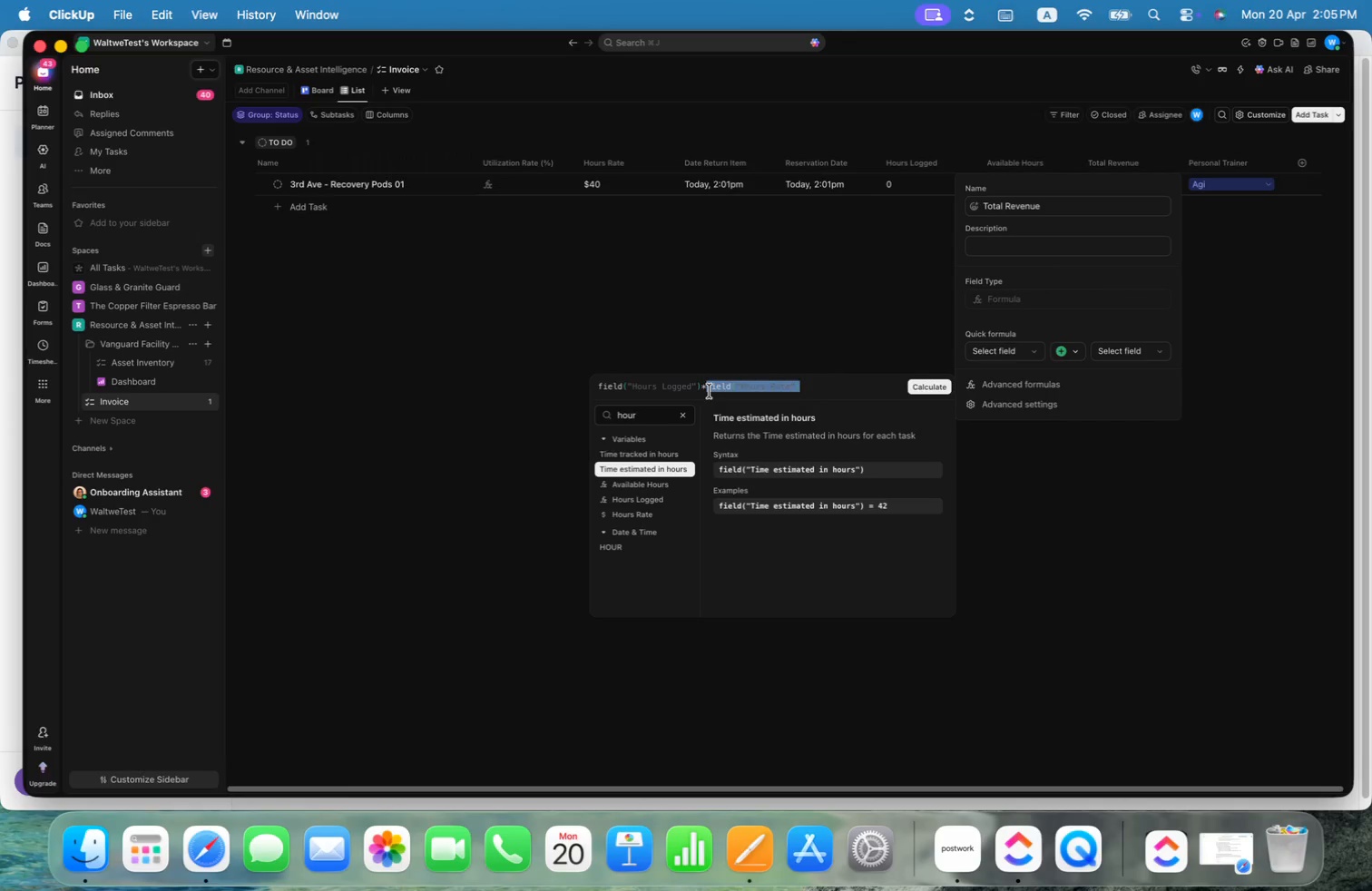 
key(Backspace)
 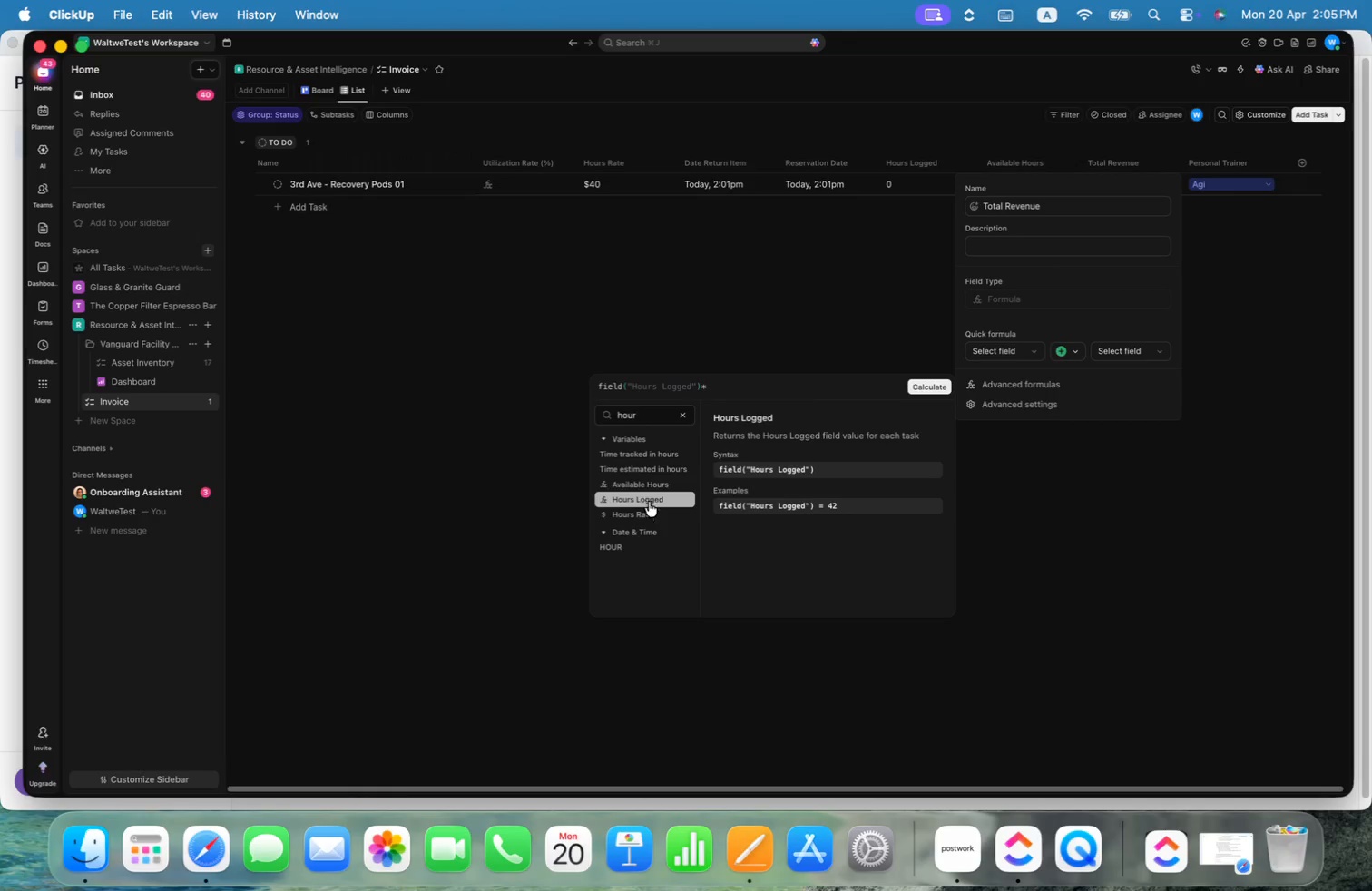 
left_click([655, 510])
 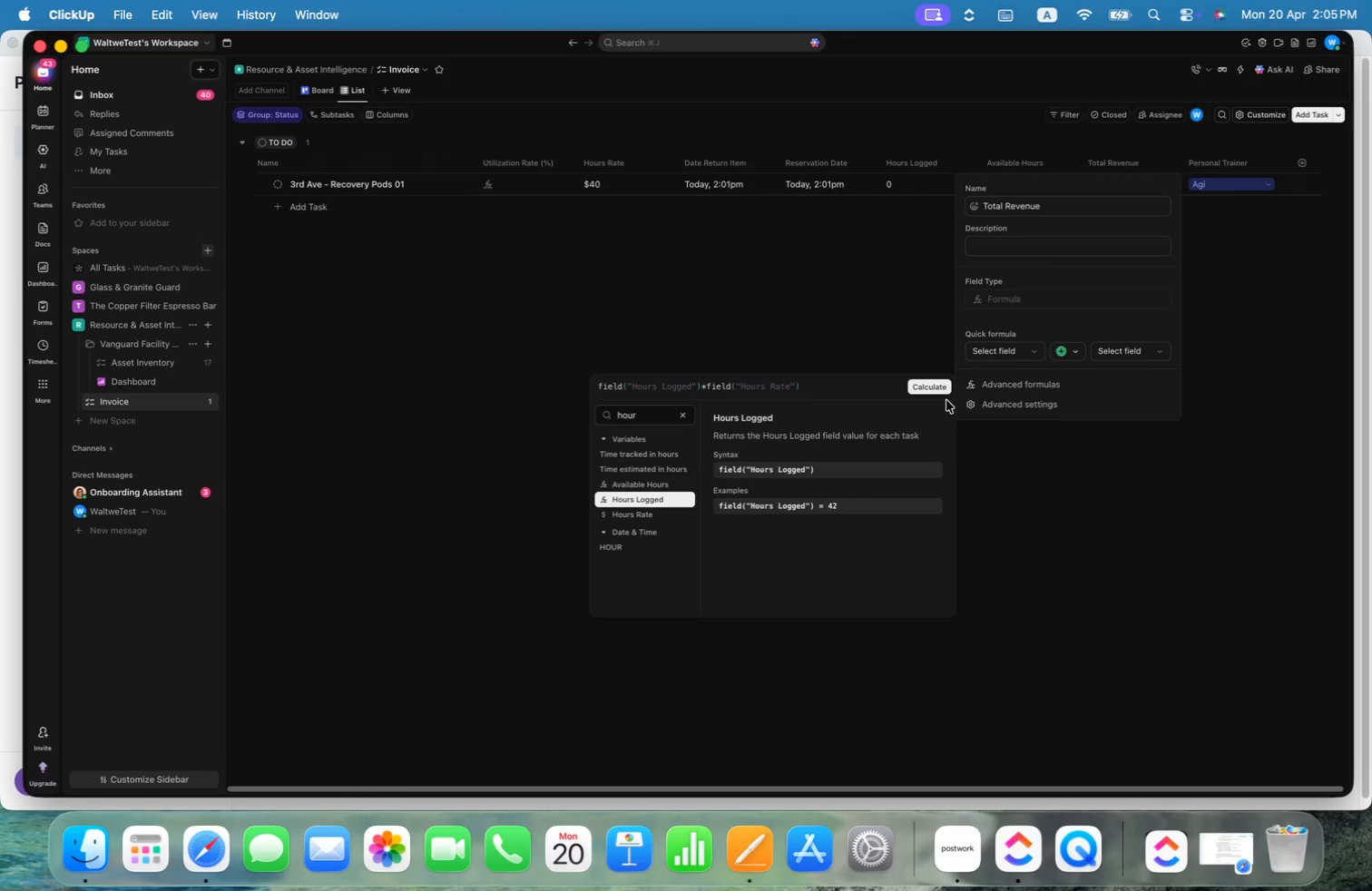 
left_click([936, 389])
 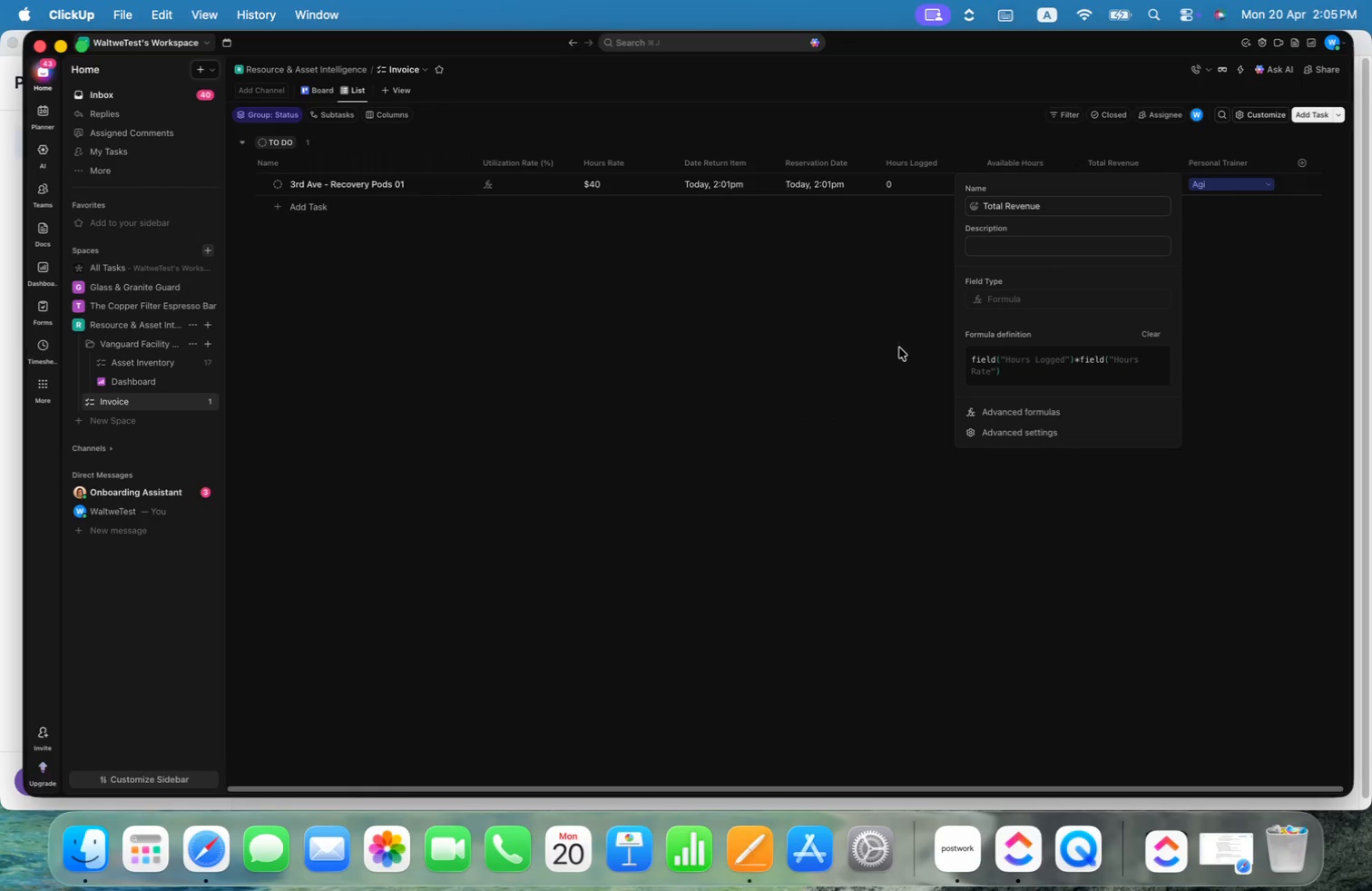 
left_click([868, 318])
 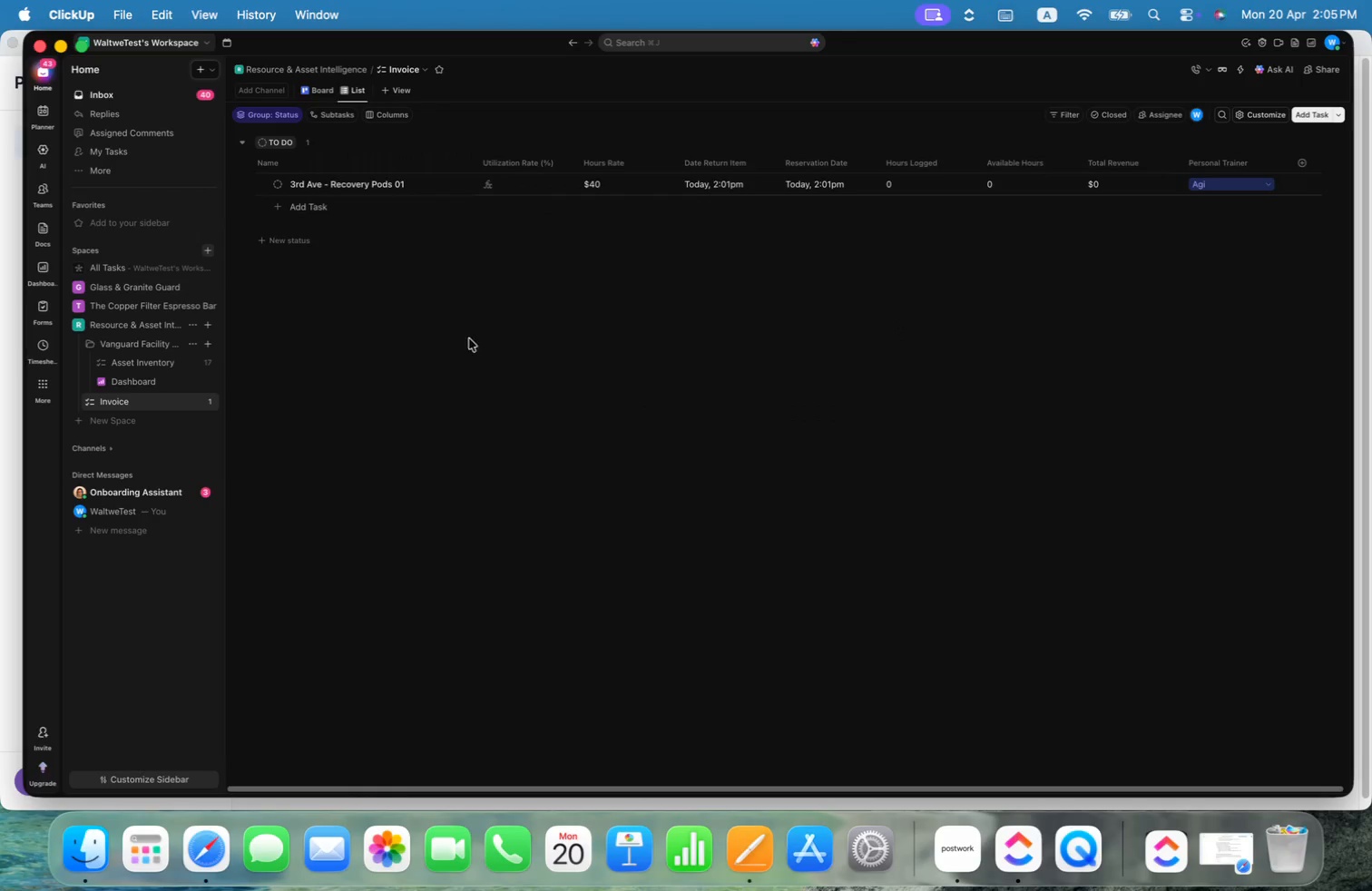 
left_click([157, 359])
 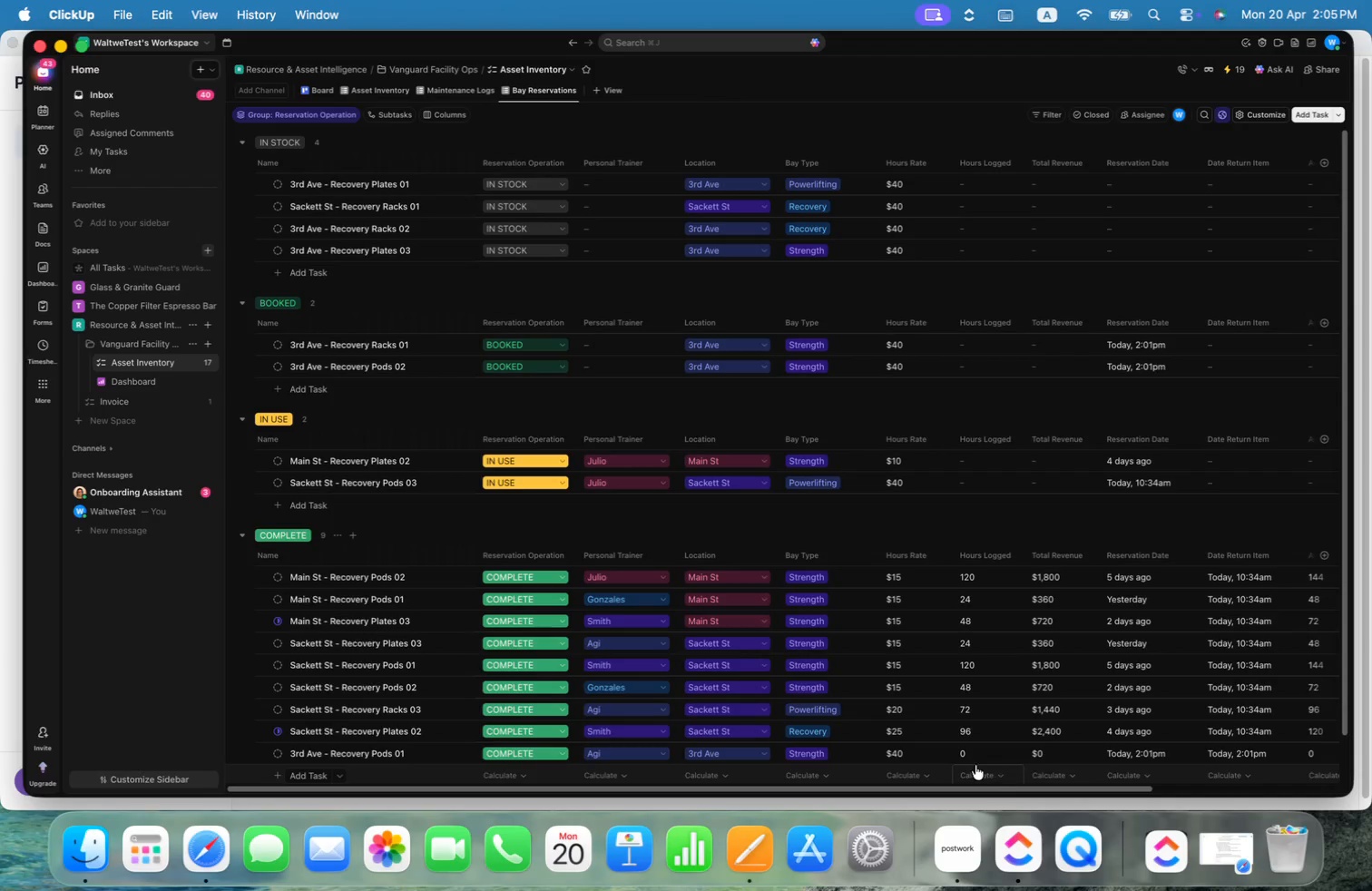 
left_click_drag(start_coordinate=[1027, 788], to_coordinate=[1231, 796])
 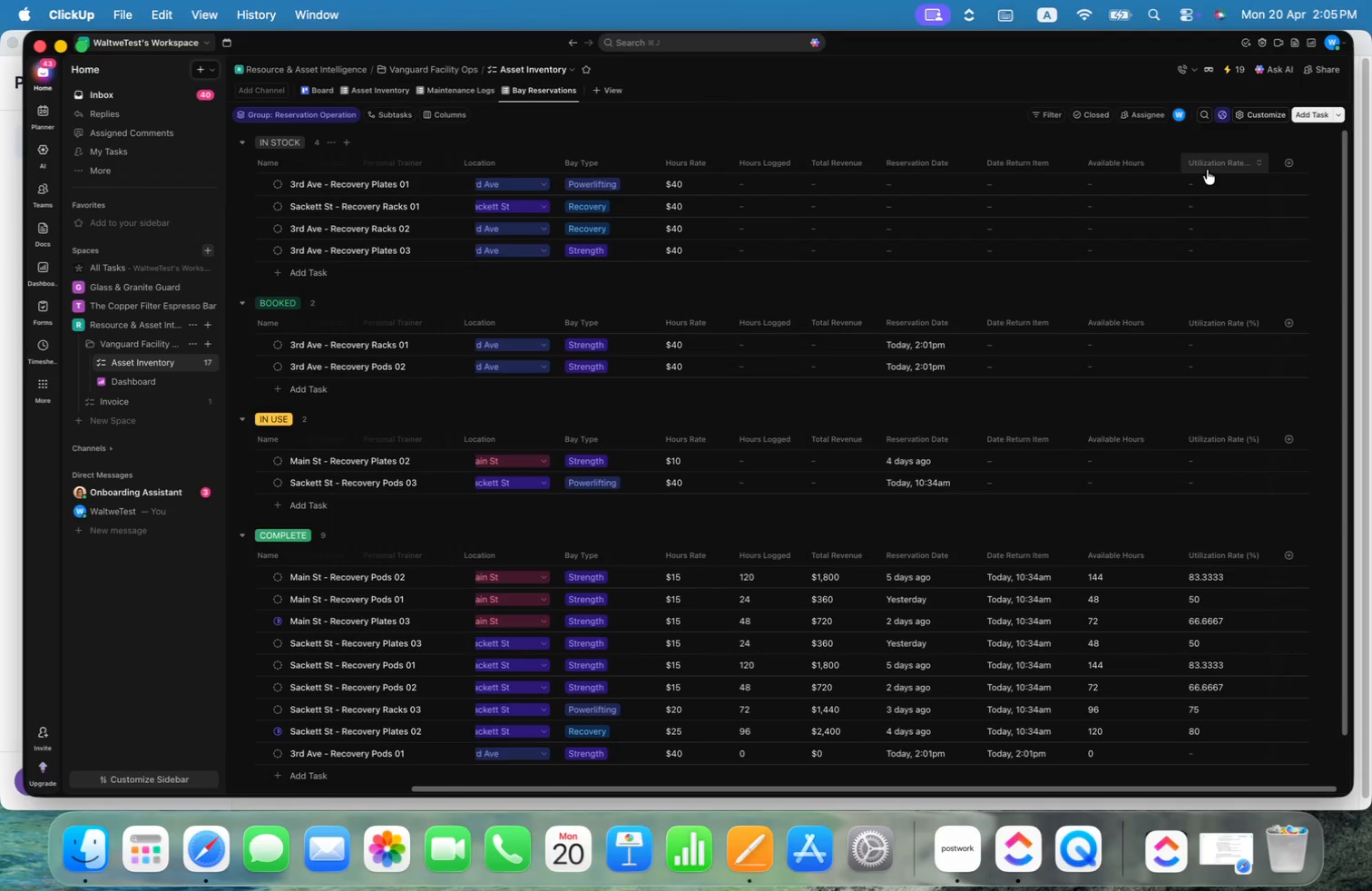 
right_click([1206, 165])
 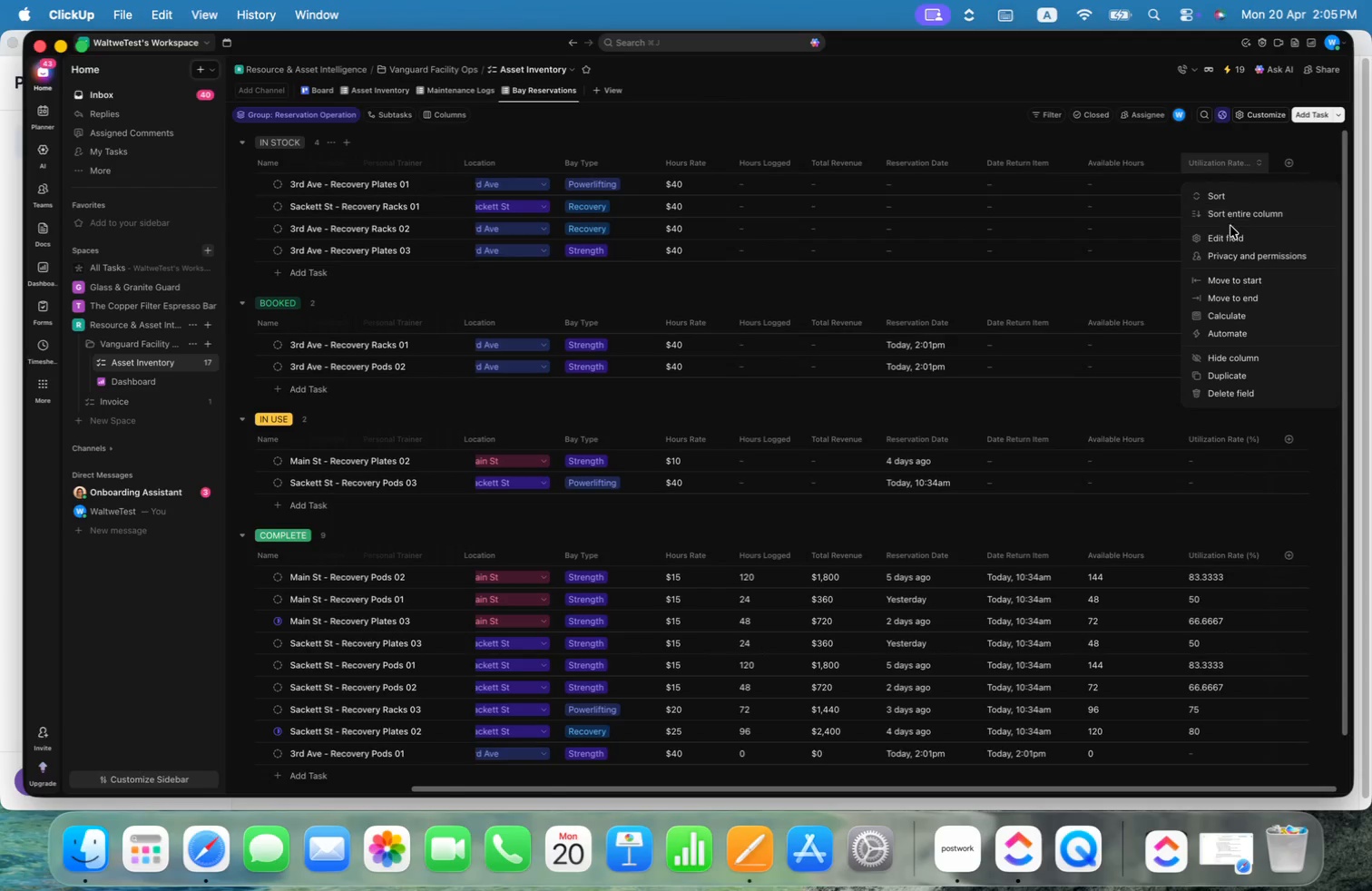 
left_click([1239, 239])
 